 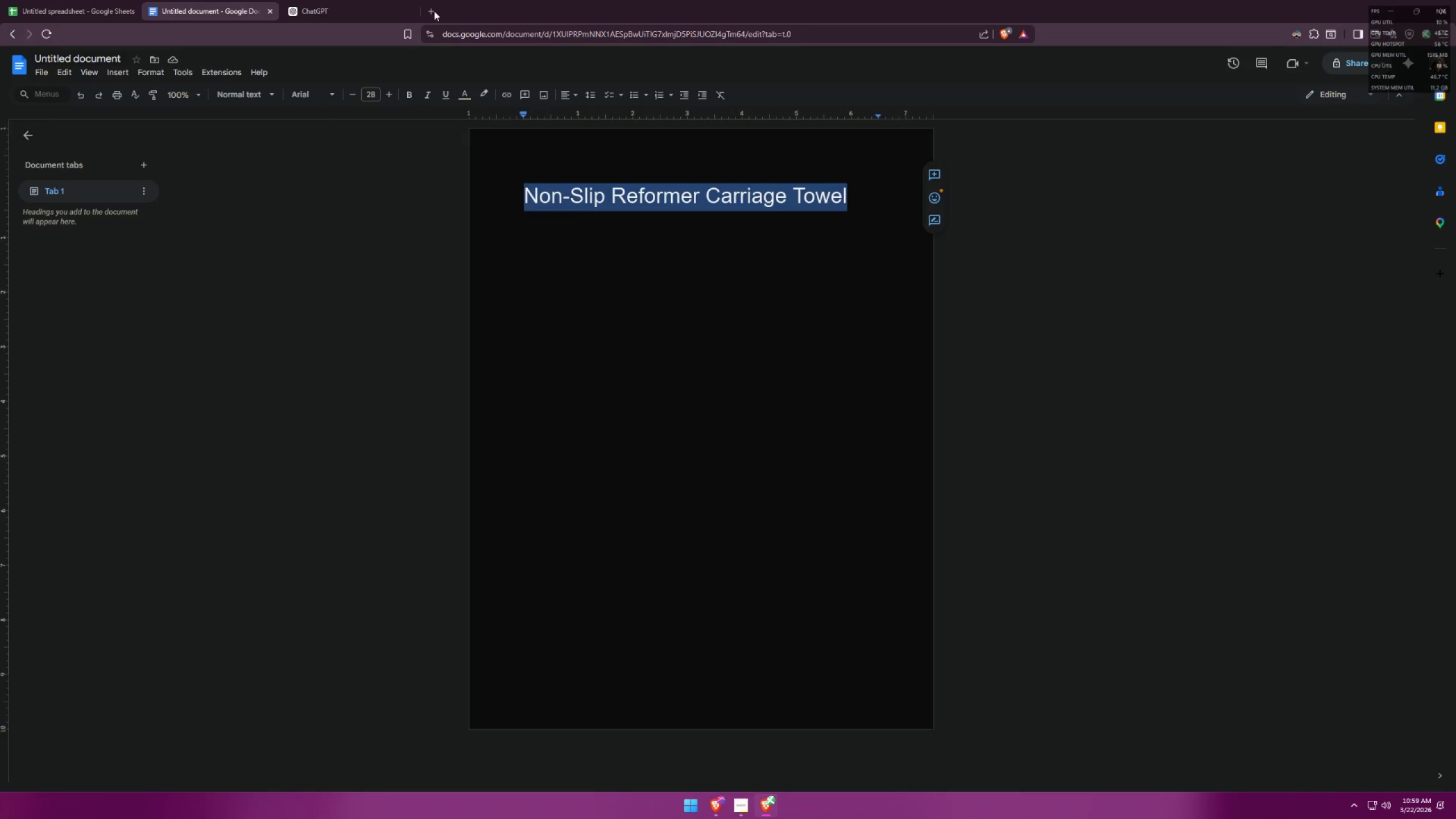 
type(et)
 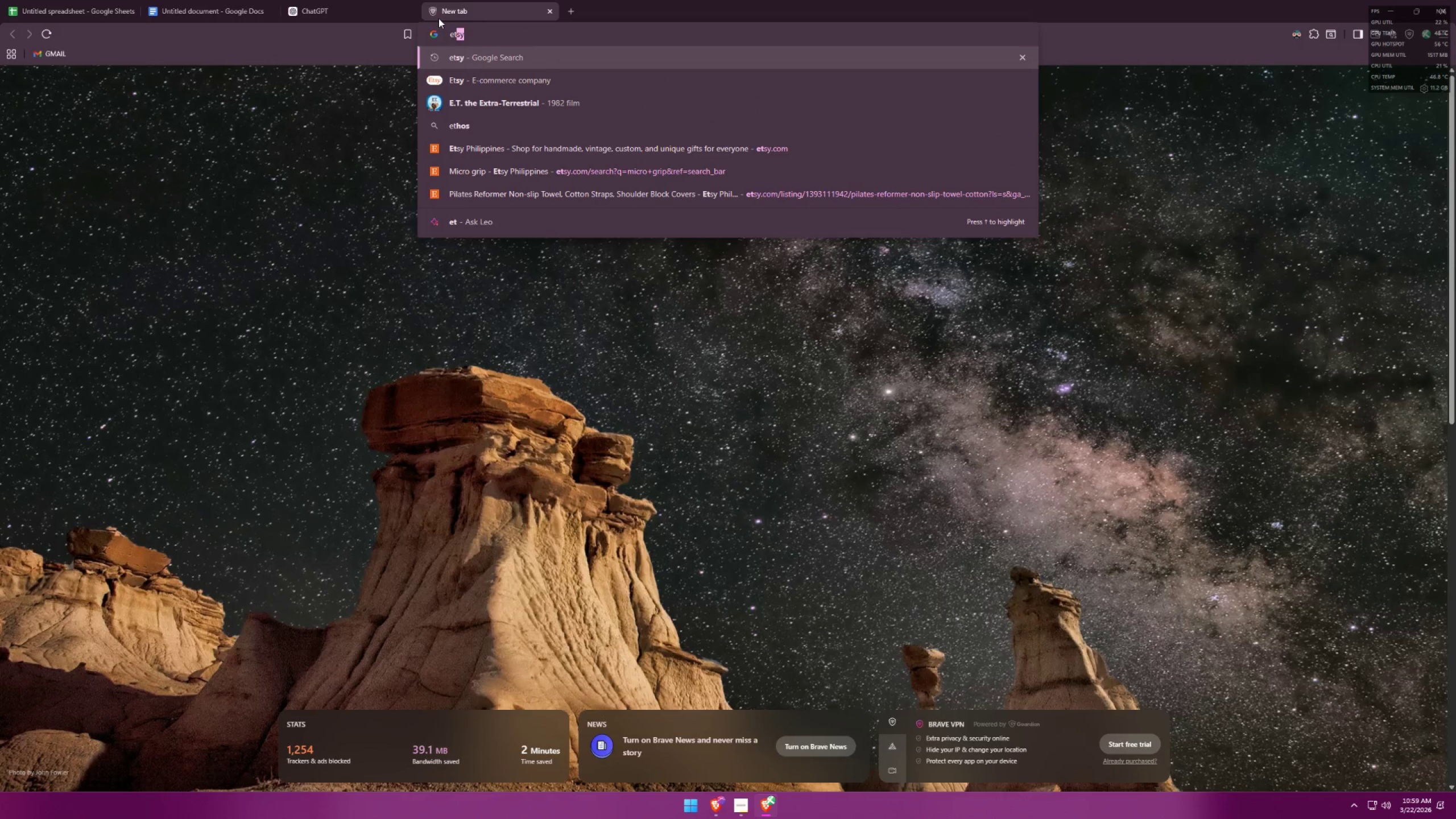 
key(Enter)
 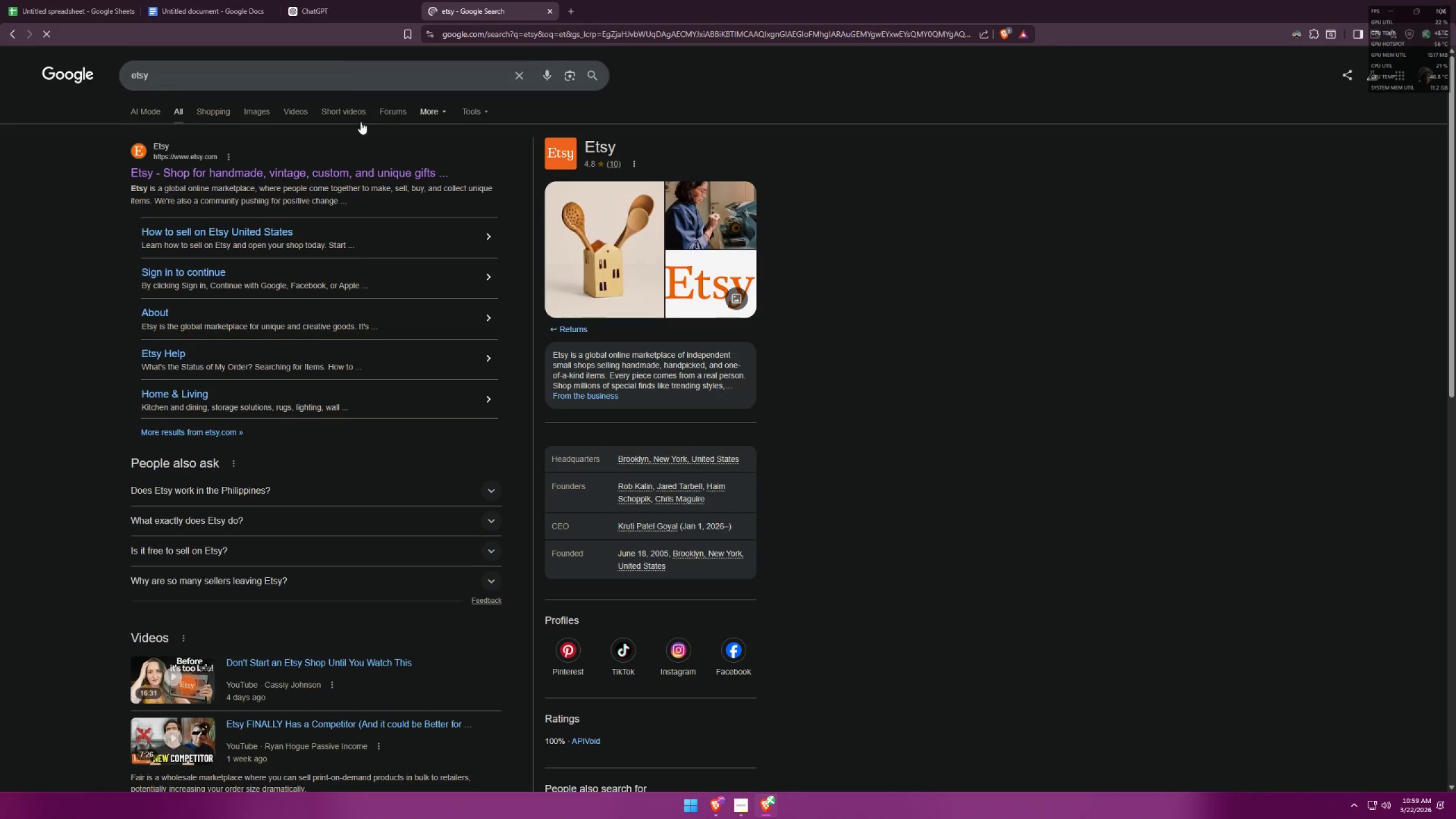 
left_click([262, 180])
 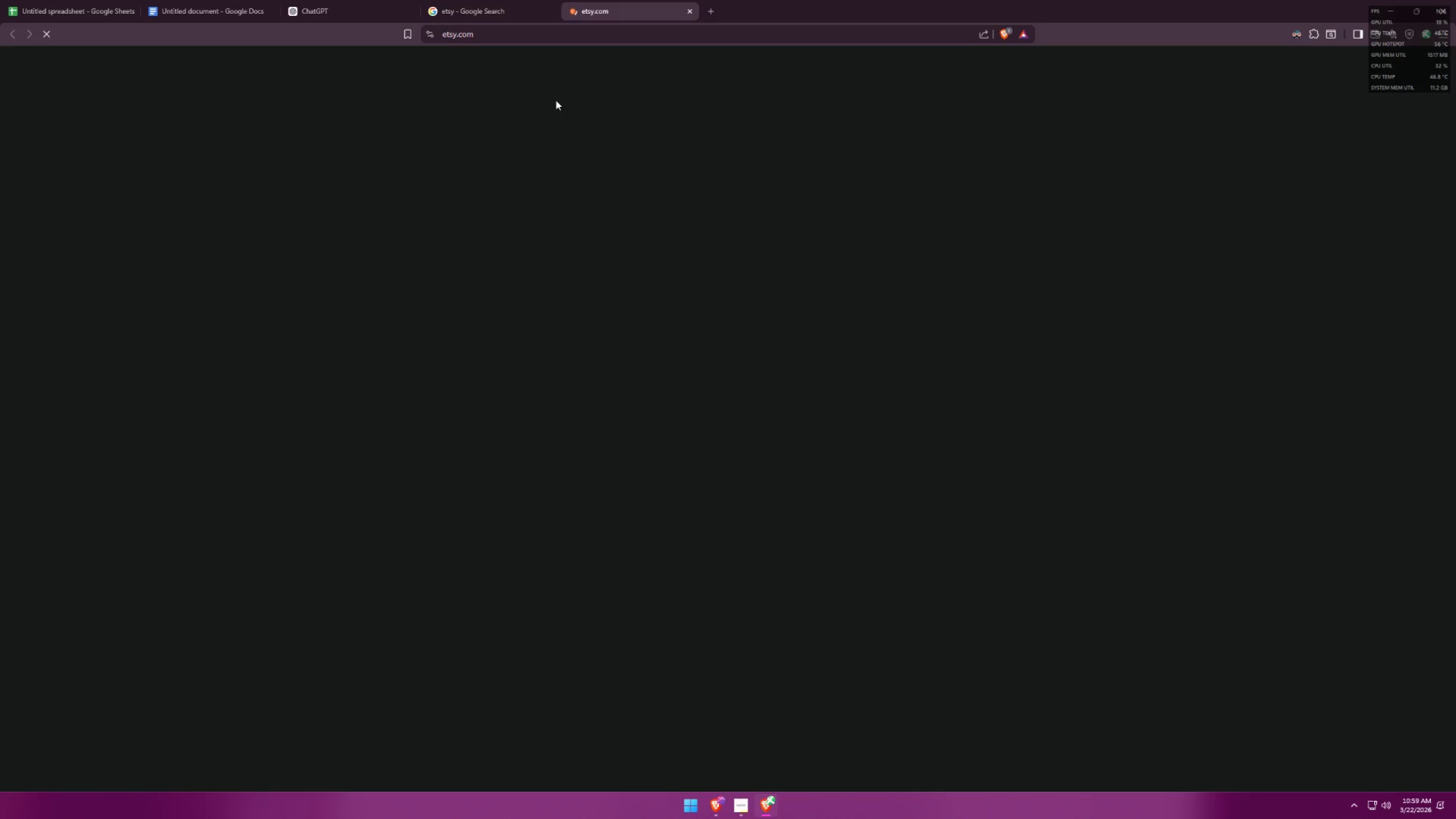 
left_click([605, 64])
 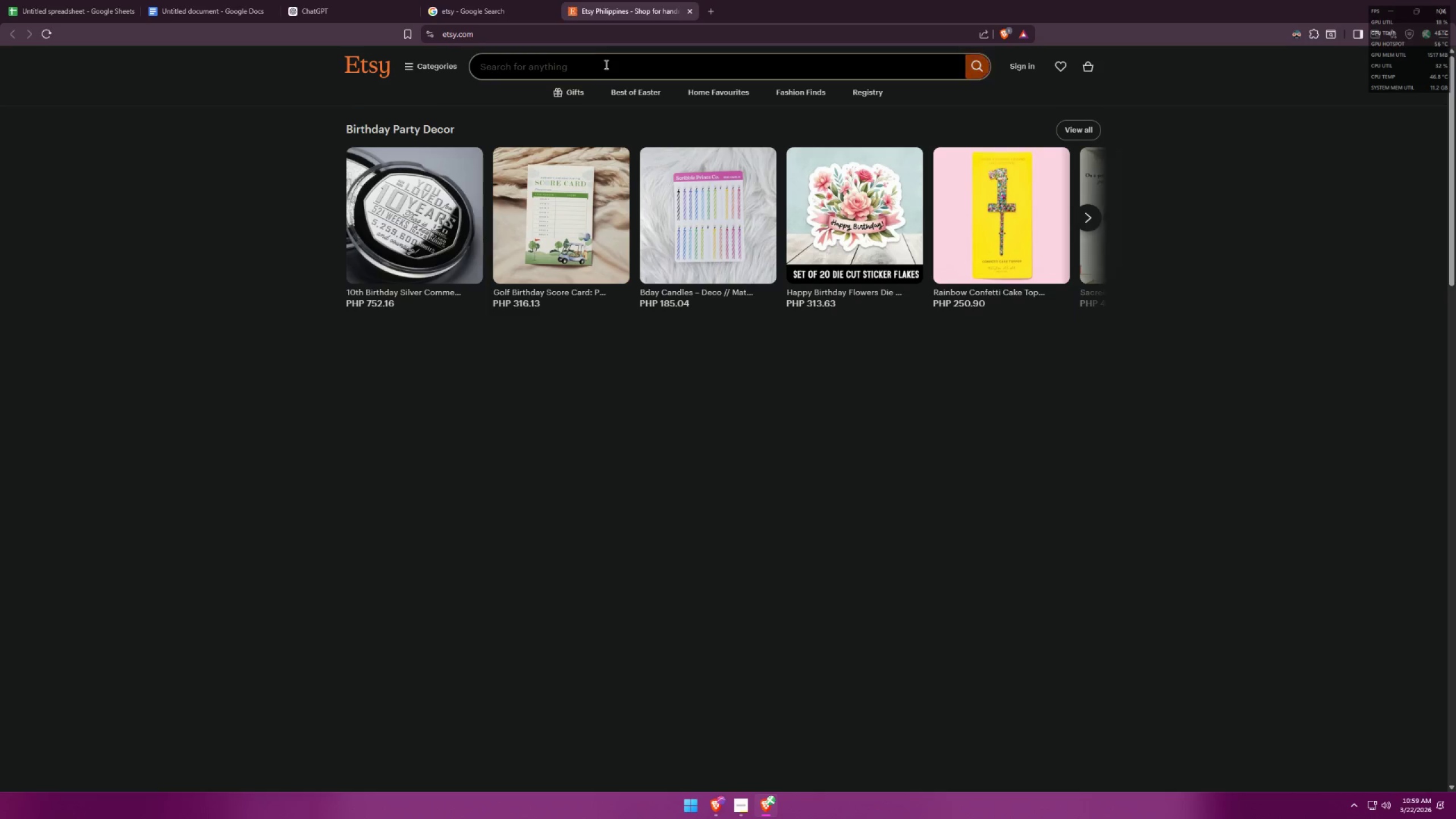 
key(Control+ControlLeft)
 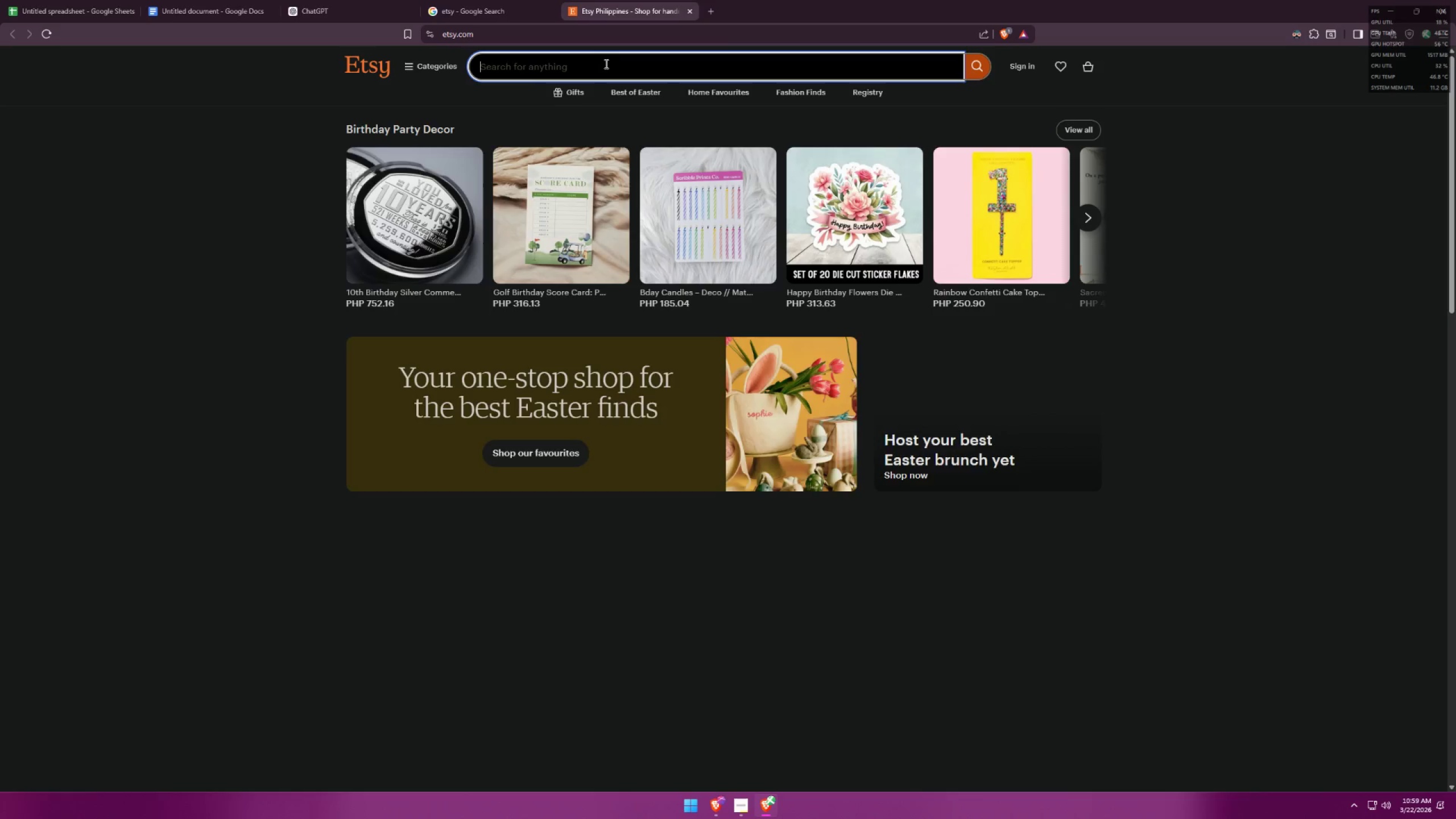 
key(Control+V)
 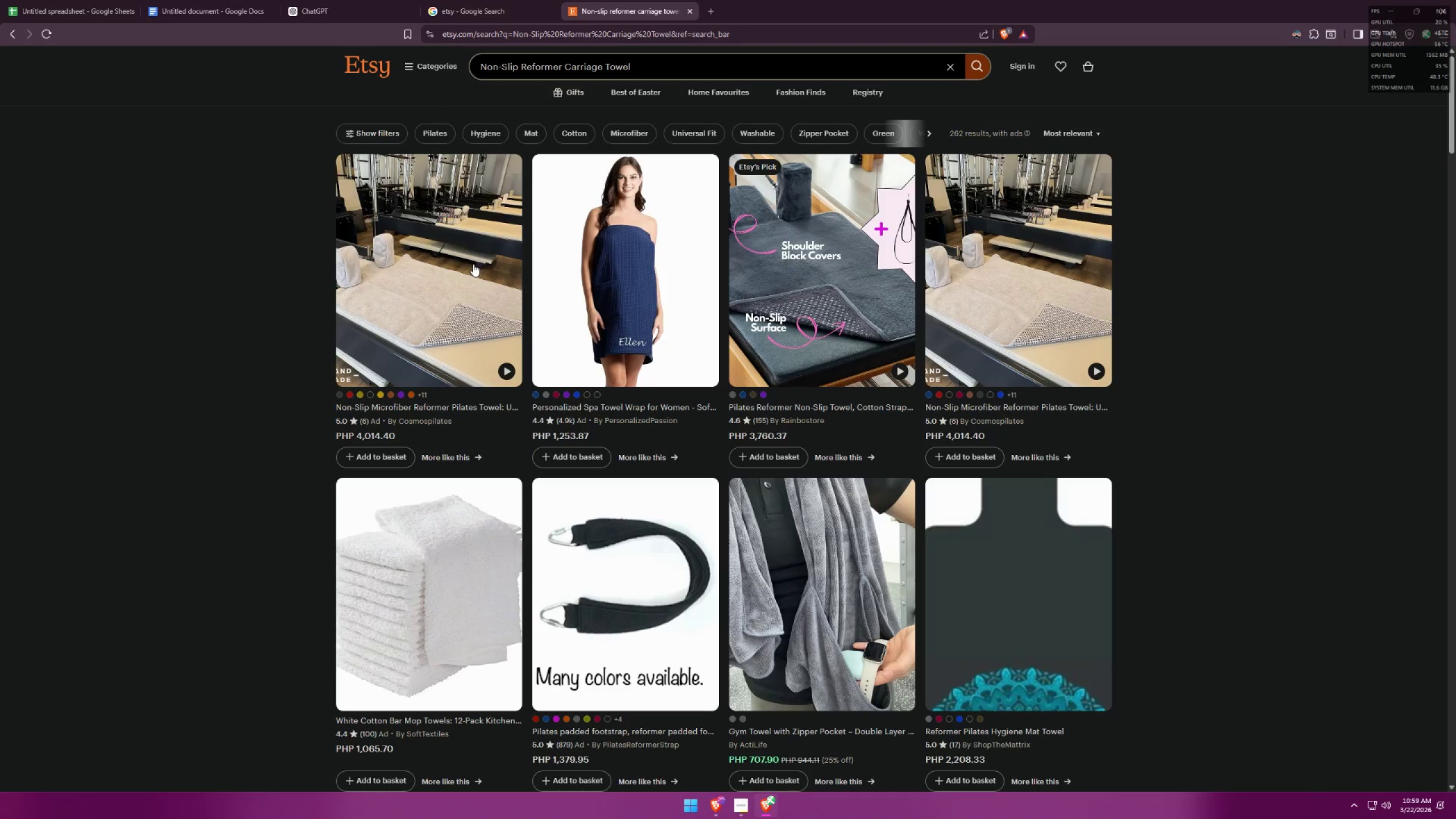 
wait(6.73)
 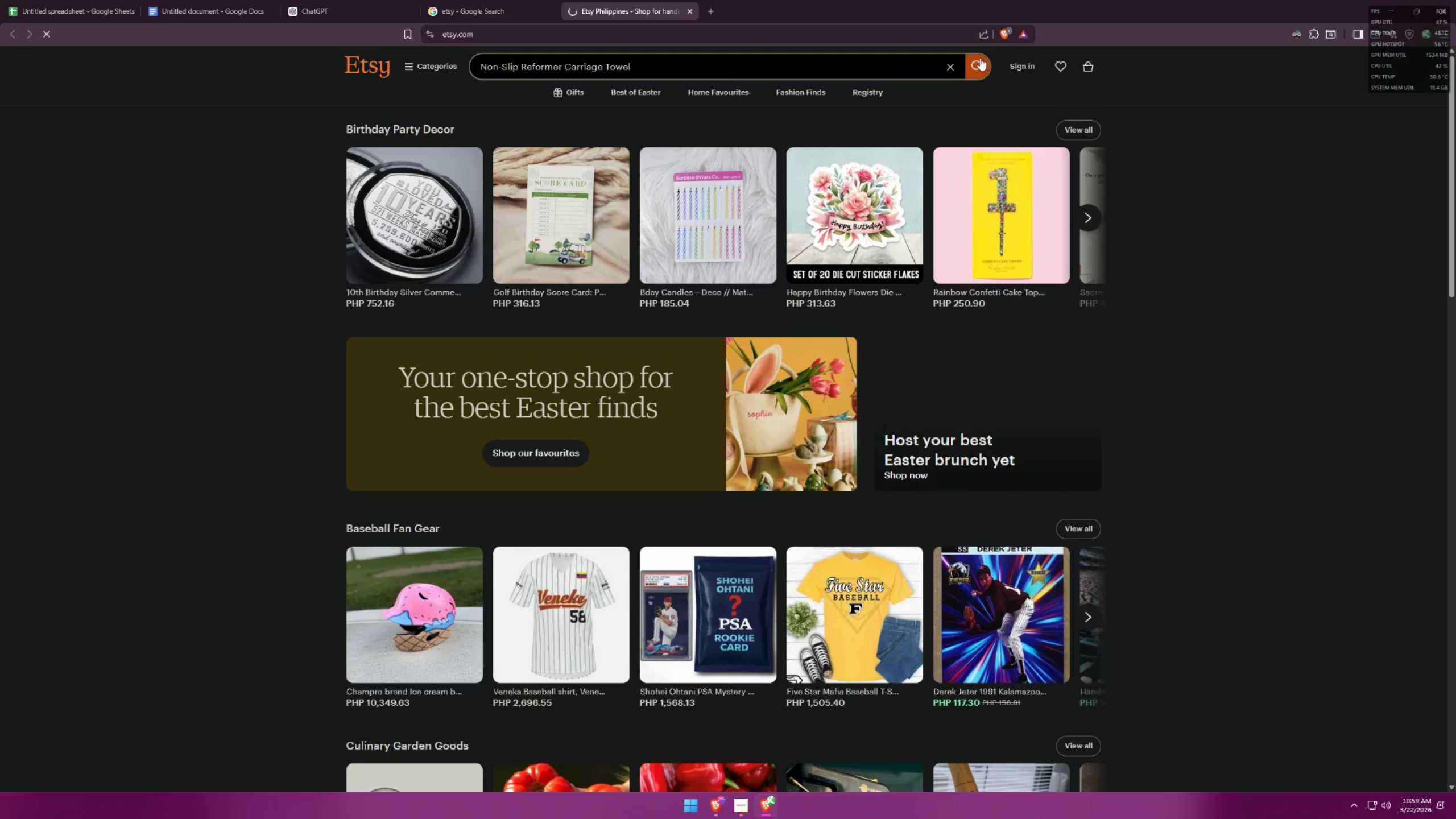 
left_click([475, 262])
 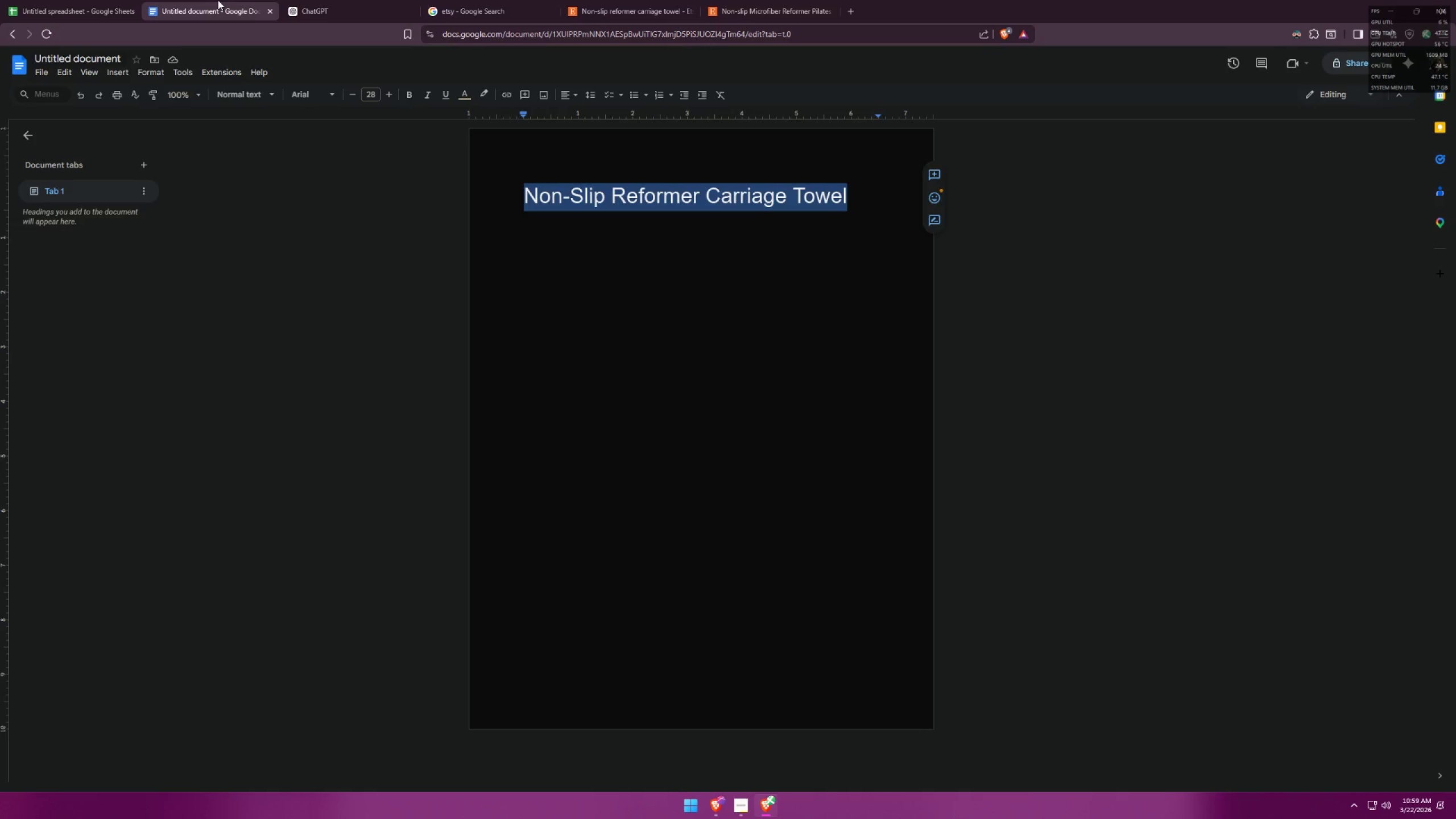 
wait(5.47)
 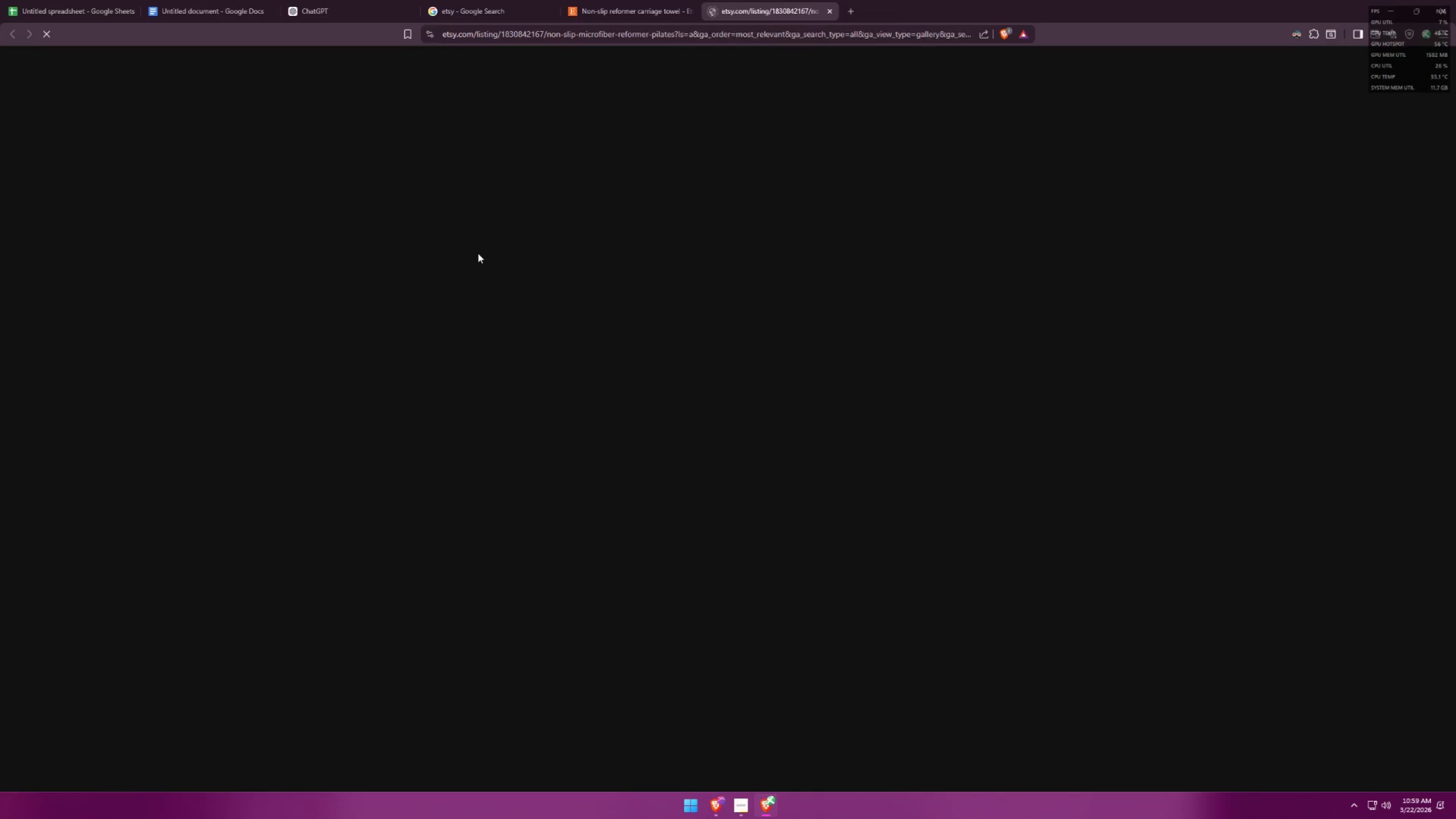 
double_click([852, 195])
 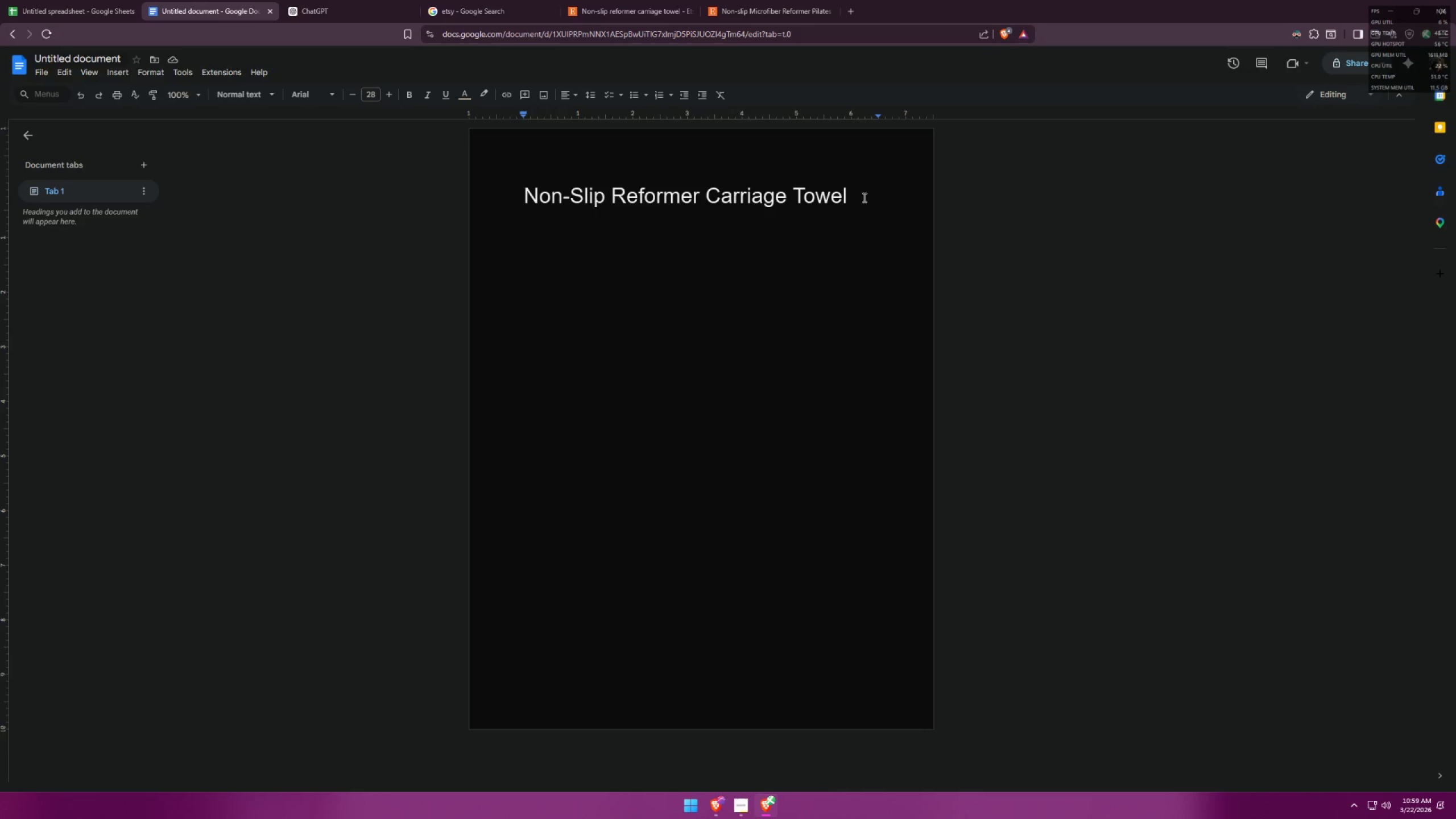 
type(, Universal)
 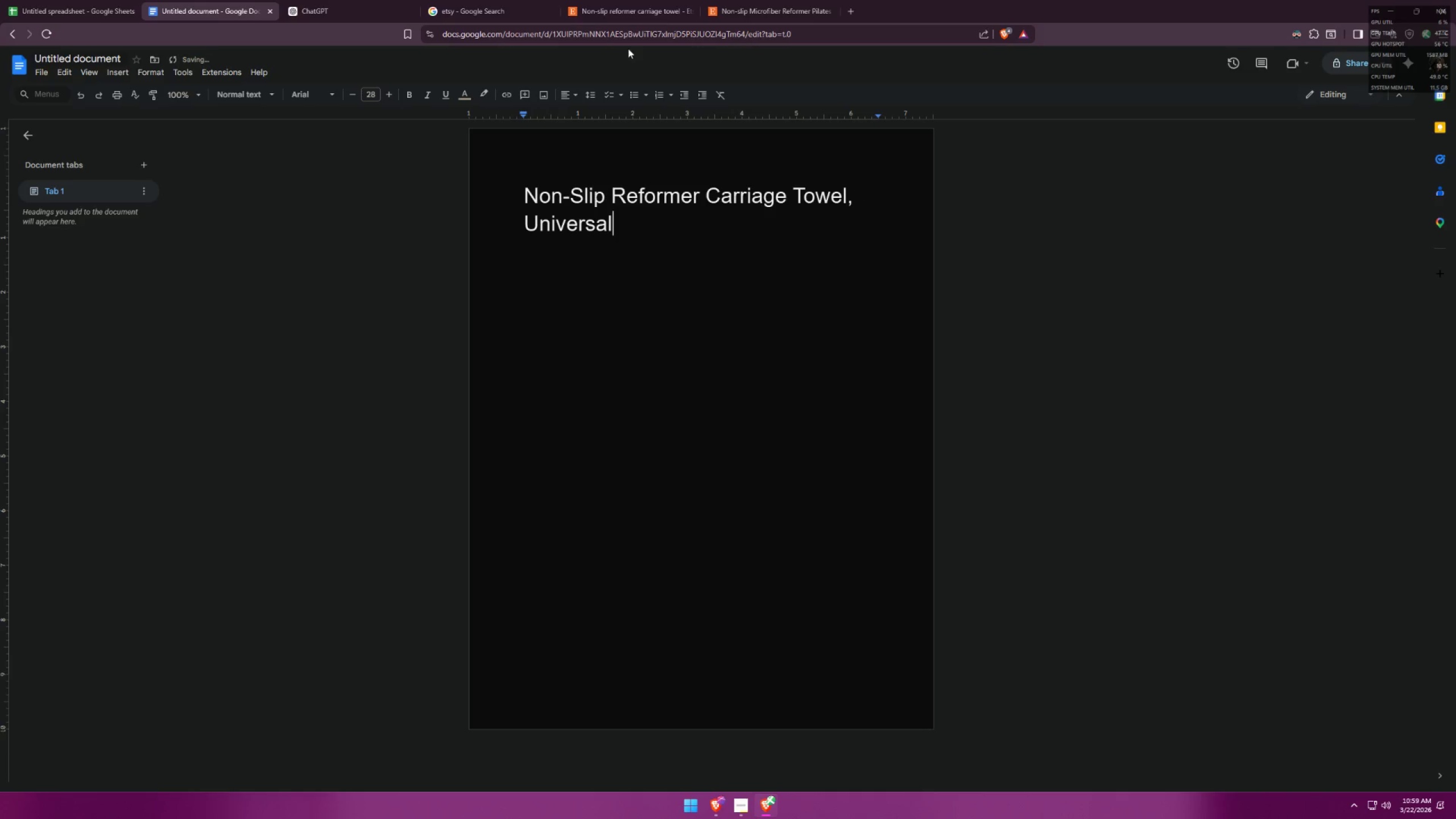 
type( Fitm )
key(Backspace)
key(Backspace)
type(, )
 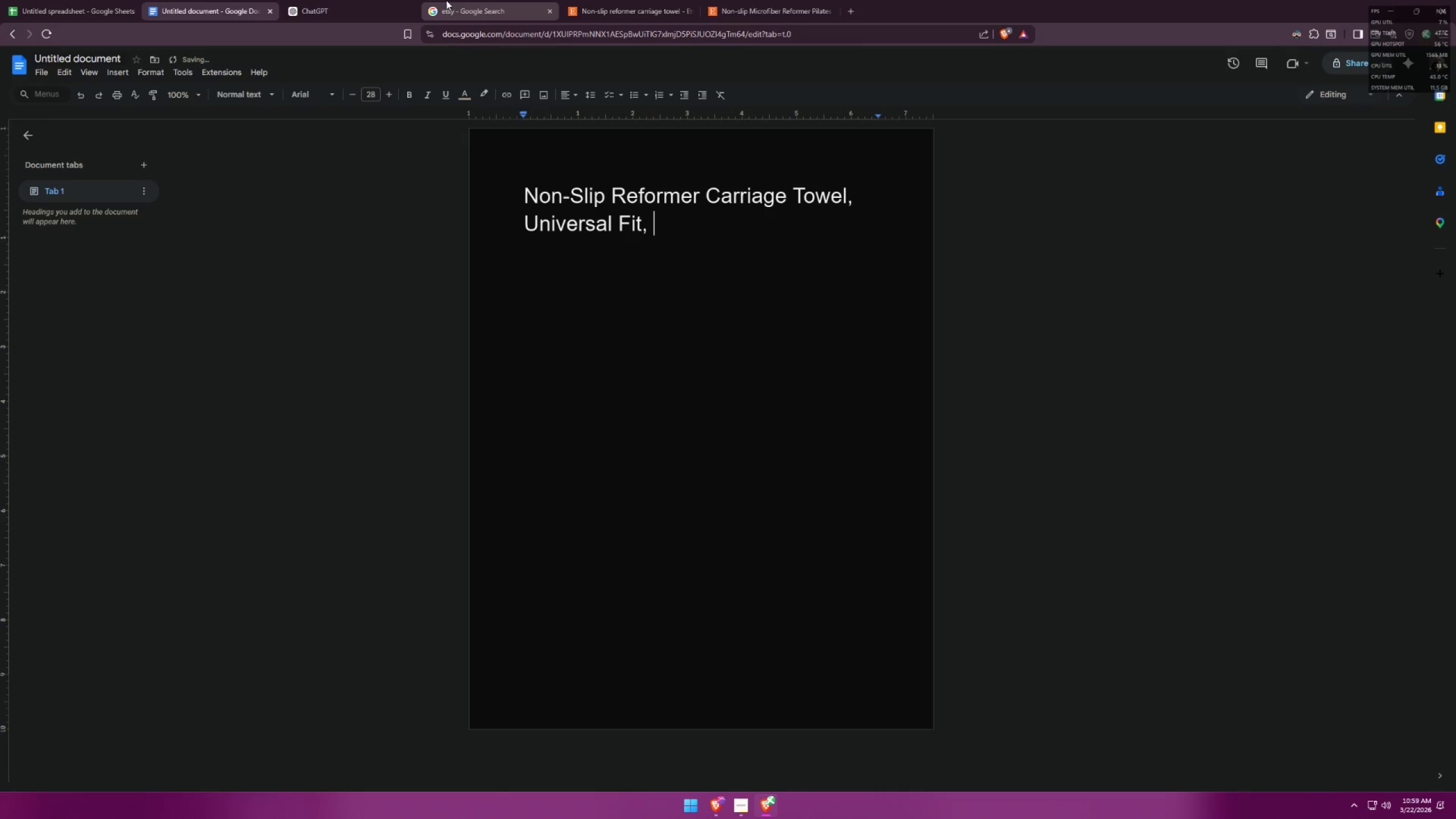 
left_click([339, 0])
 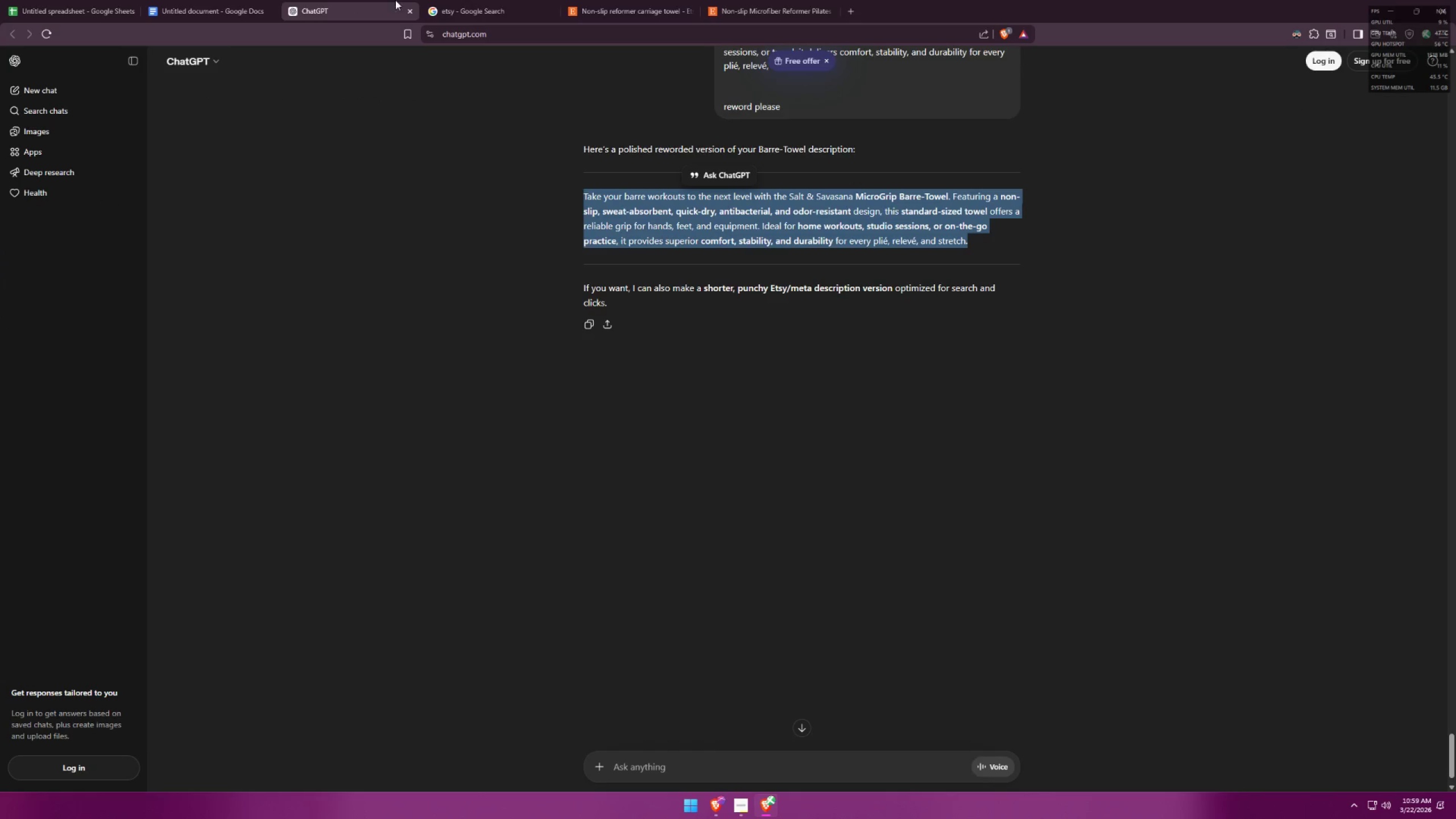 
left_click([461, 0])
 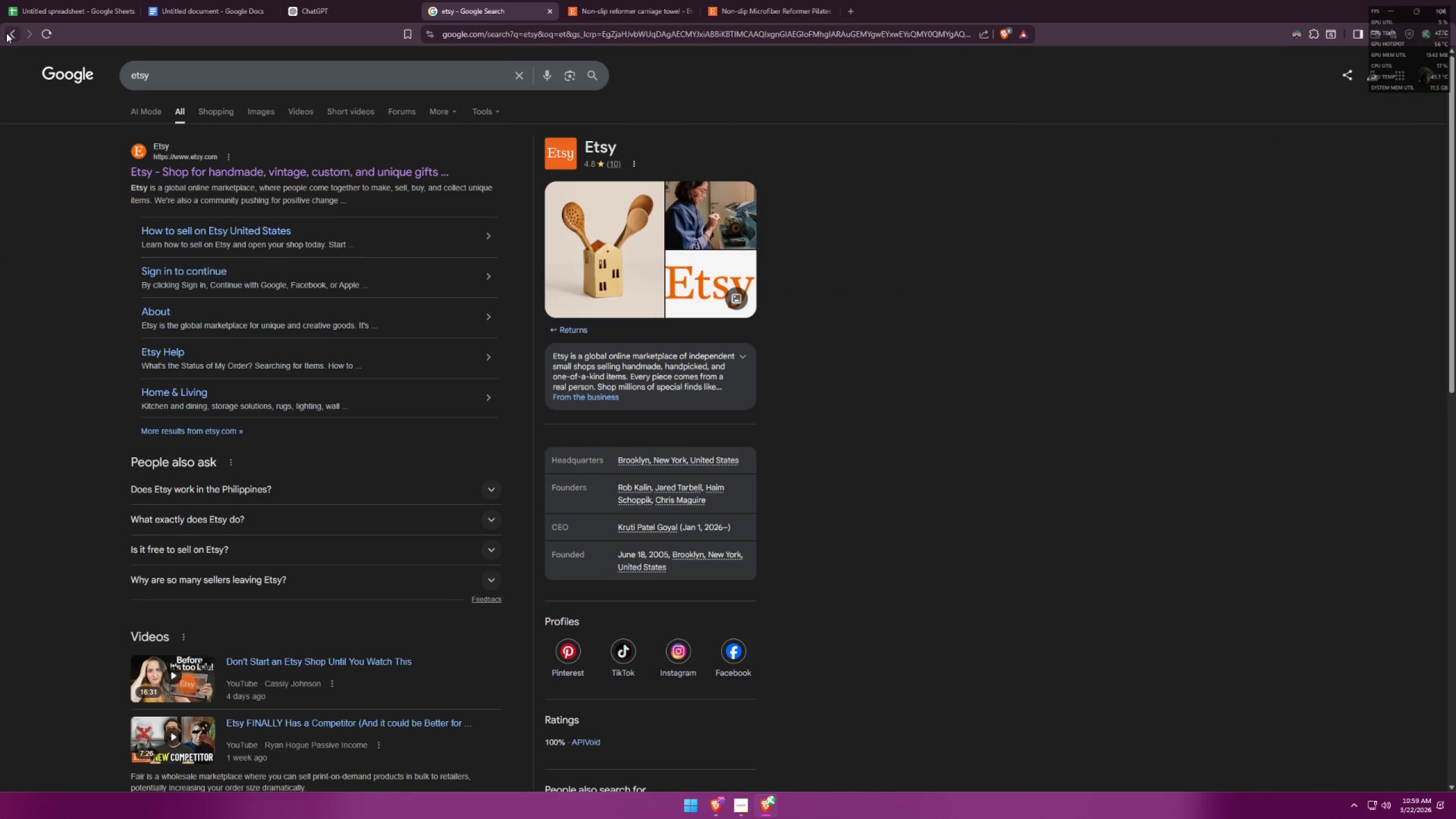 
left_click([648, 0])
 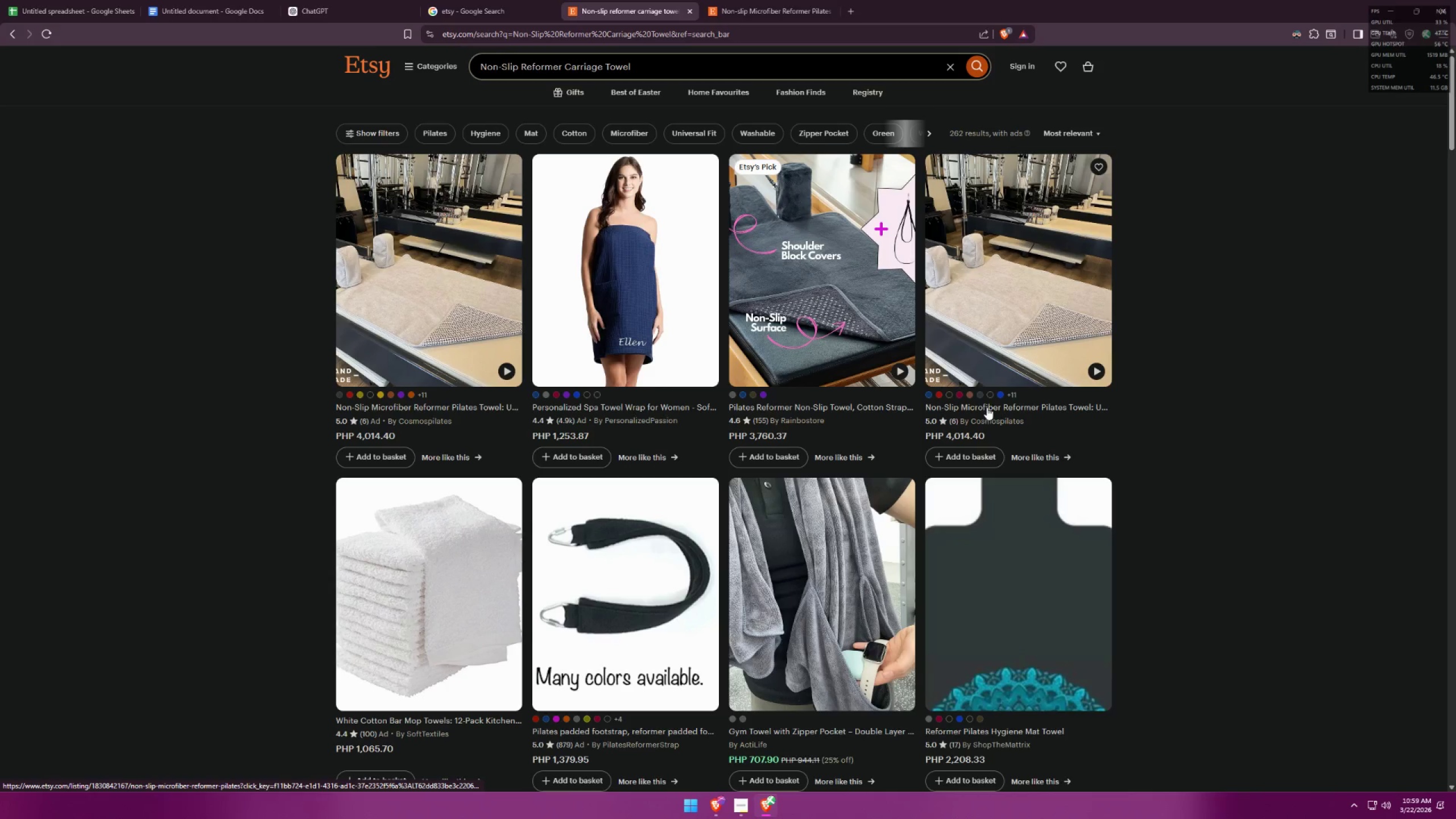 
left_click([822, 345])
 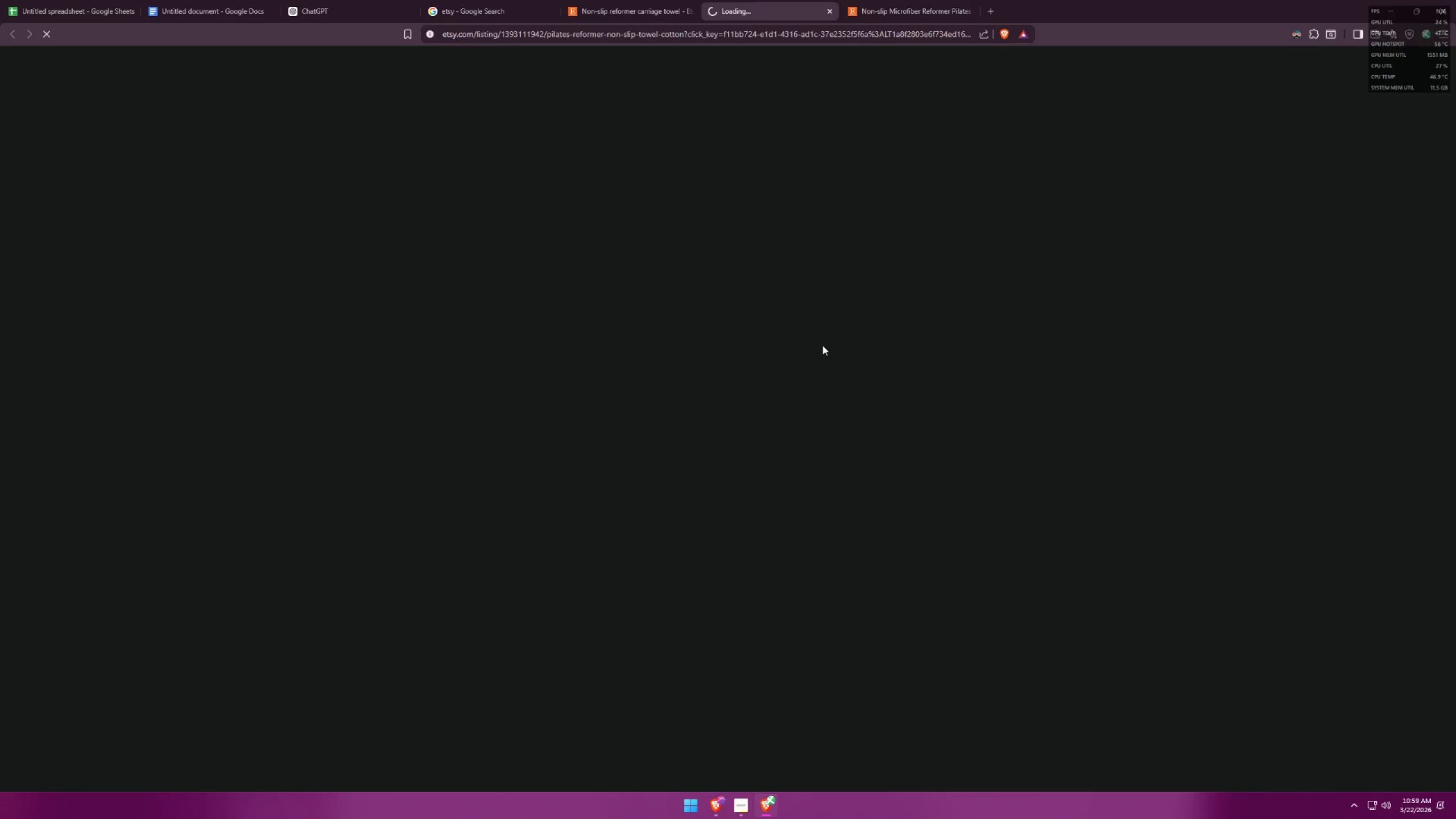 
mouse_move([718, 155])
 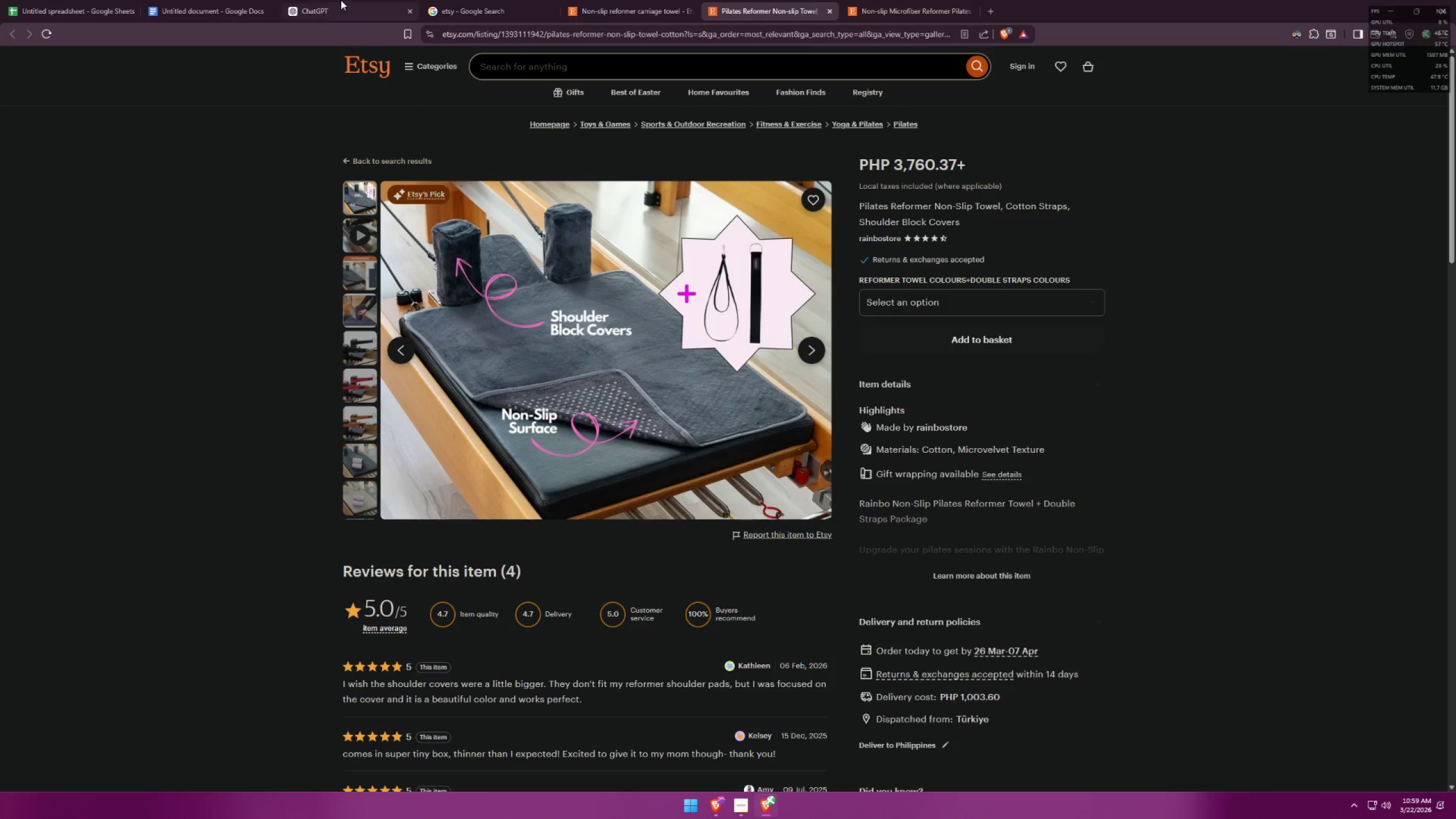 
left_click([337, 0])
 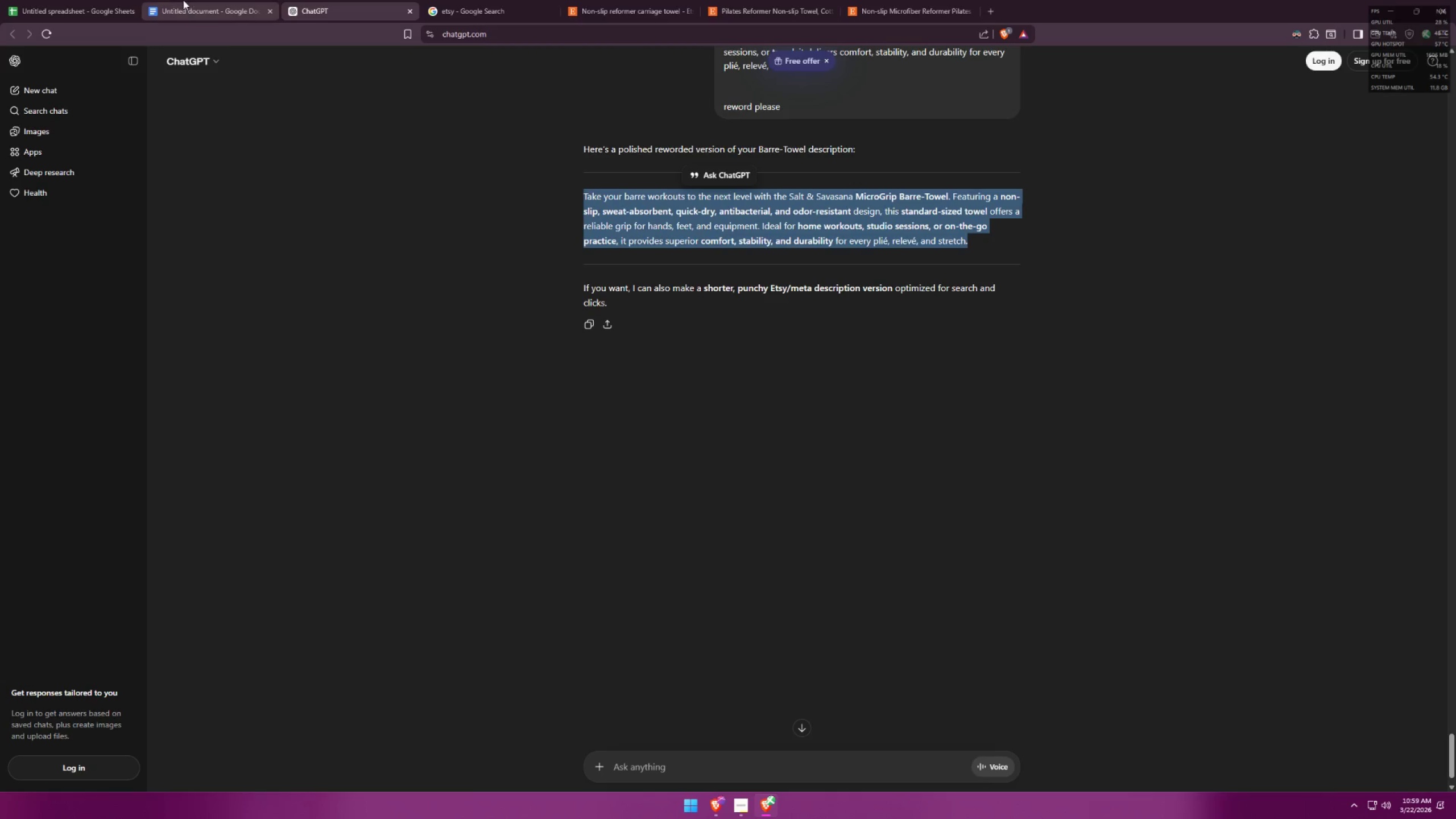 
left_click([183, 0])
 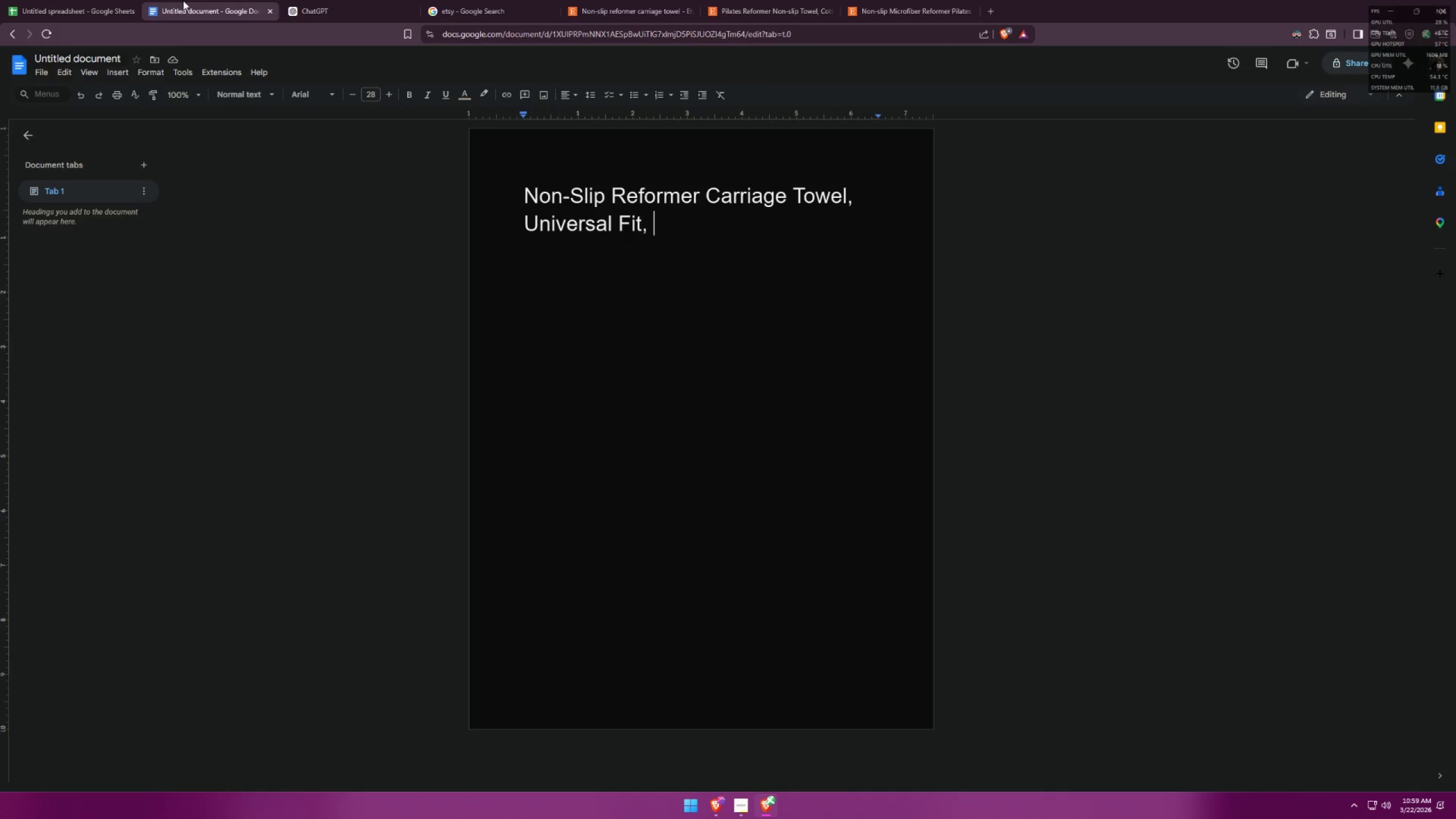 
left_click([41, 0])
 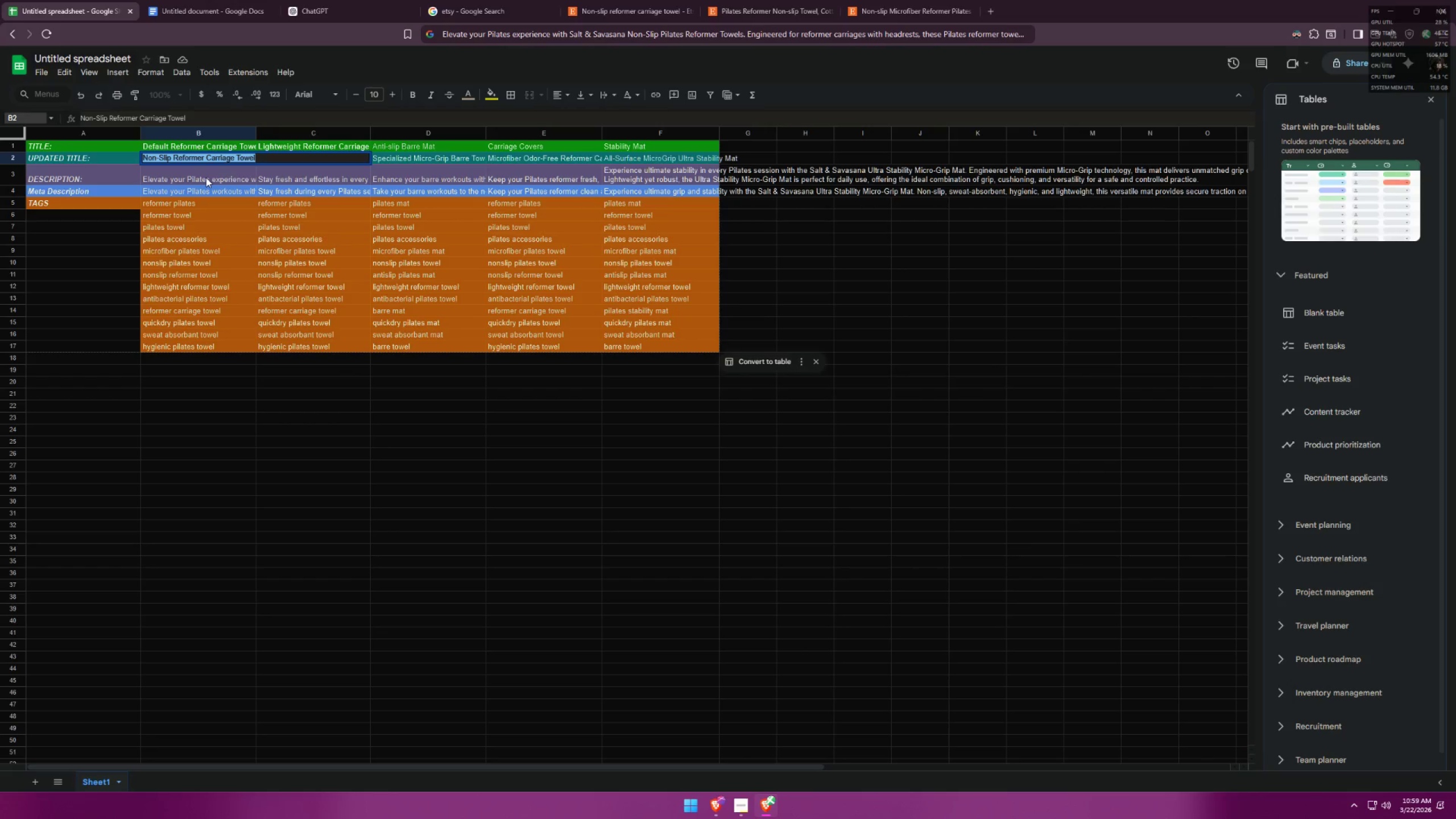 
left_click([206, 176])
 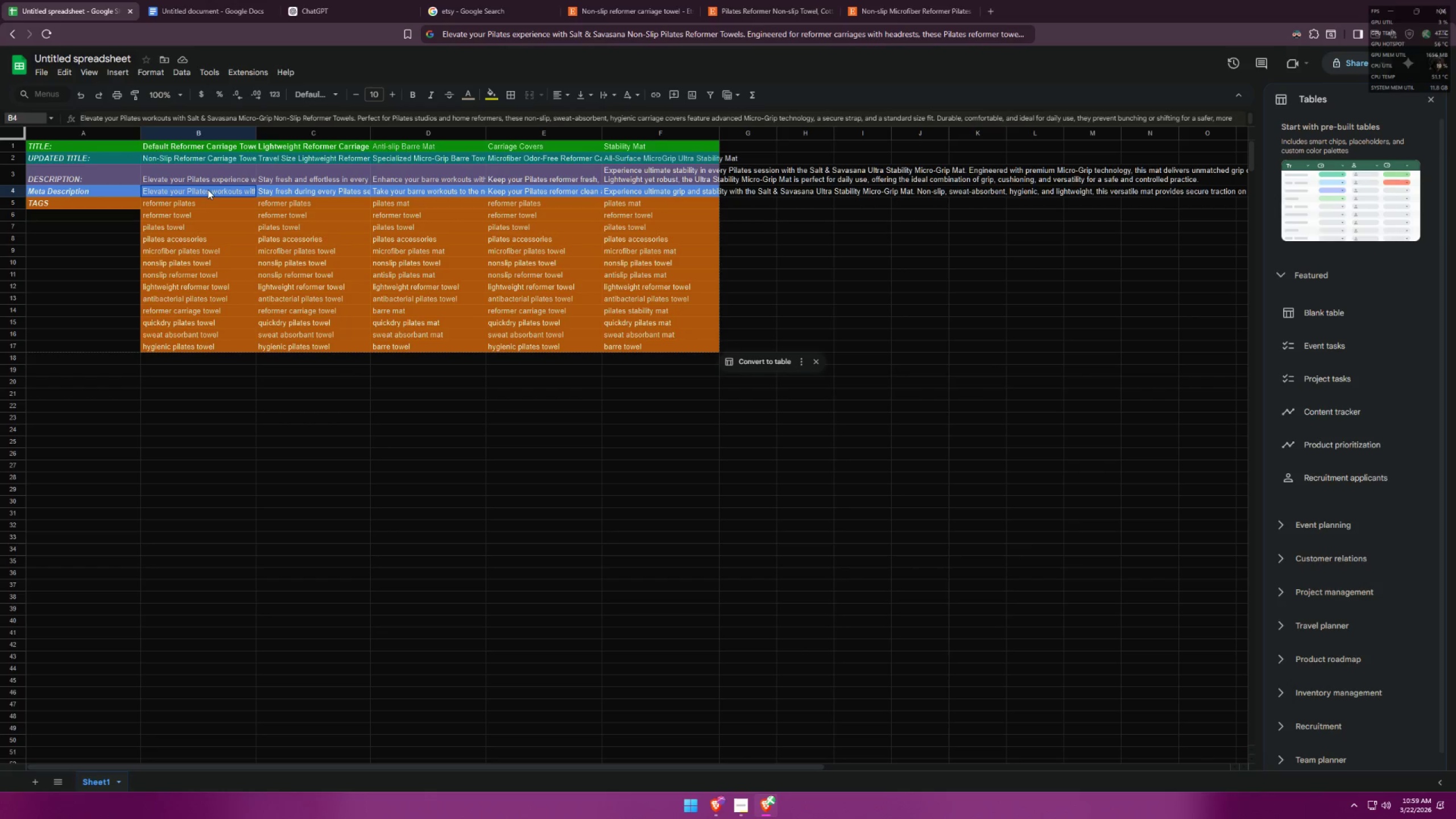 
triple_click([208, 189])
 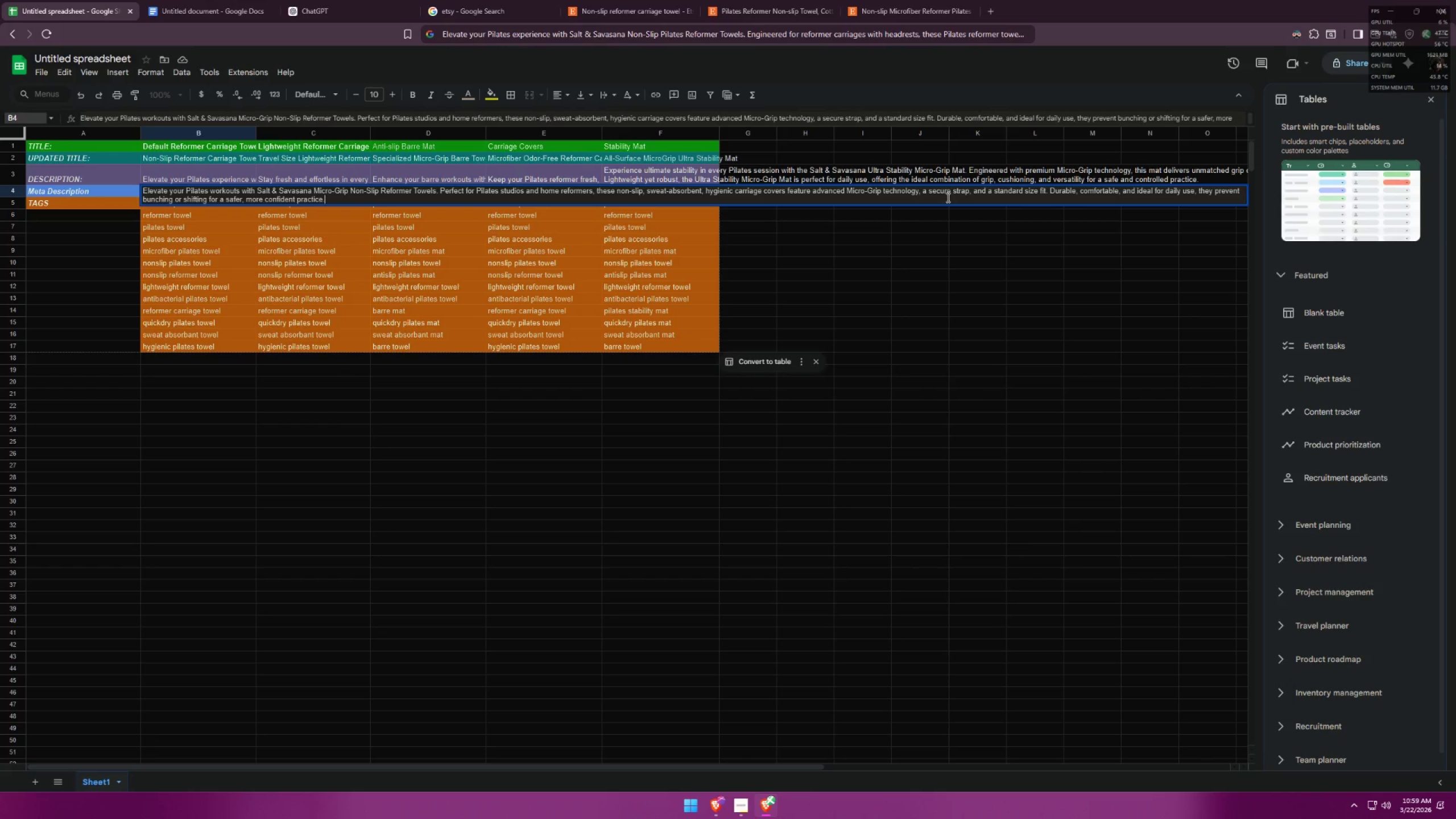 
wait(9.53)
 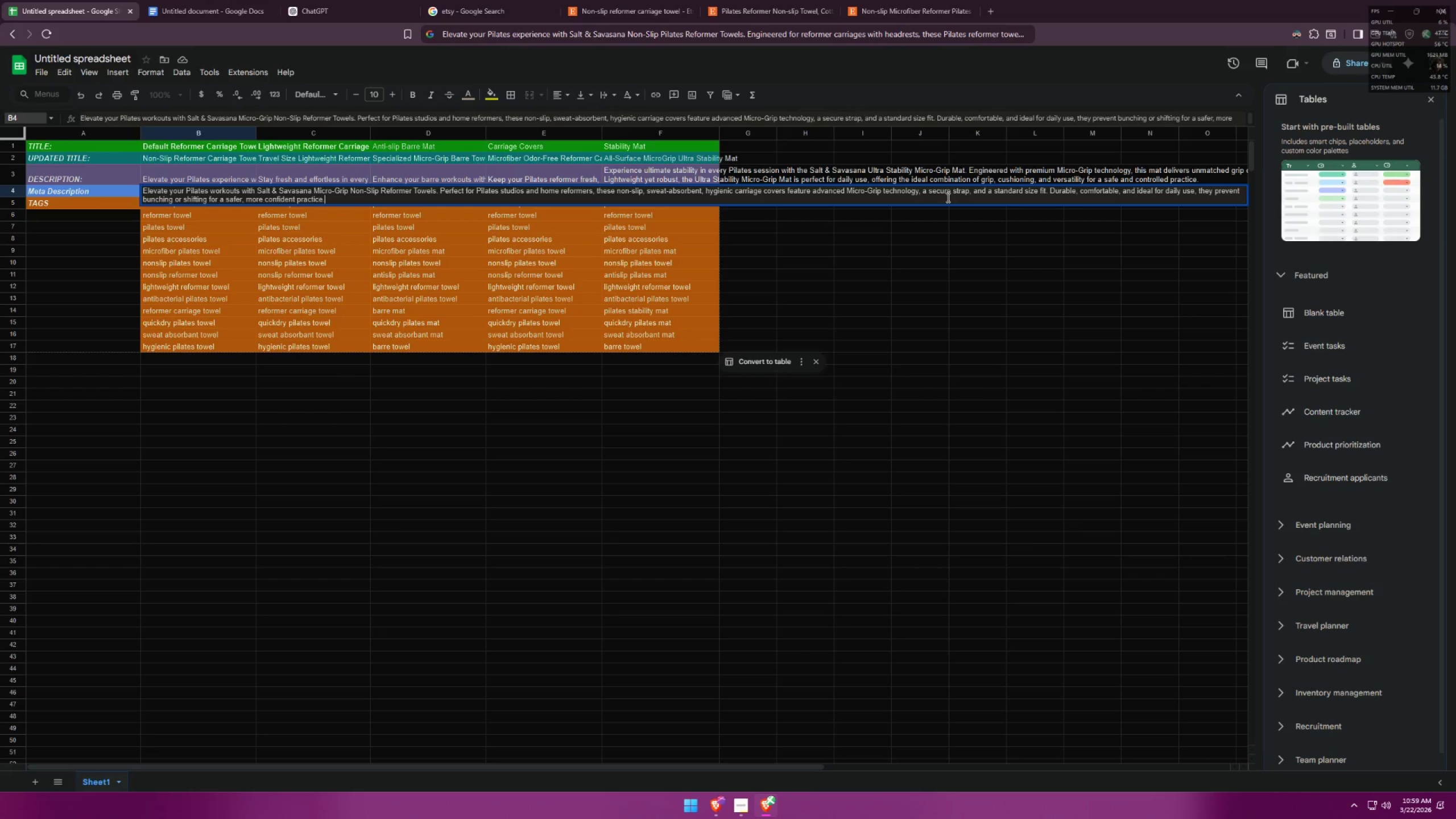 
left_click([516, 0])
 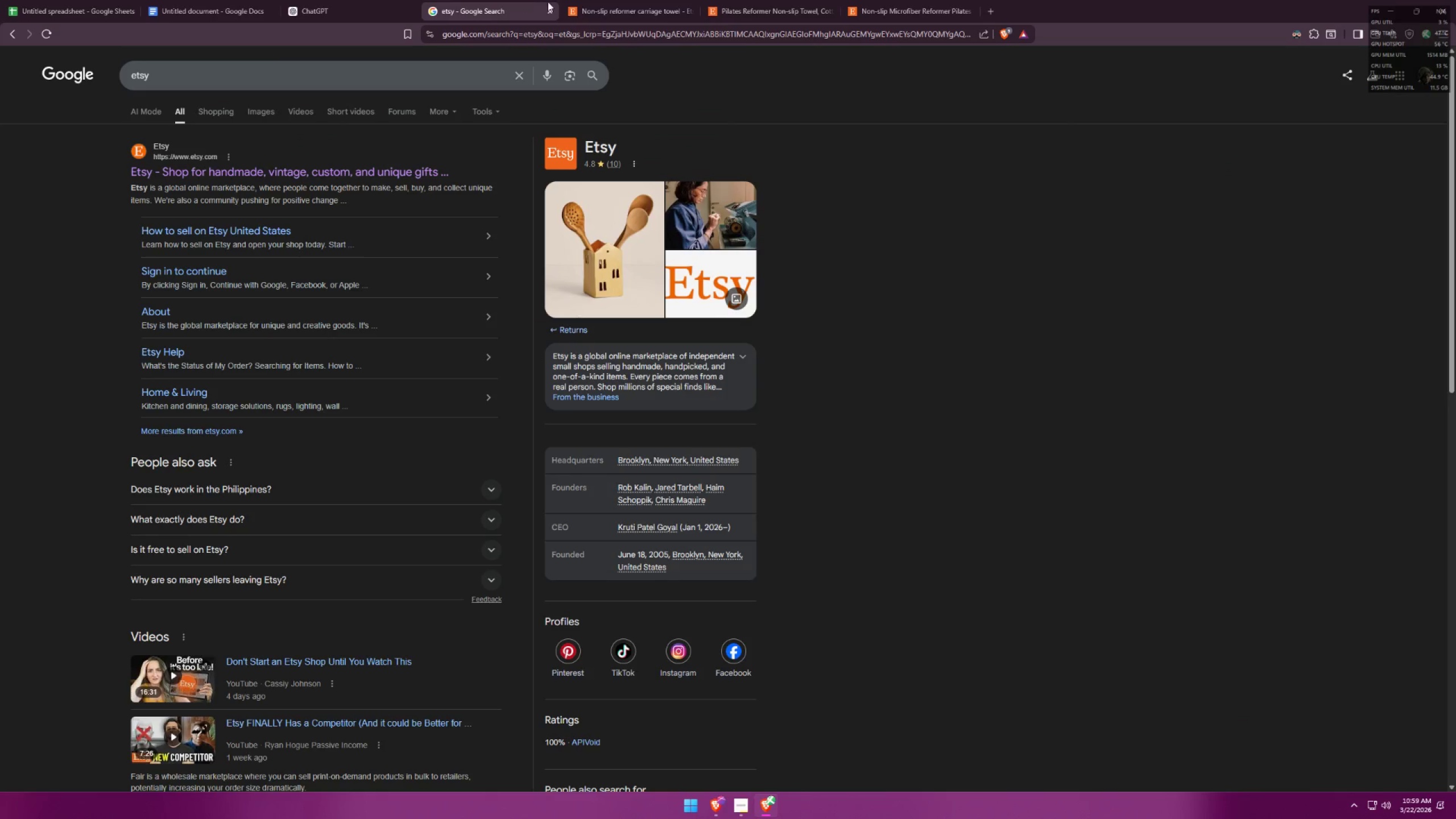 
left_click([598, 0])
 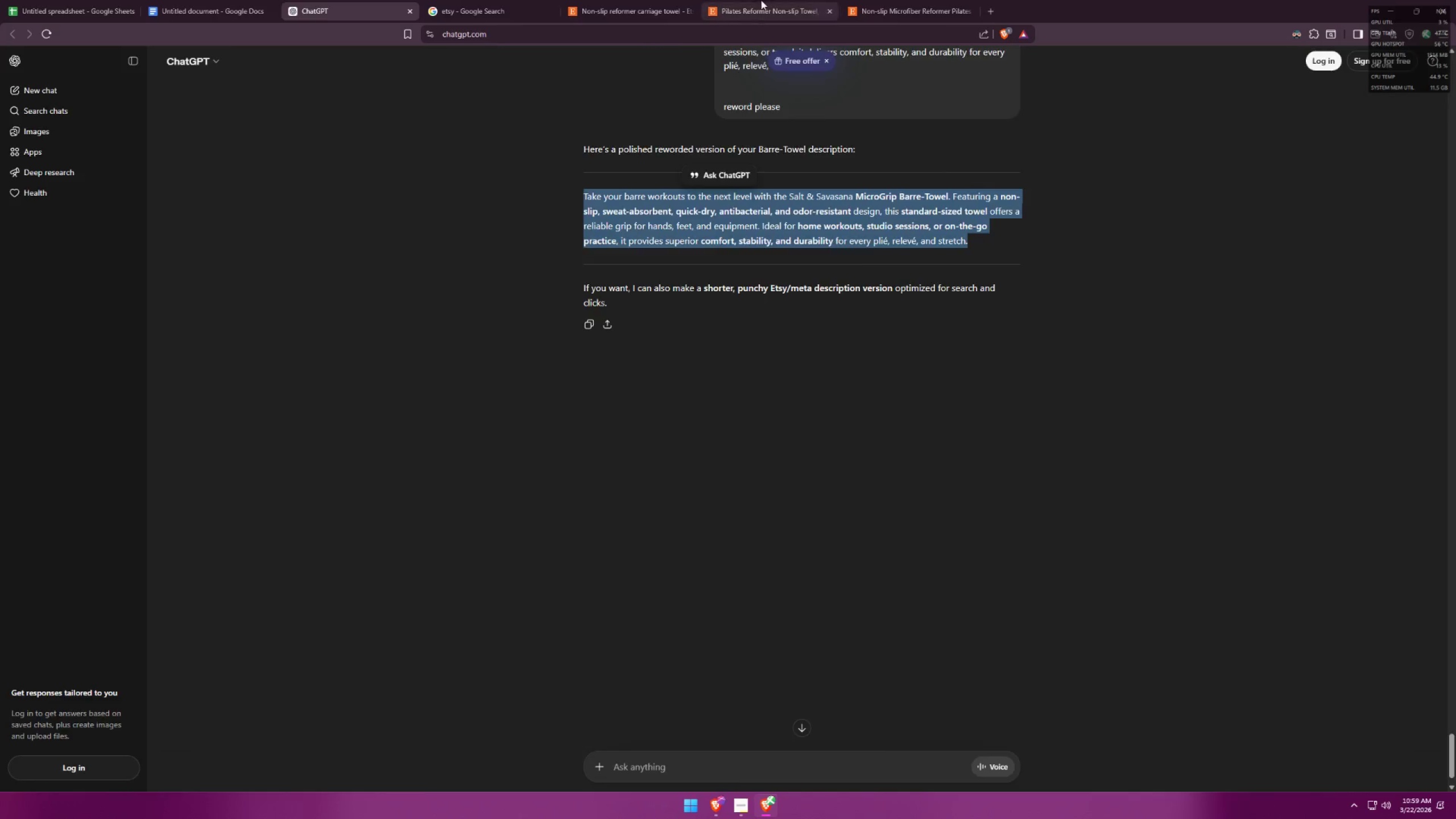 
double_click([909, 0])
 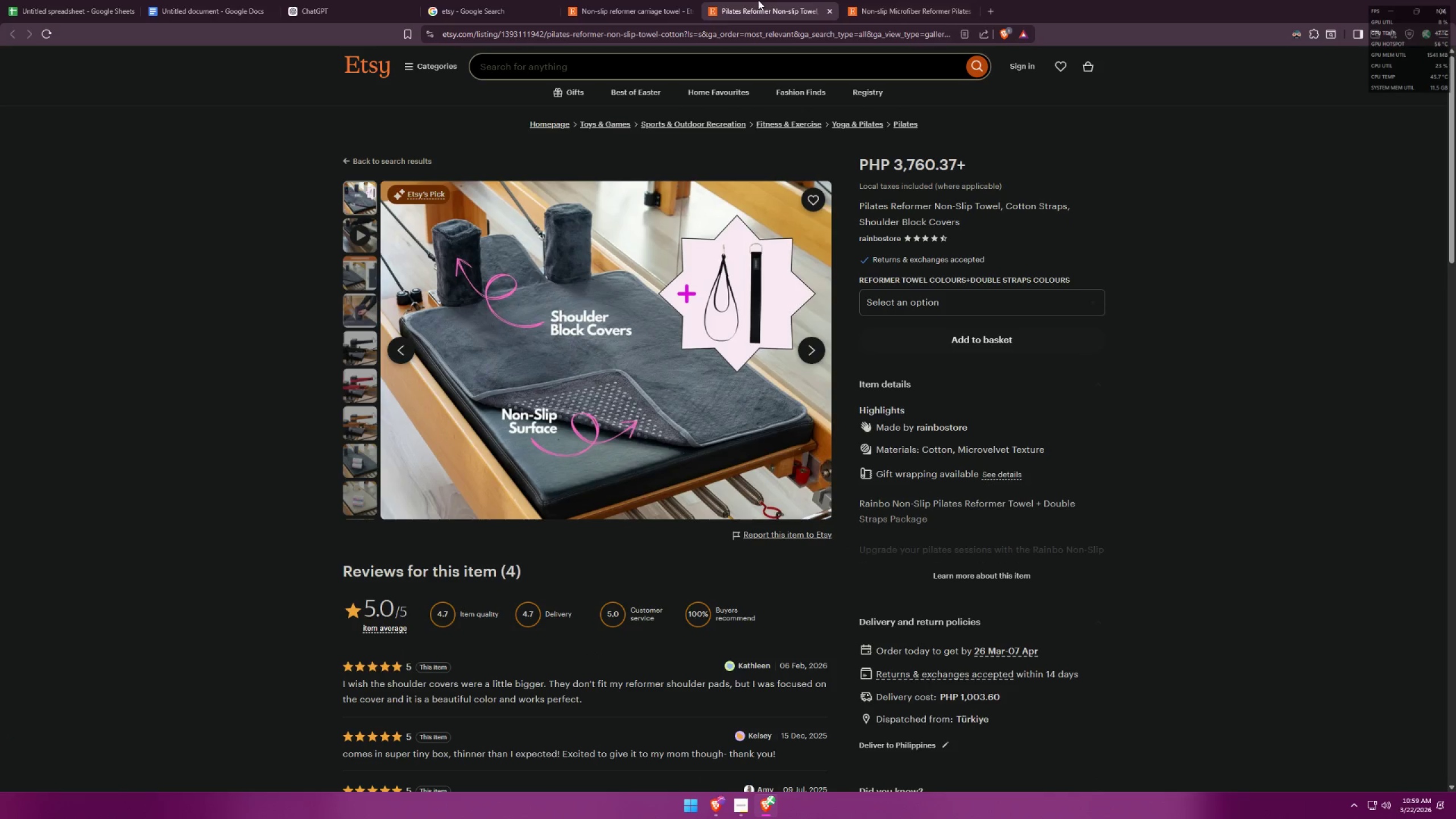 
double_click([638, 0])
 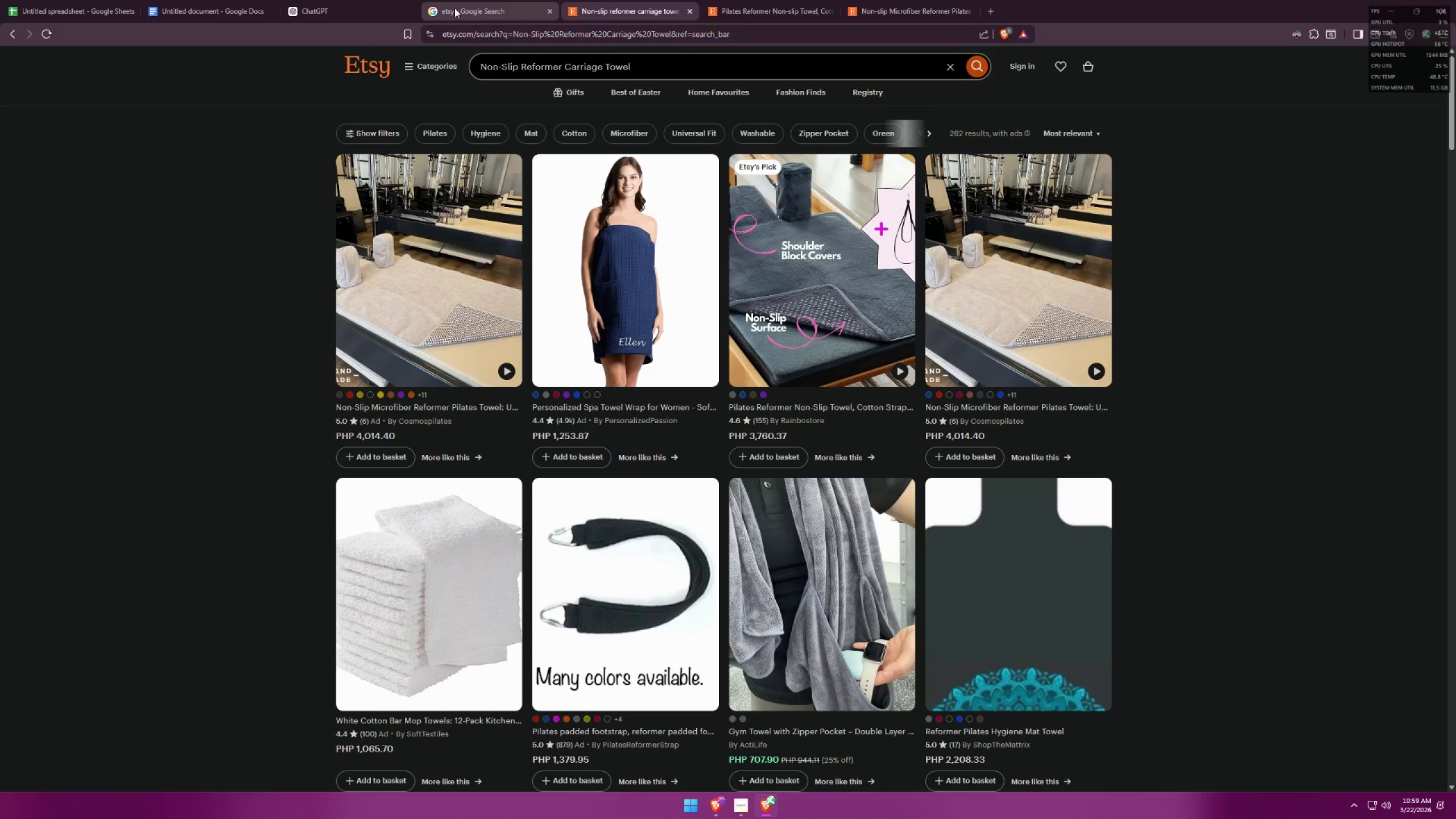 
double_click([58, 0])
 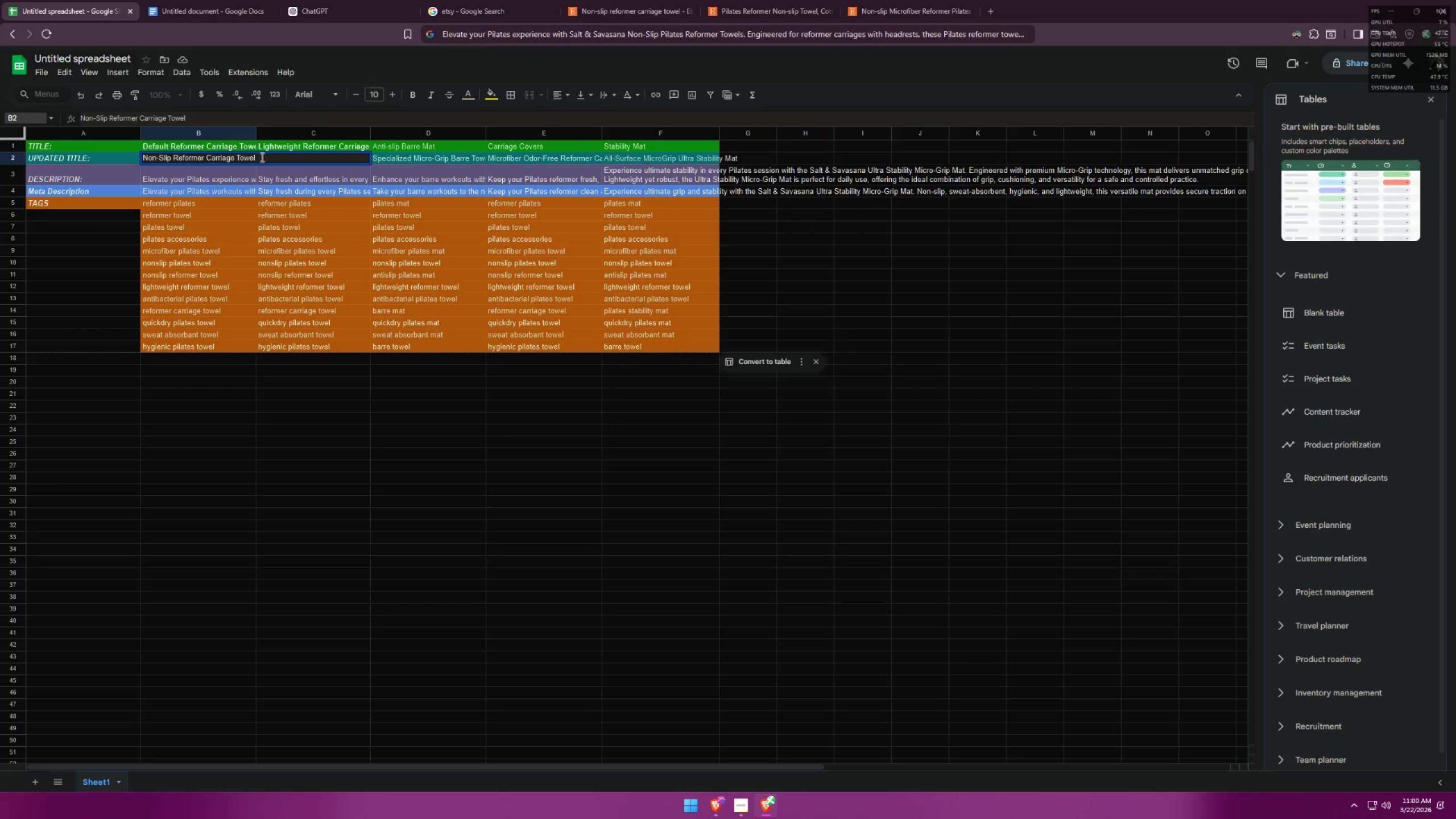 
type( U)
key(Backspace)
key(Backspace)
type( Universal Fit Daily )
key(Backspace)
type(-Use)
 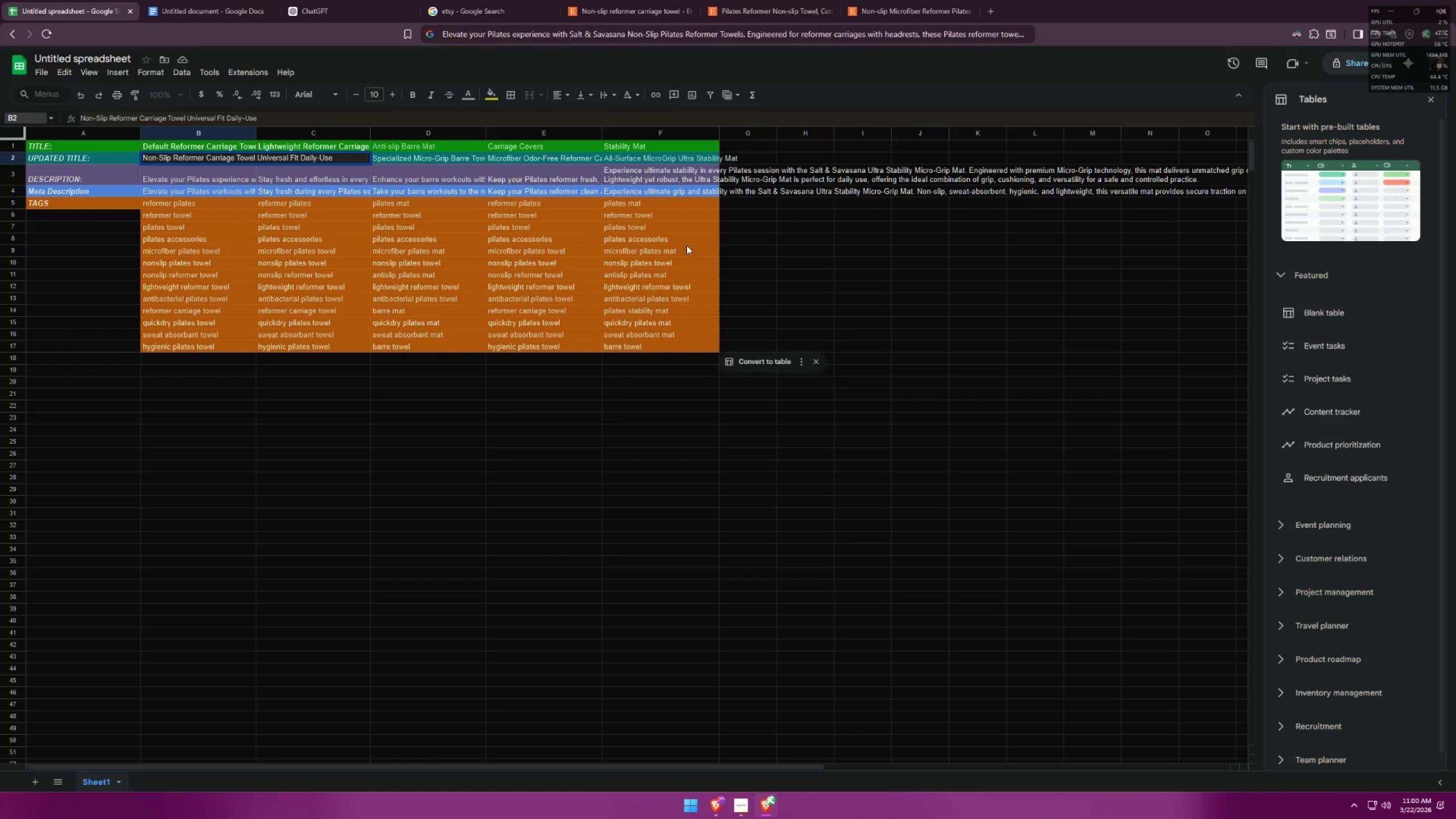 
left_click([779, 250])
 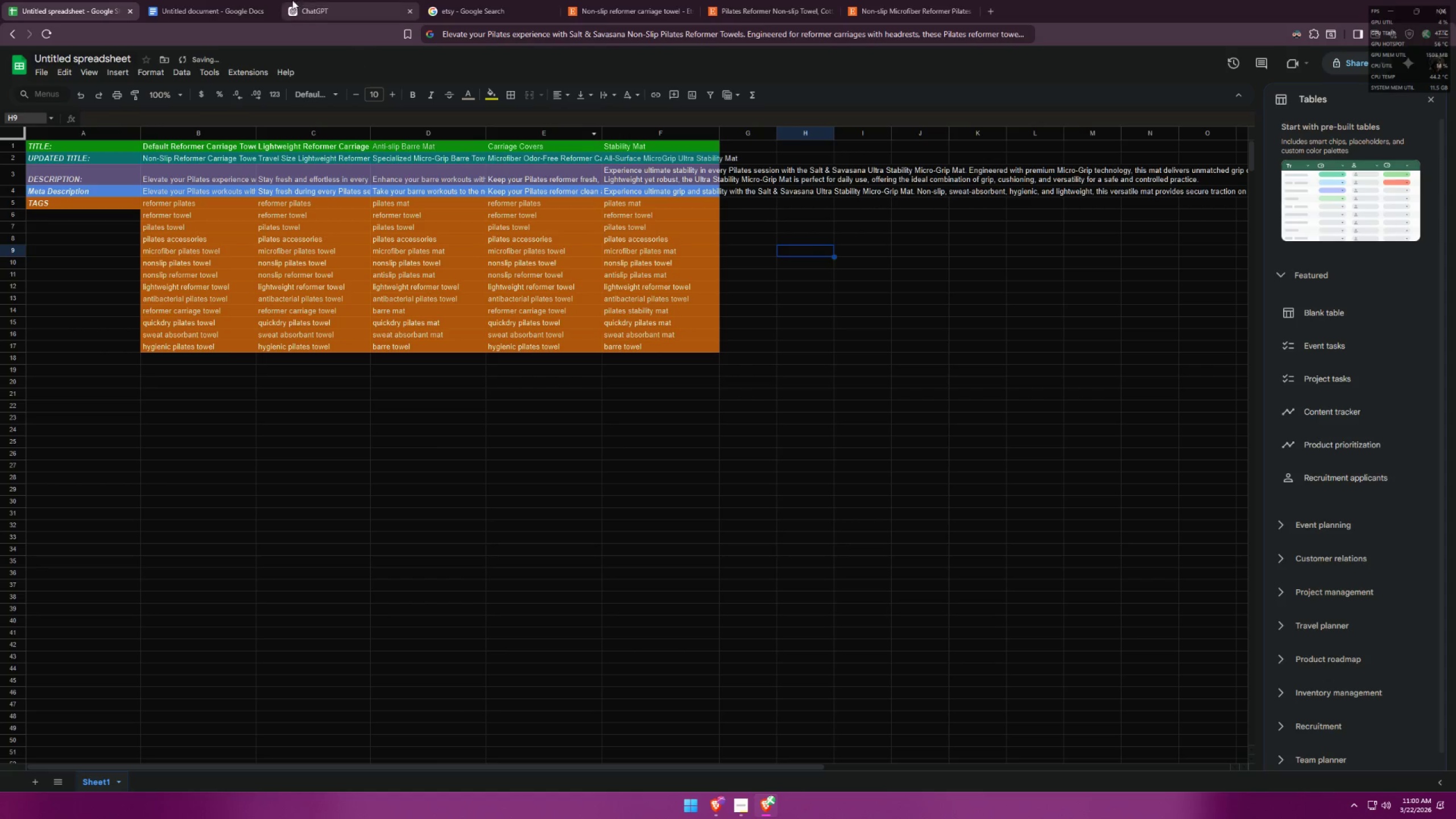 
left_click([286, 0])
 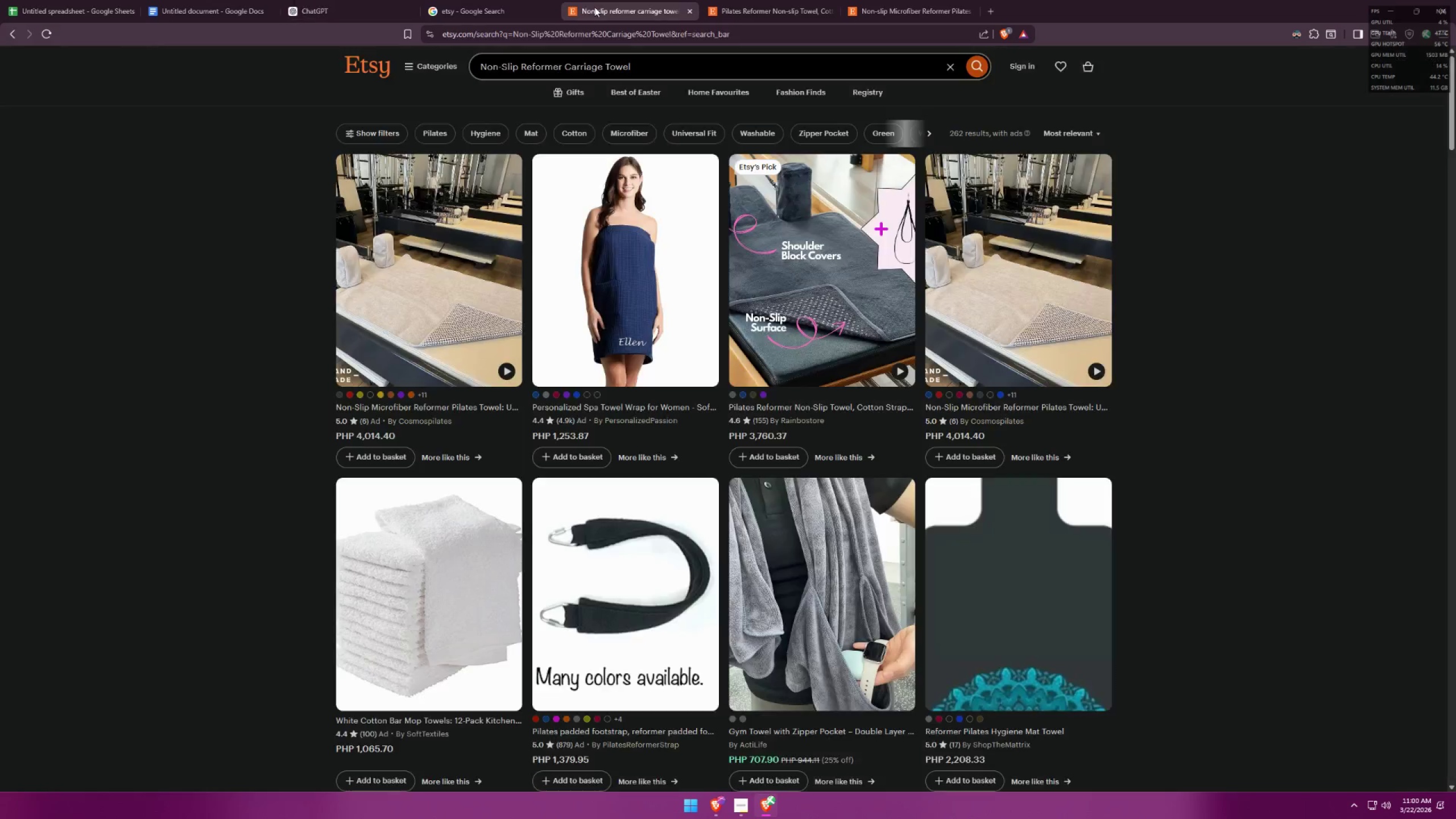 
double_click([487, 0])
 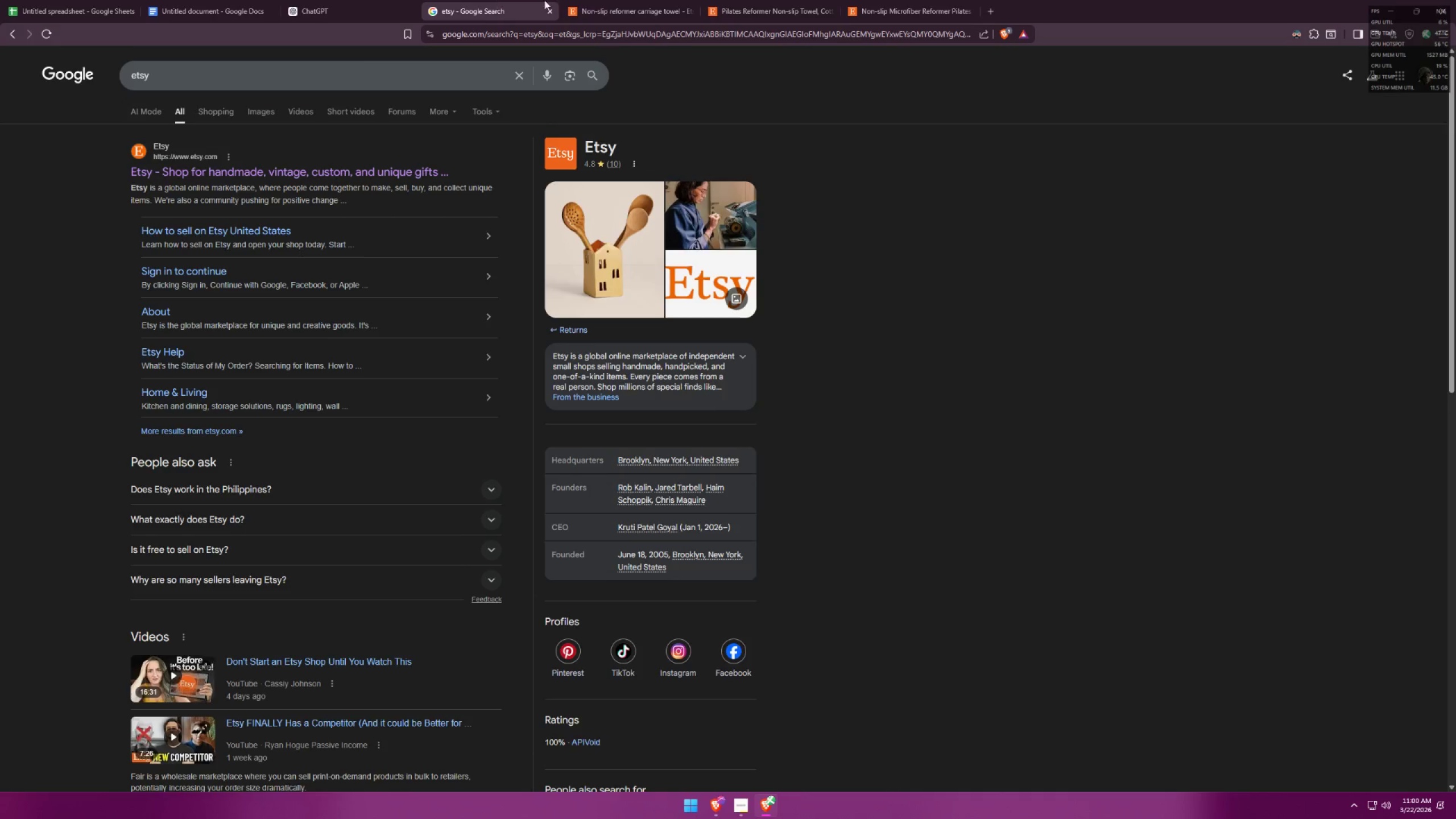 
triple_click([588, 0])
 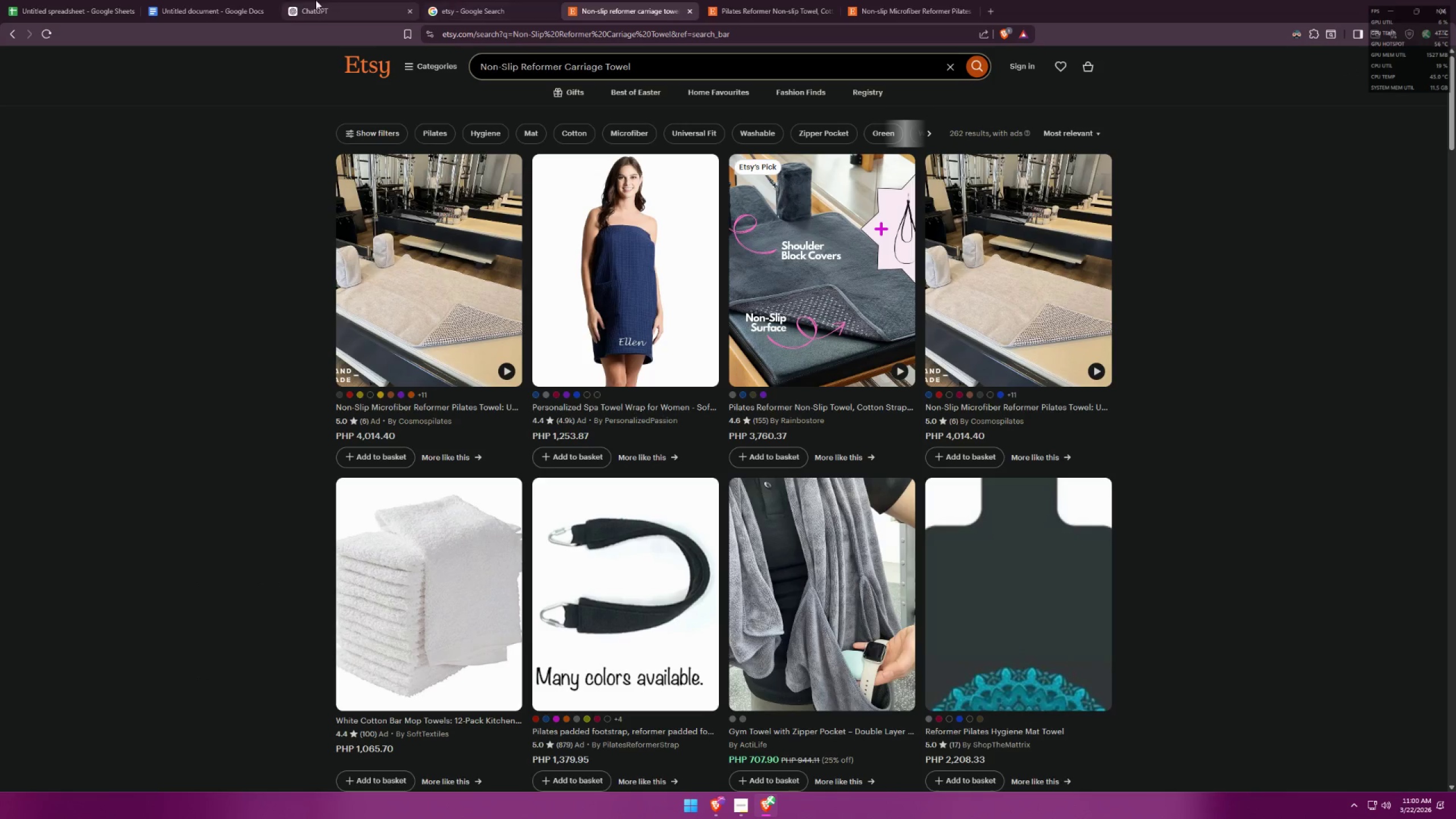 
left_click([282, 0])
 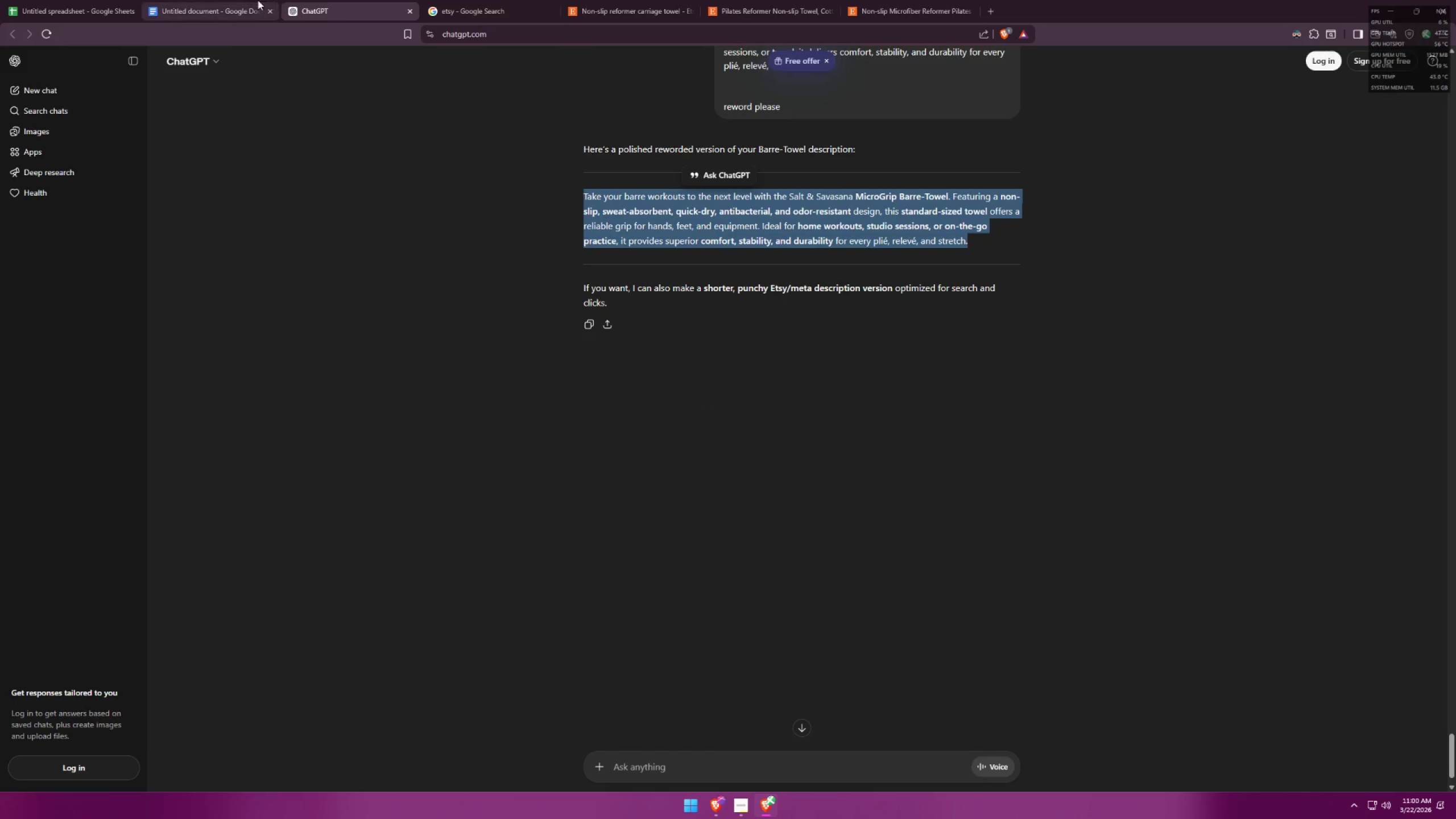 
left_click([204, 0])
 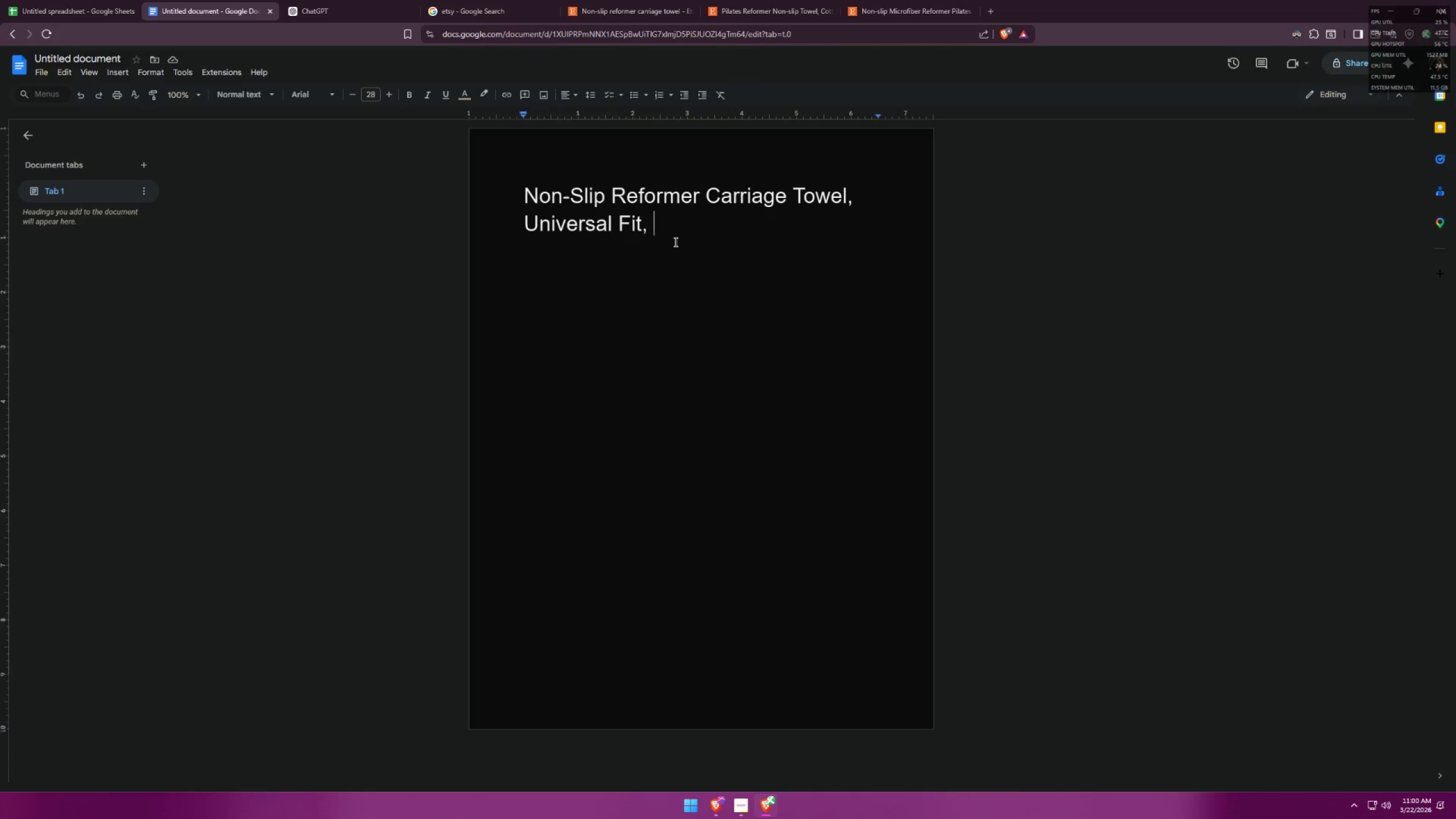 
hold_key(key=ShiftLeft, duration=0.33)
 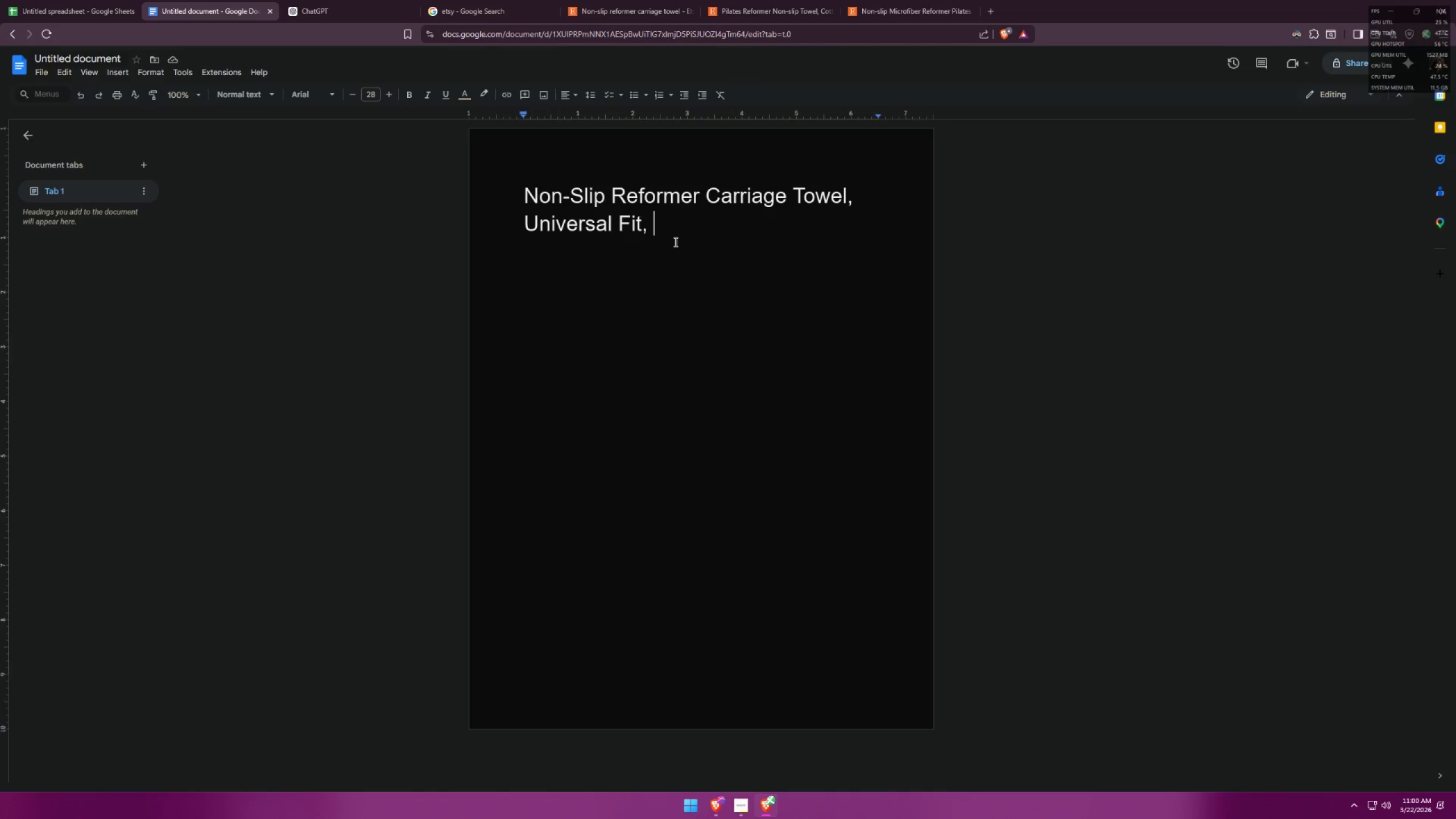 
type(Daily Use)
 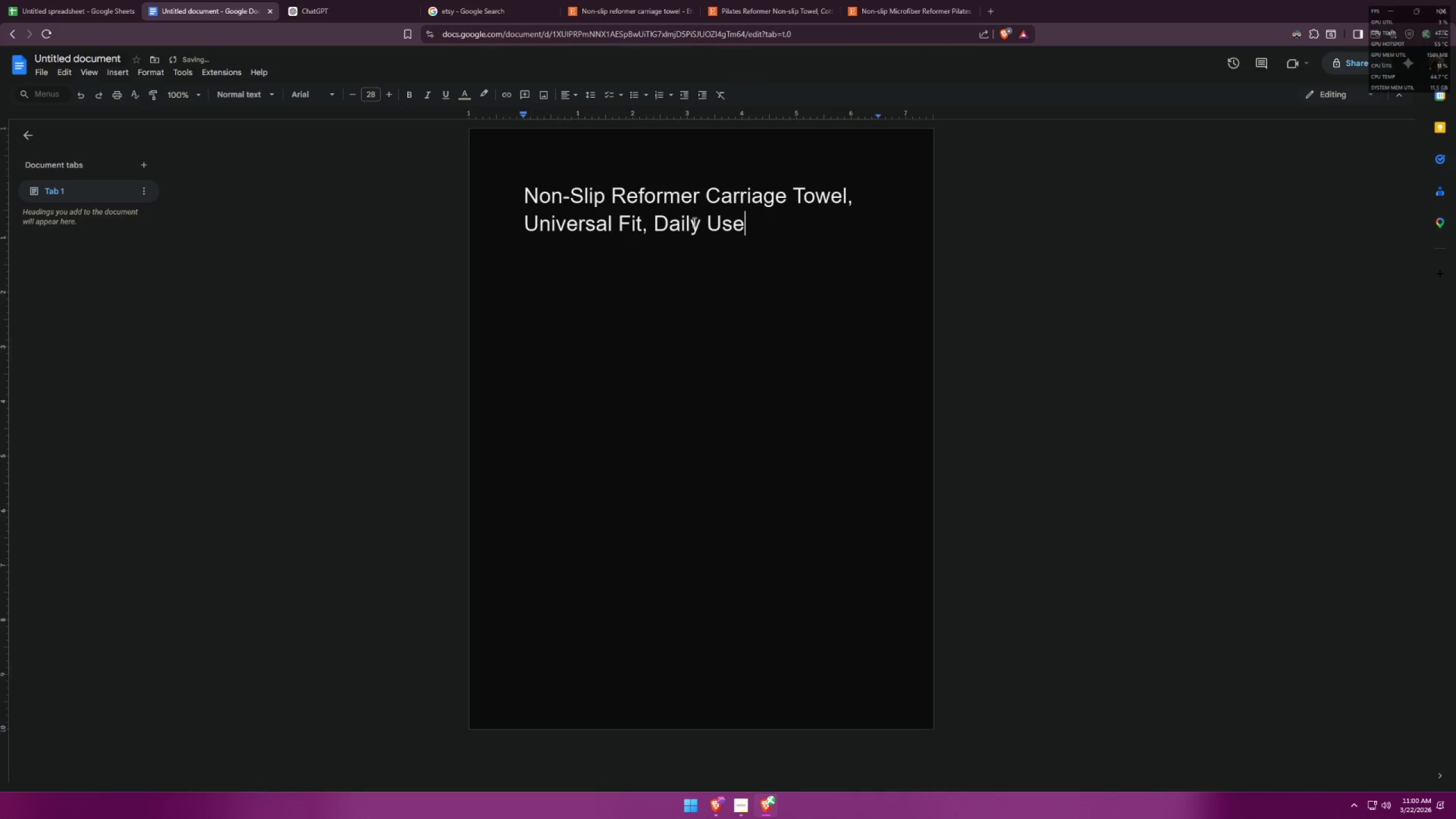 
left_click([713, 215])
 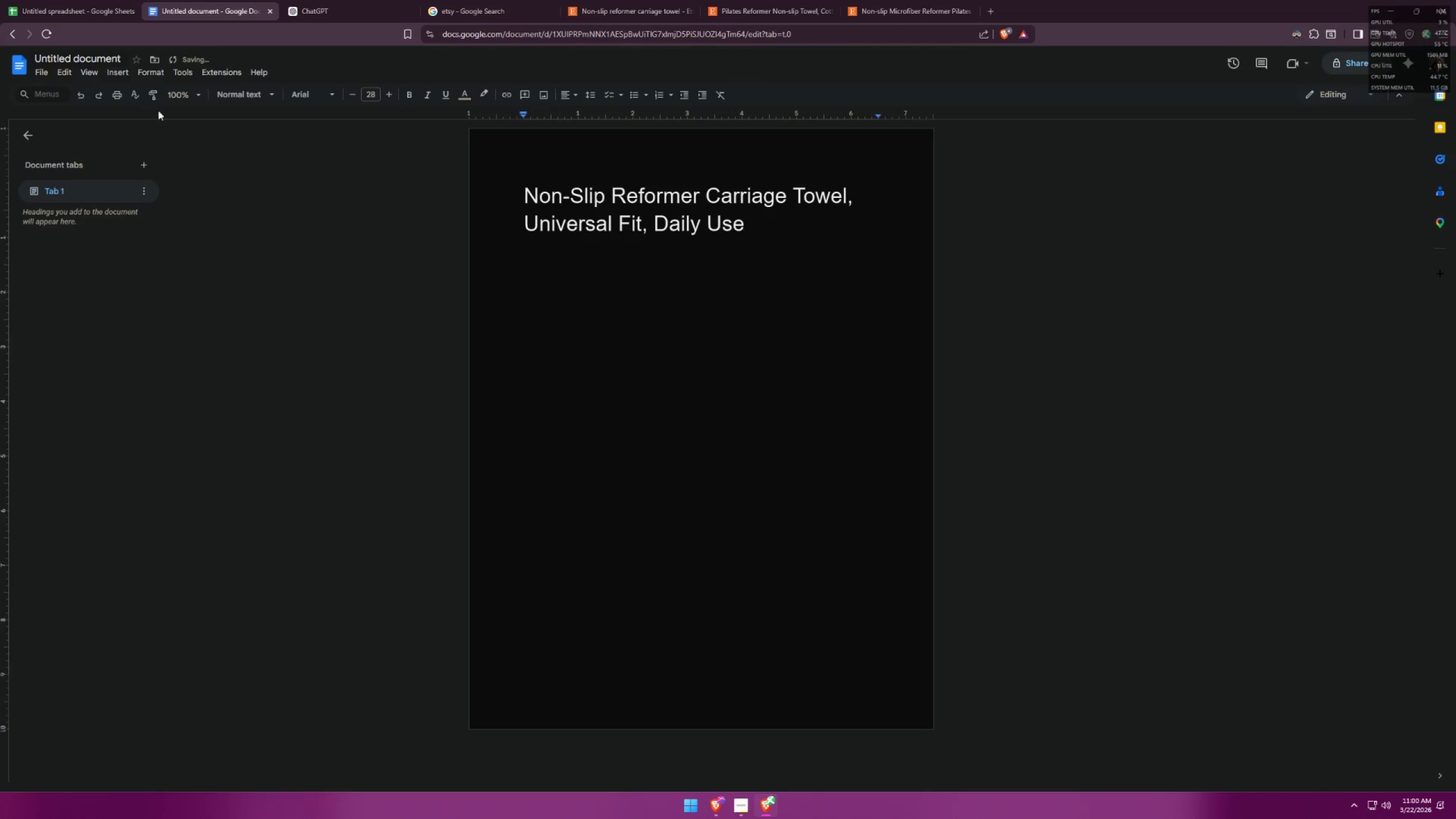 
left_click([67, 0])
 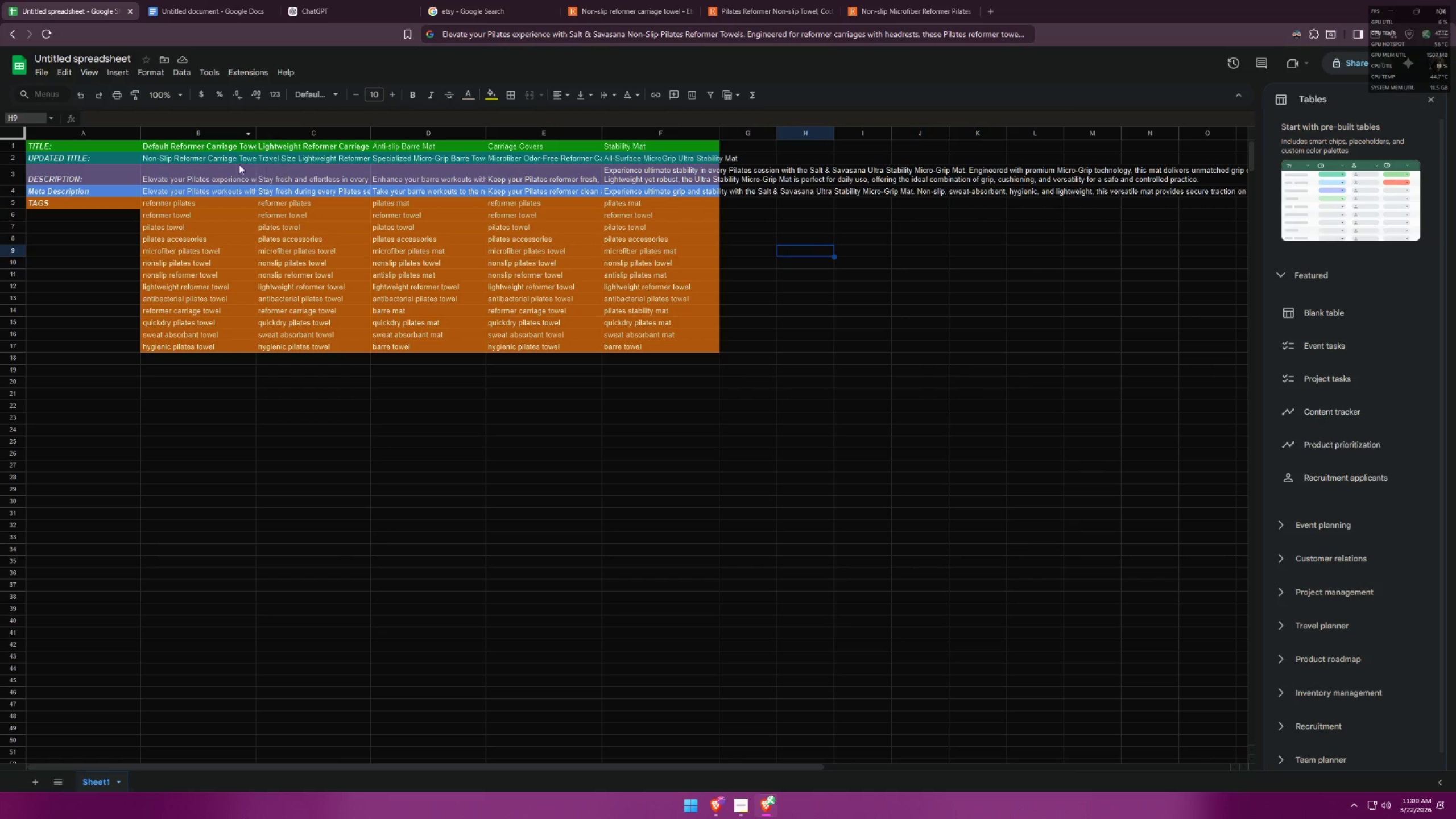 
double_click([231, 162])
 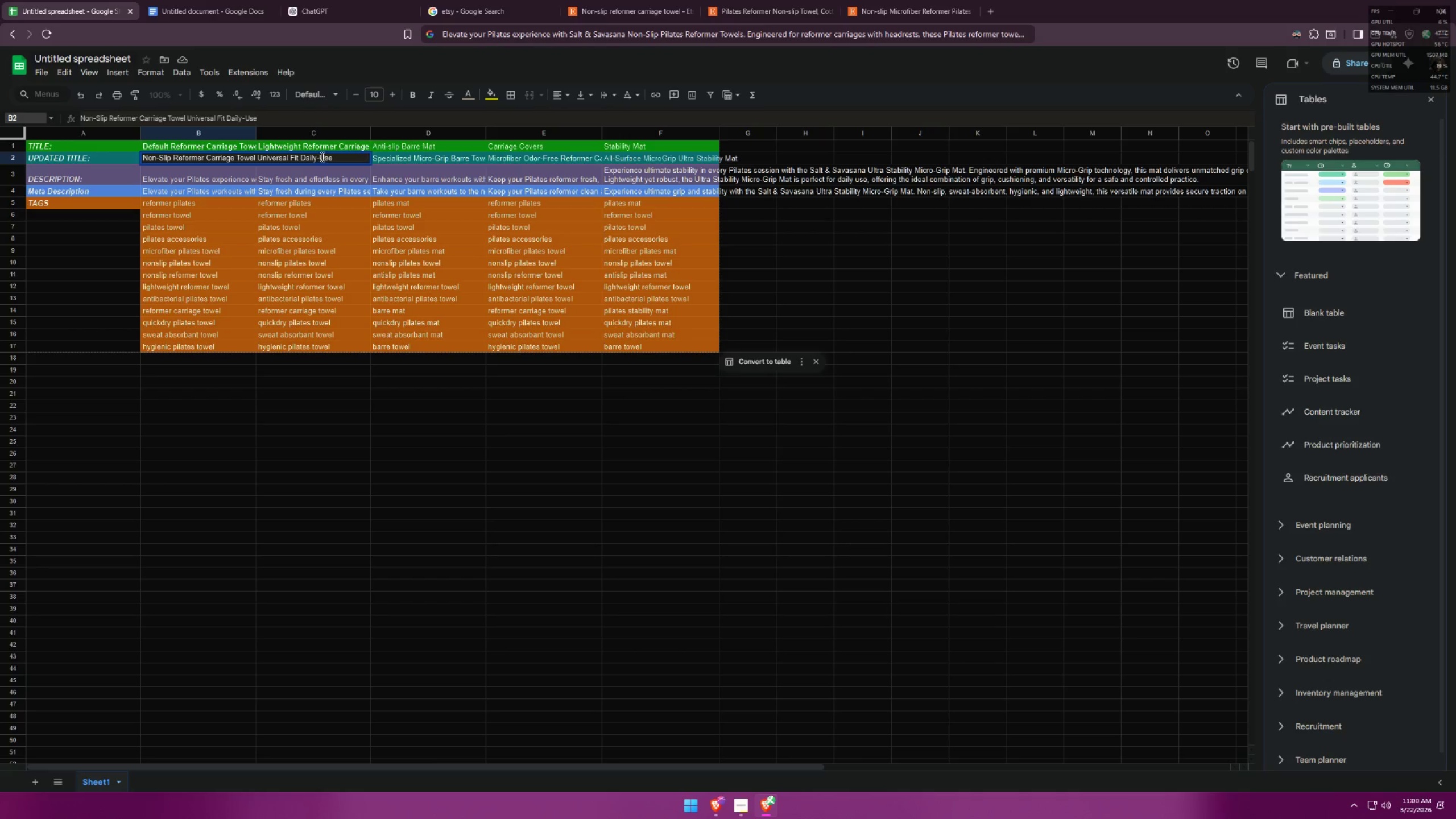 
key(Backspace)
 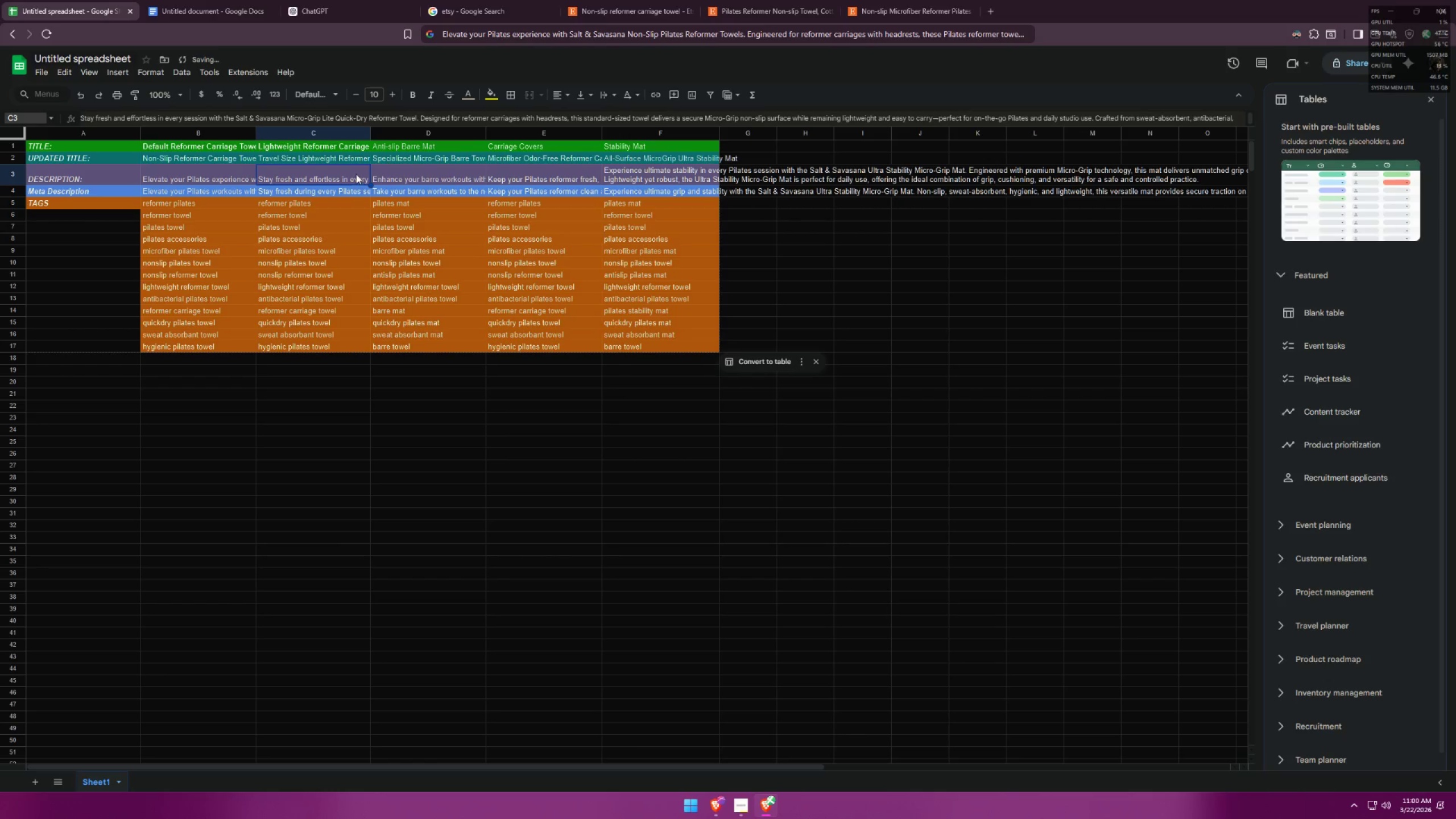 
left_click([172, 0])
 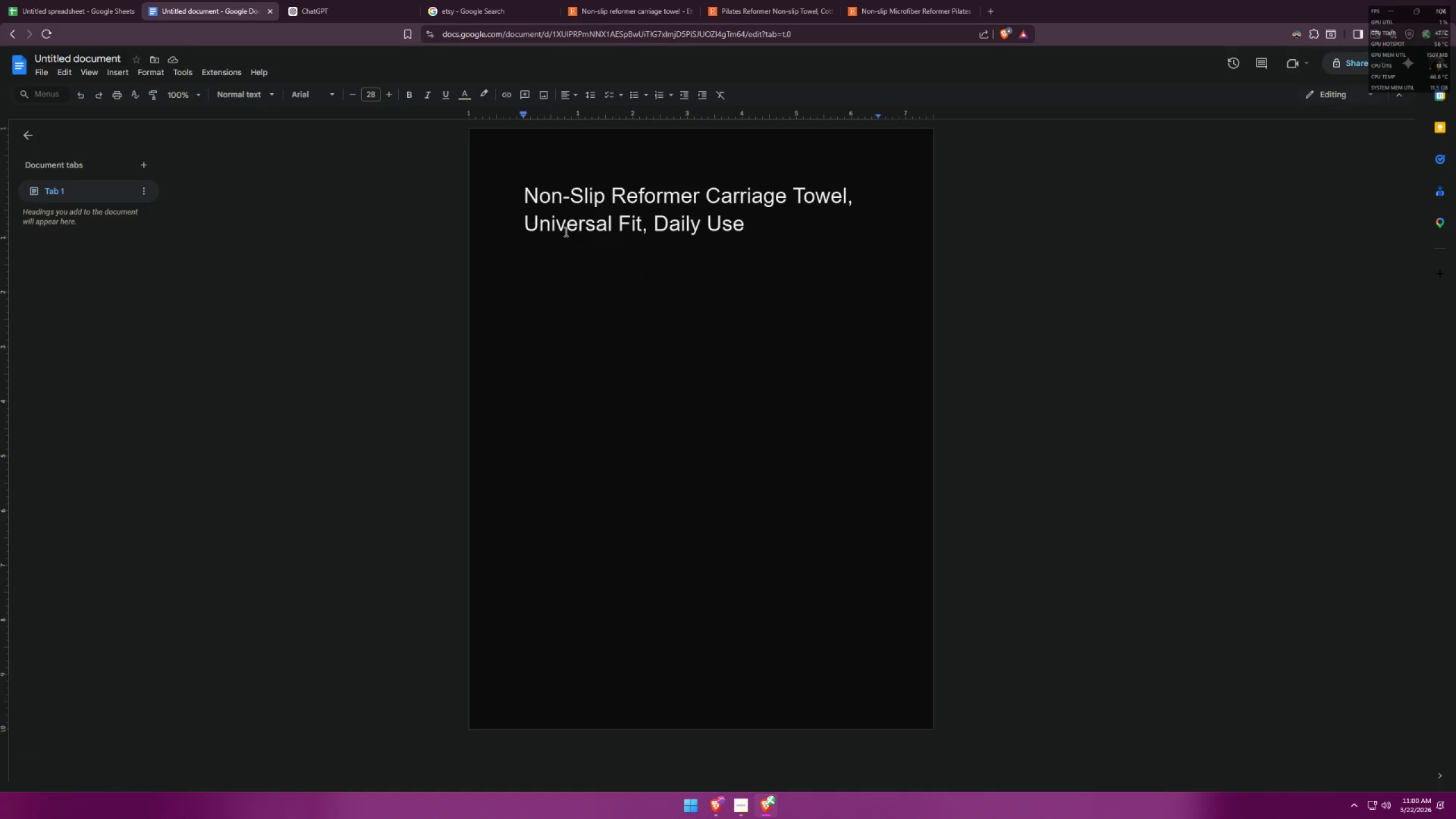 
left_click([741, 220])
 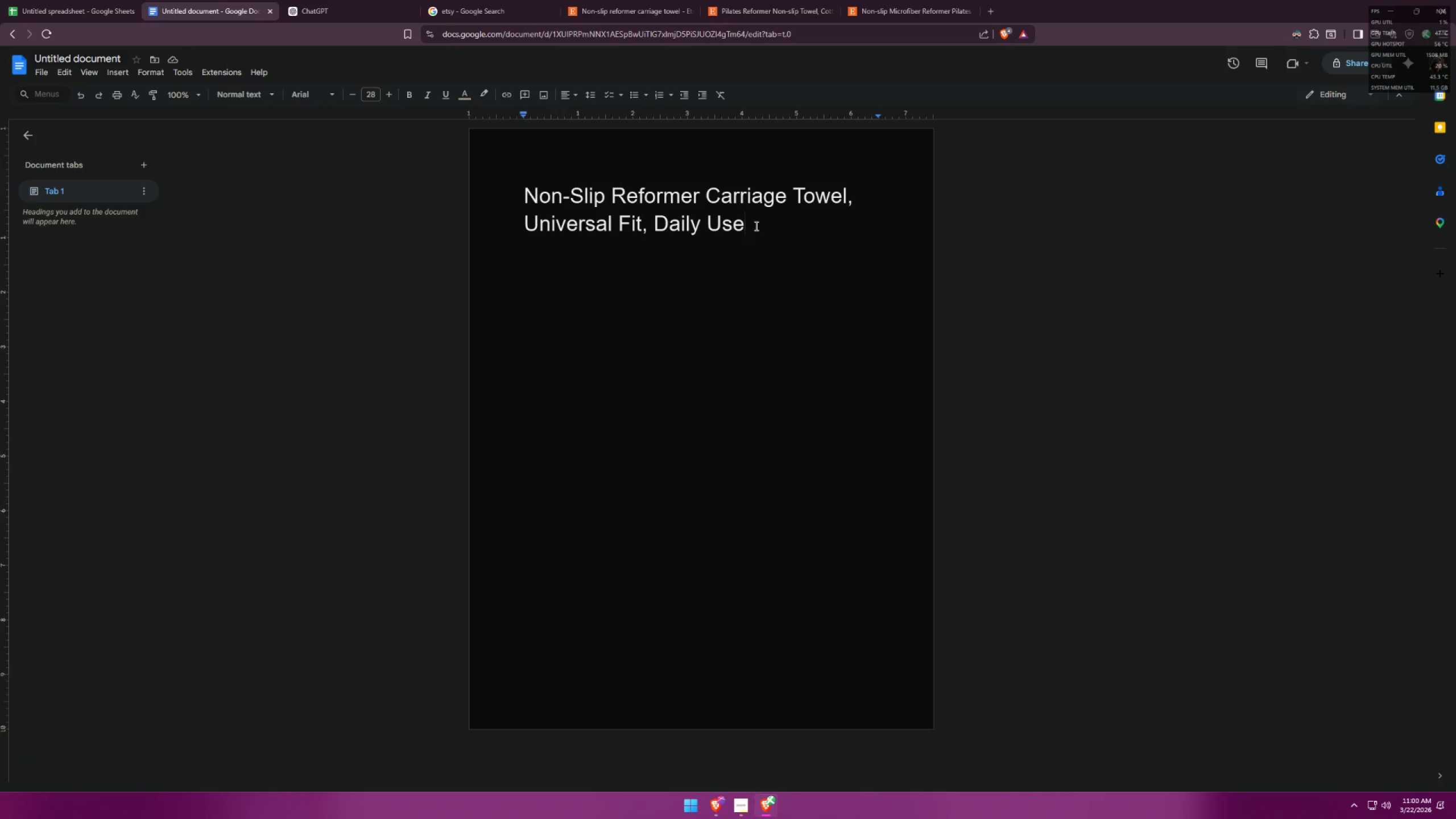 
key(Enter)
 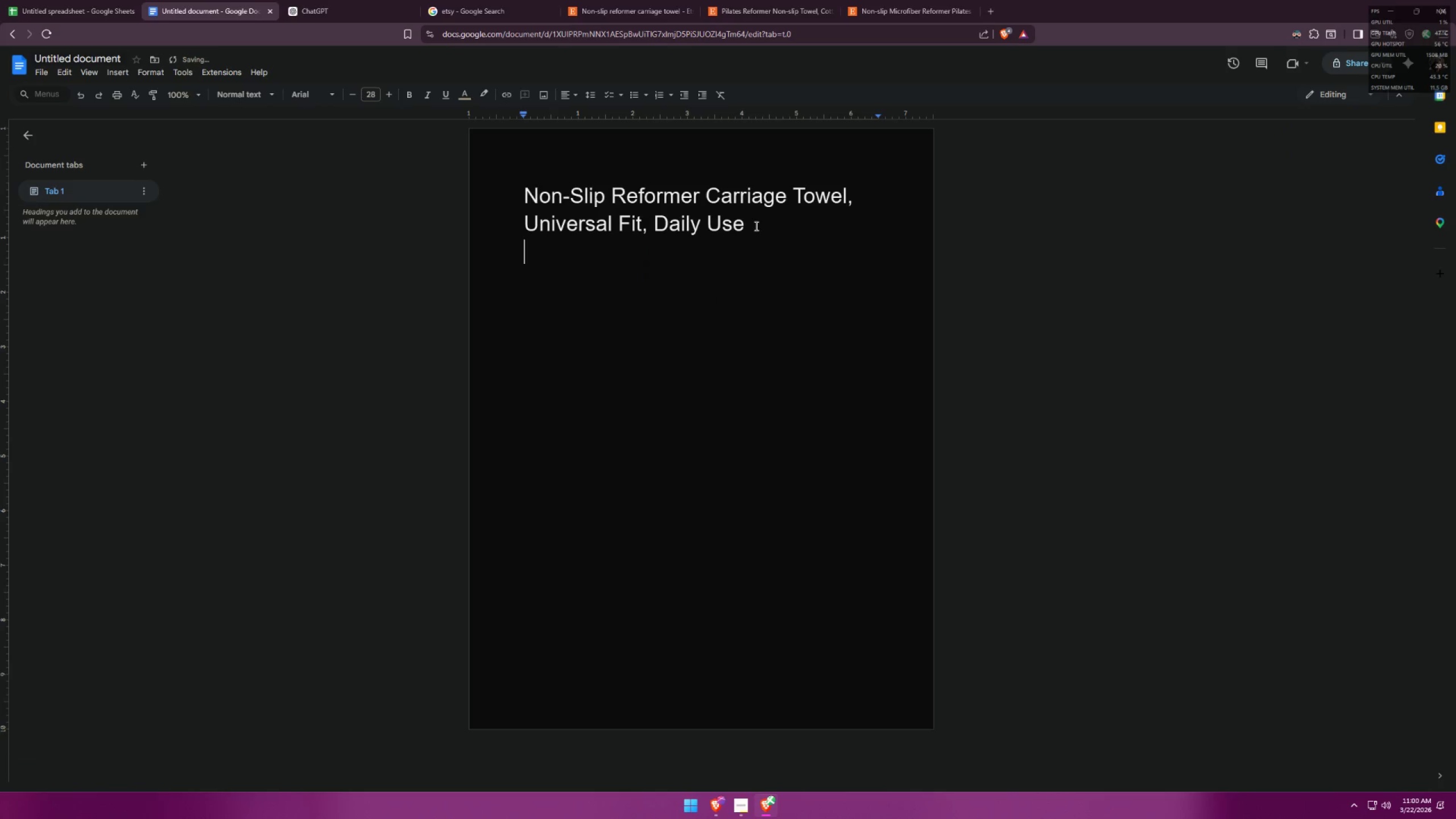 
key(Enter)
 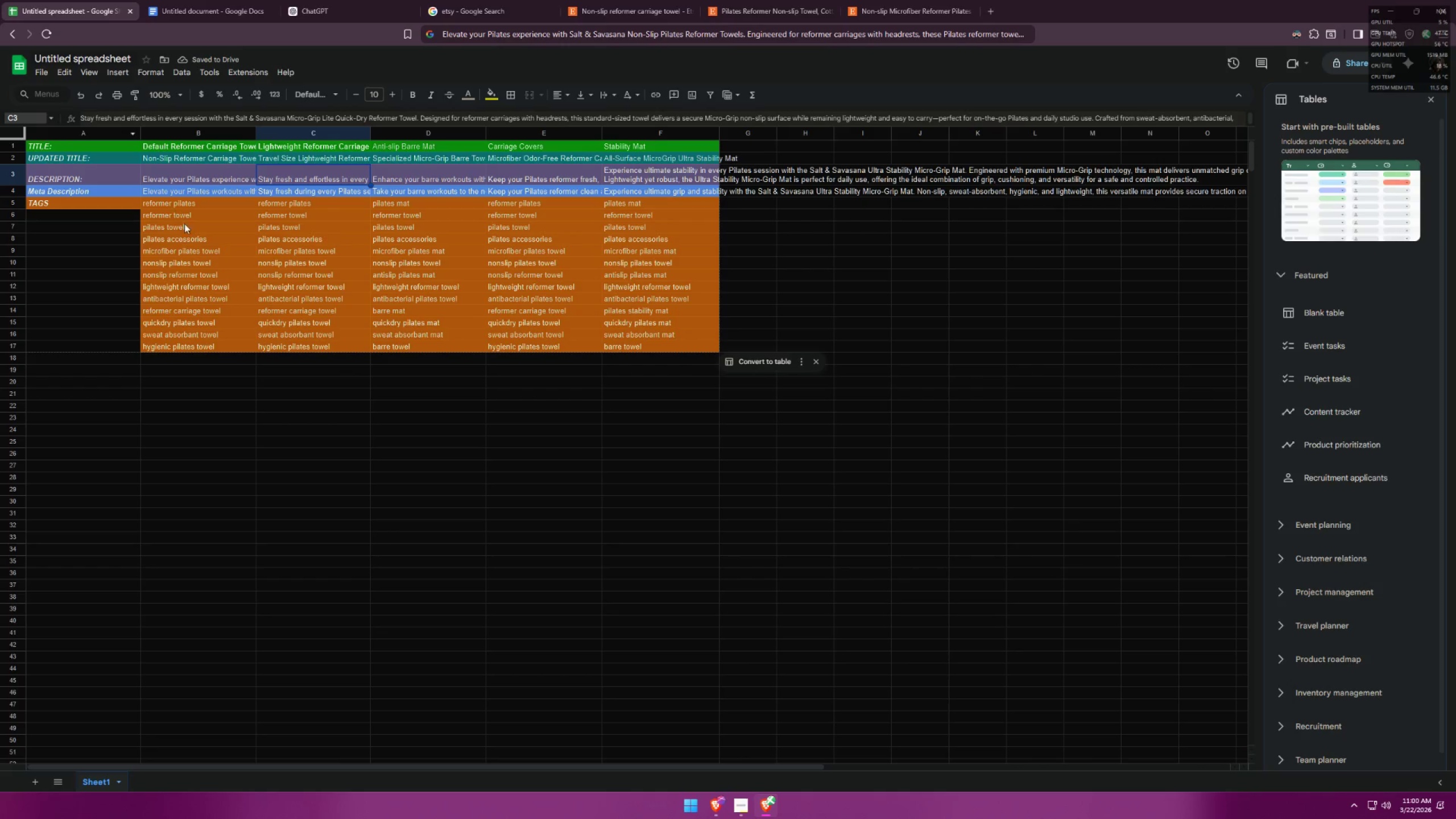 
double_click([196, 187])
 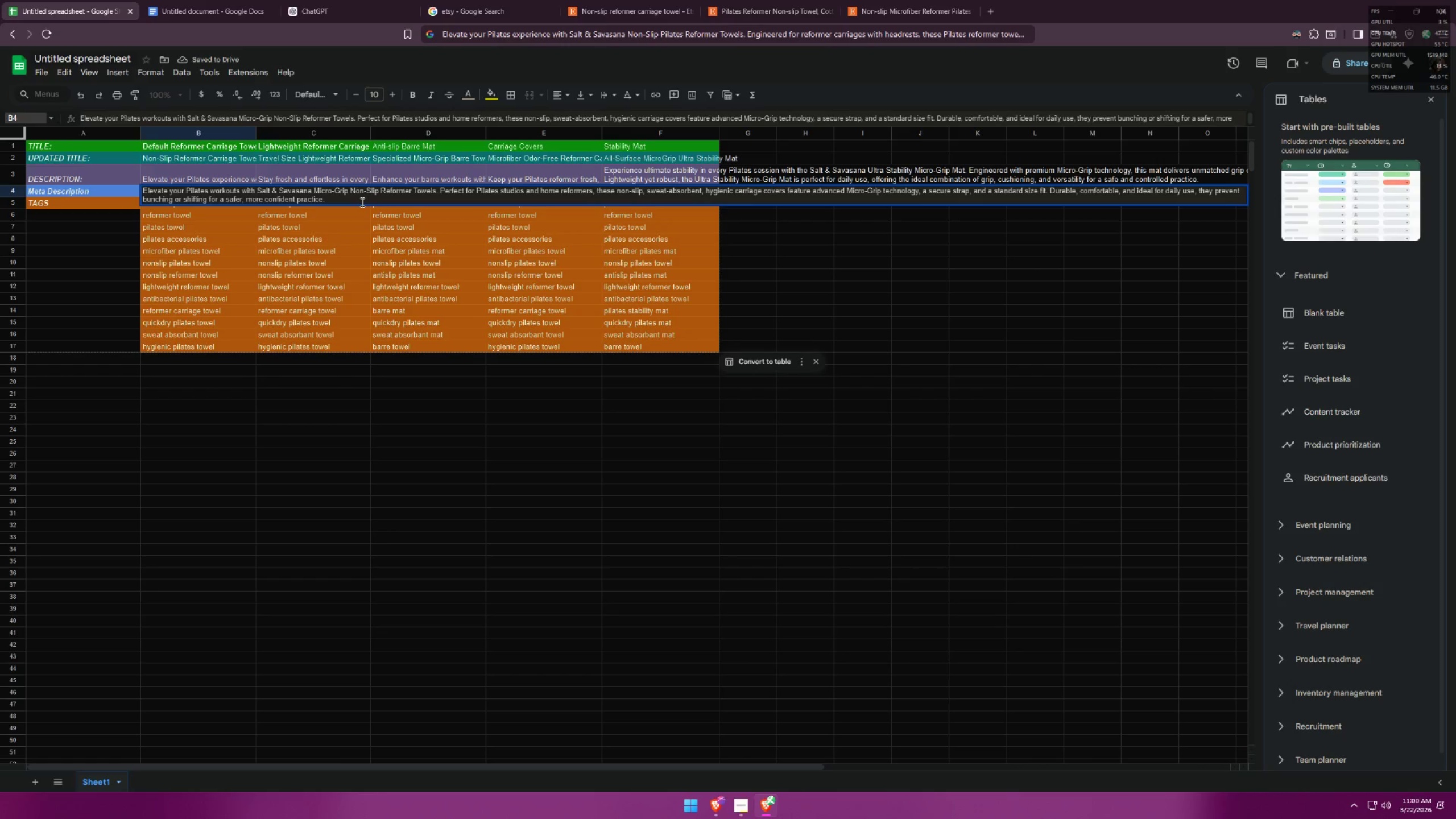 
left_click_drag(start_coordinate=[361, 202], to_coordinate=[139, 187])
 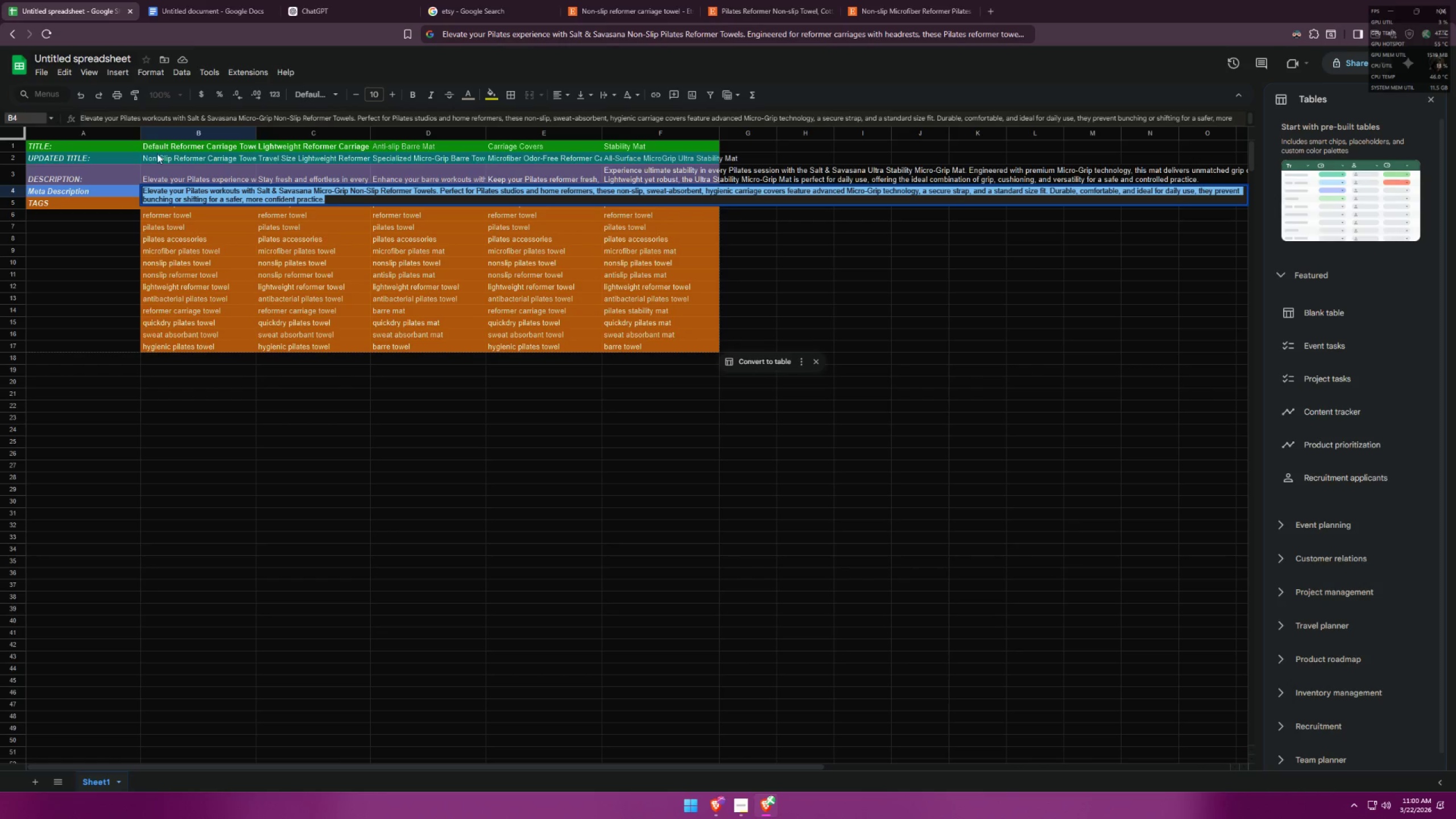 
key(Control+ControlLeft)
 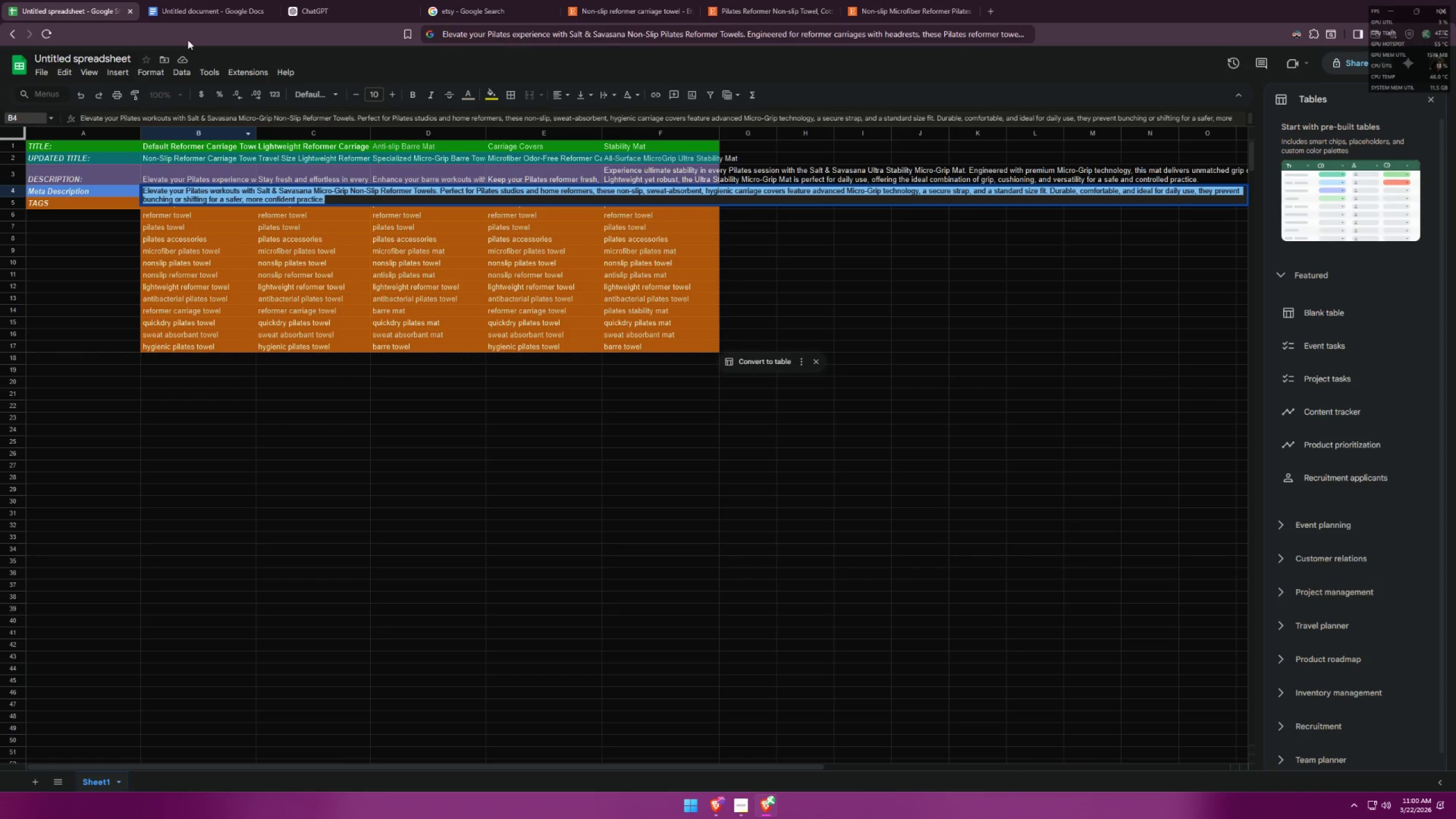 
key(Control+C)
 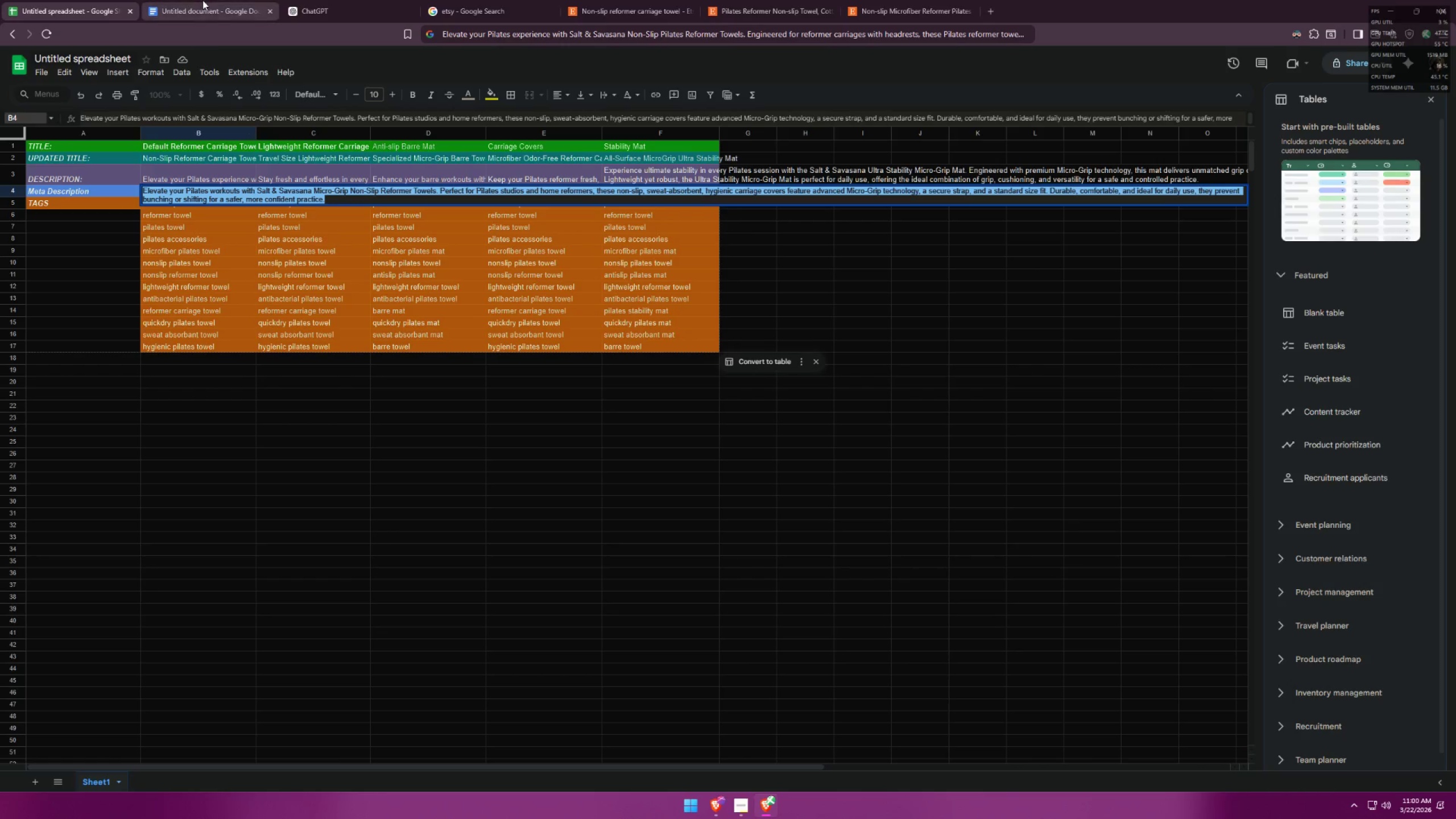 
left_click([202, 0])
 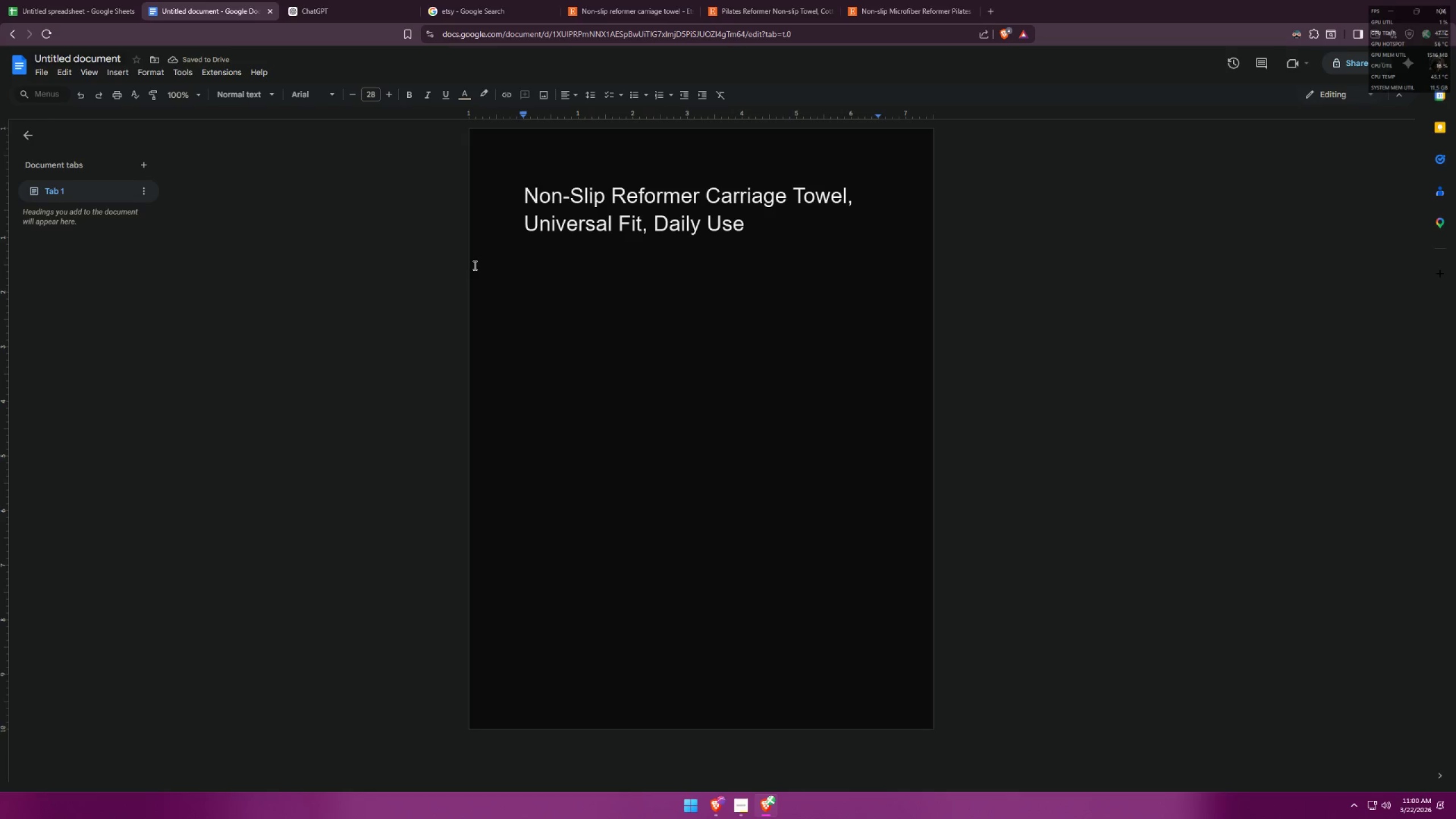 
key(Control+ControlLeft)
 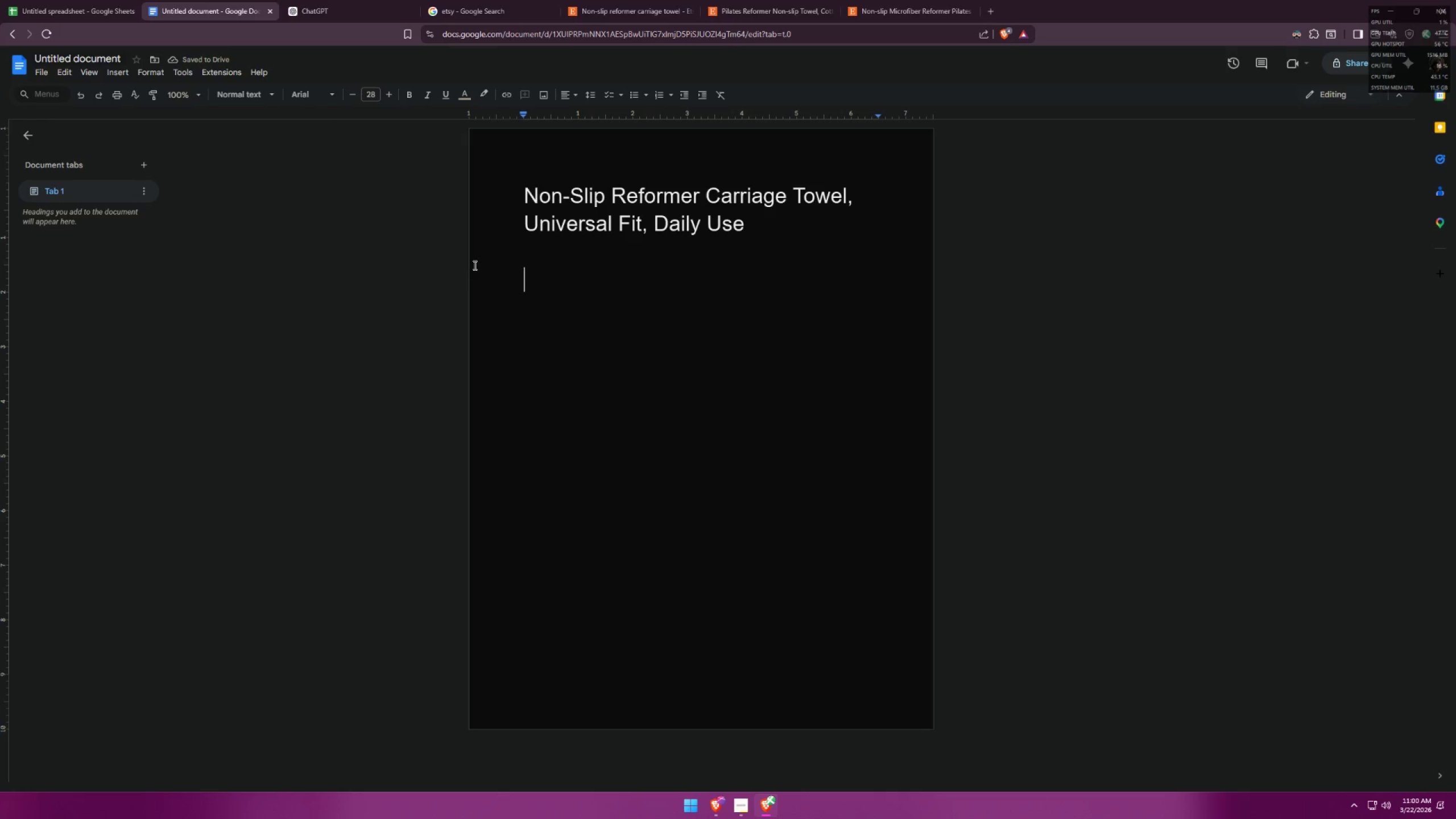 
key(Control+V)
 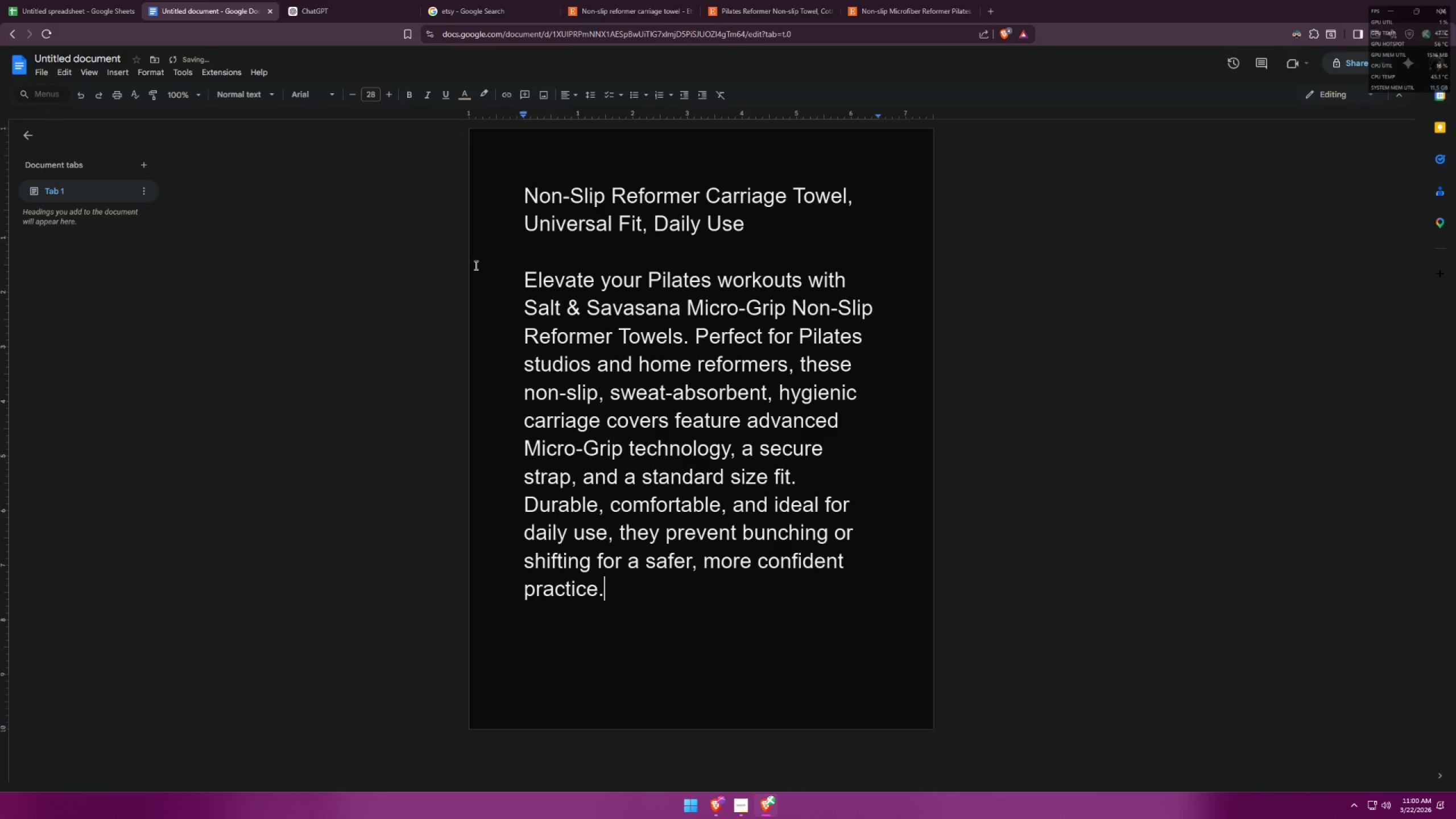 
key(Control+ControlLeft)
 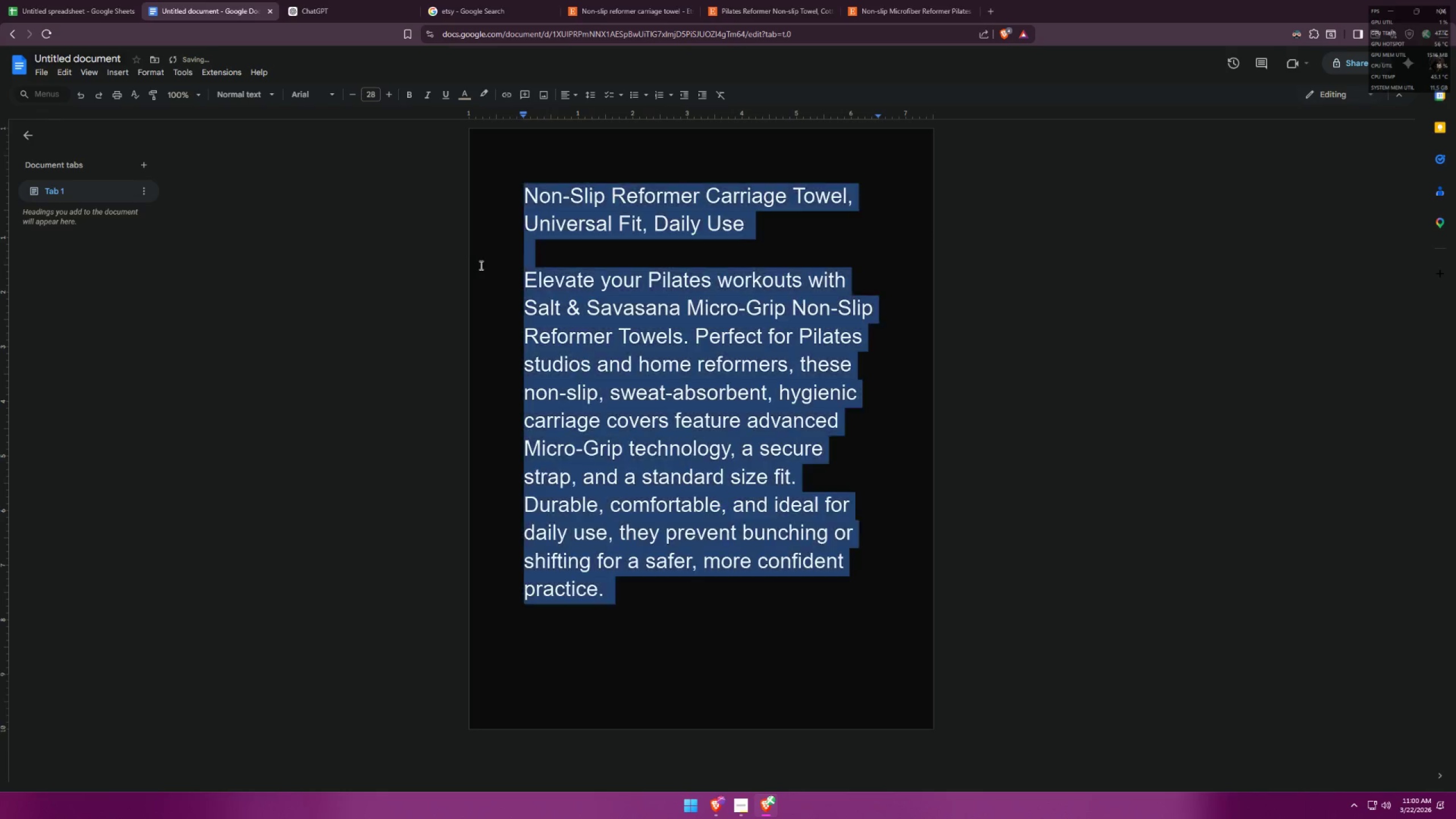 
key(Control+A)
 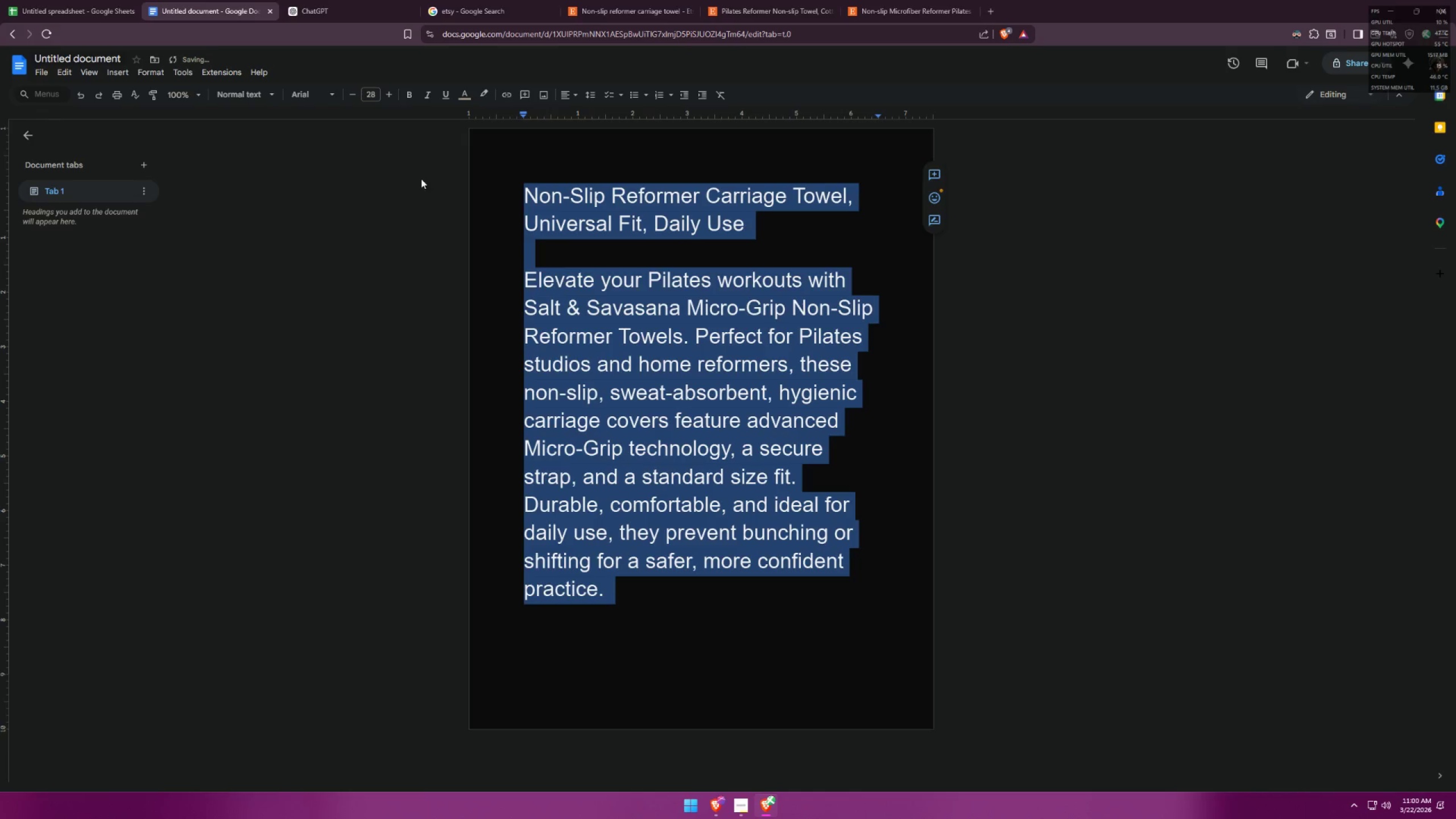 
left_click([586, 295])
 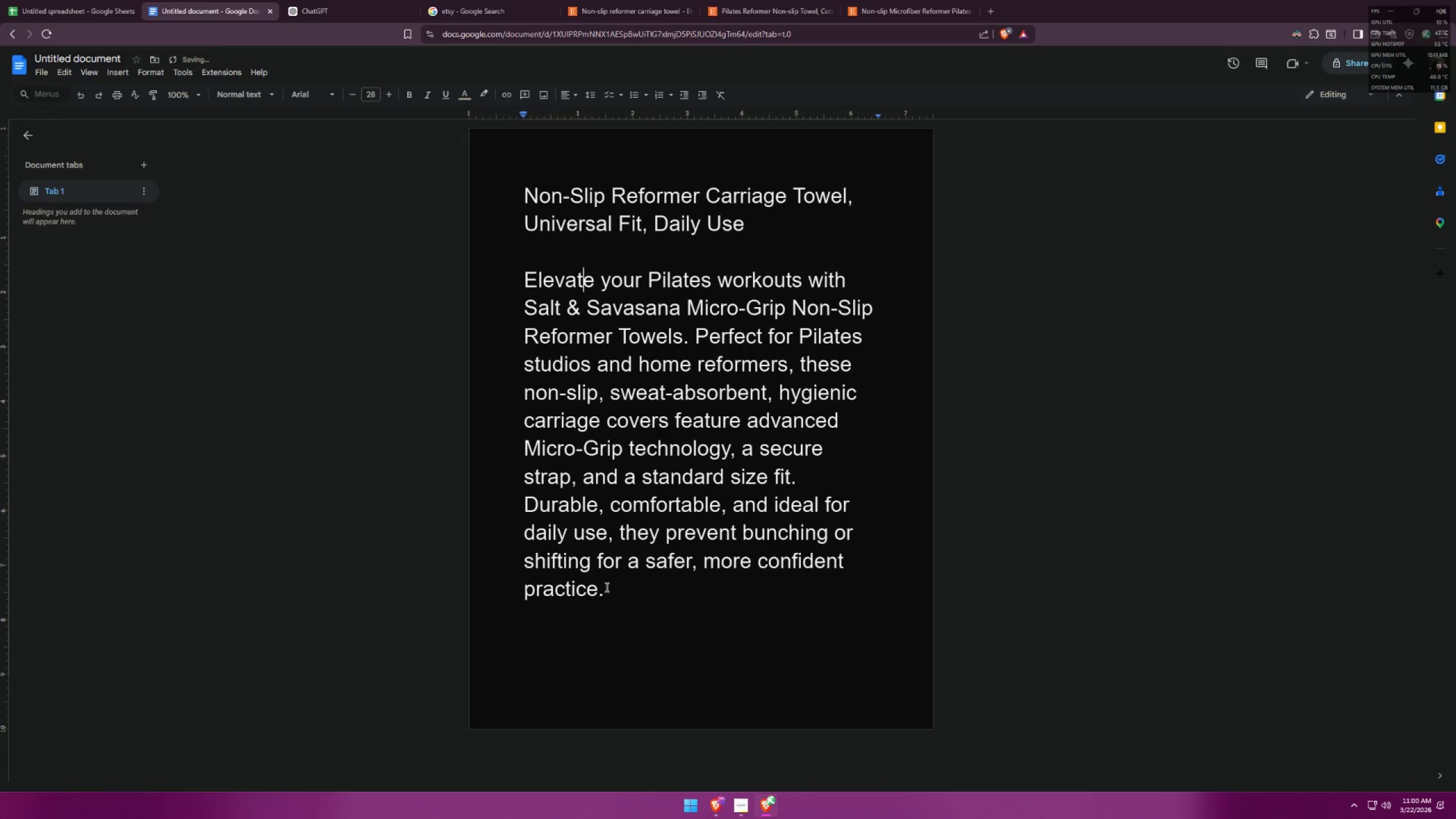 
left_click_drag(start_coordinate=[605, 595], to_coordinate=[518, 290])
 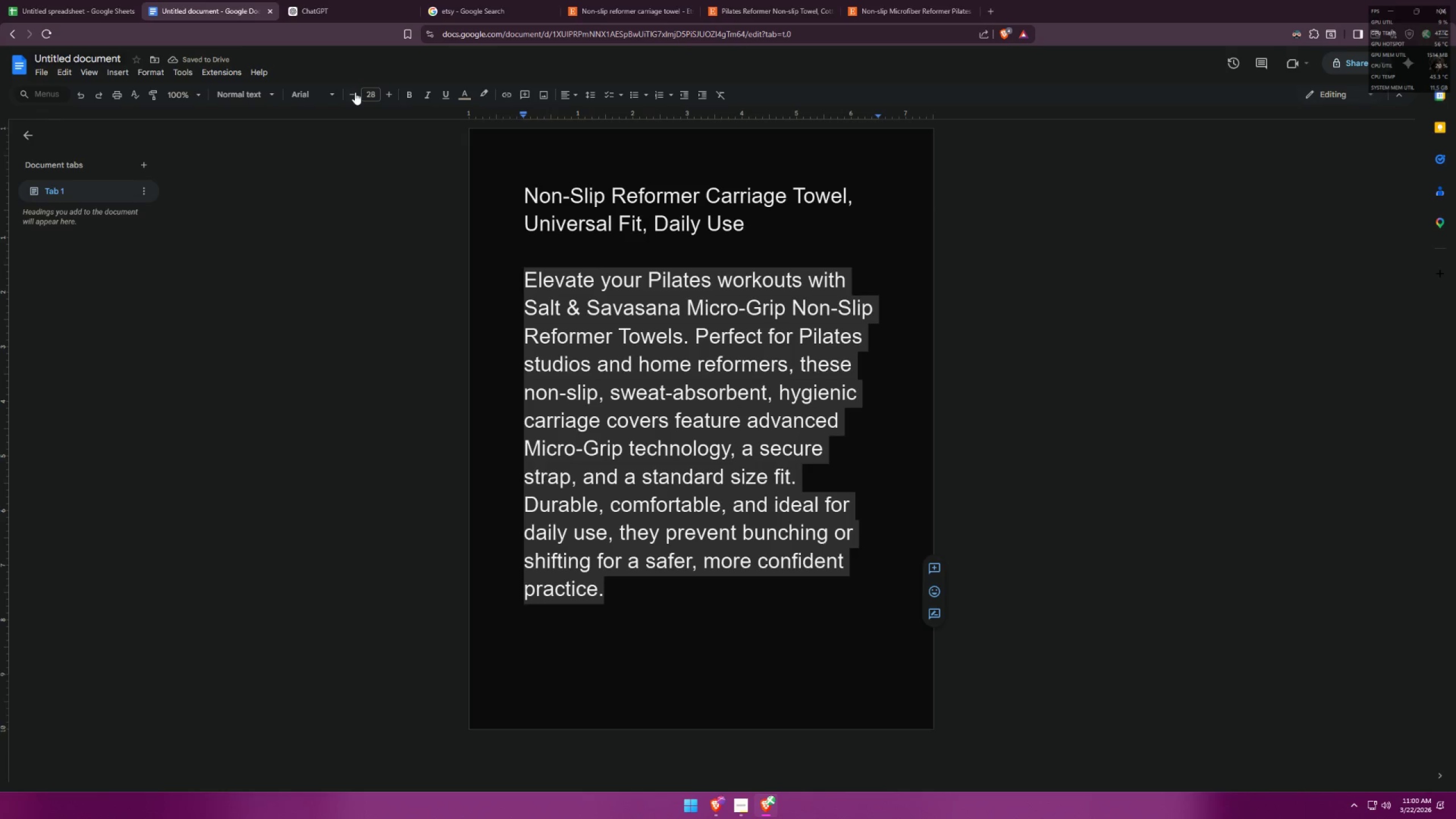 
double_click([354, 94])
 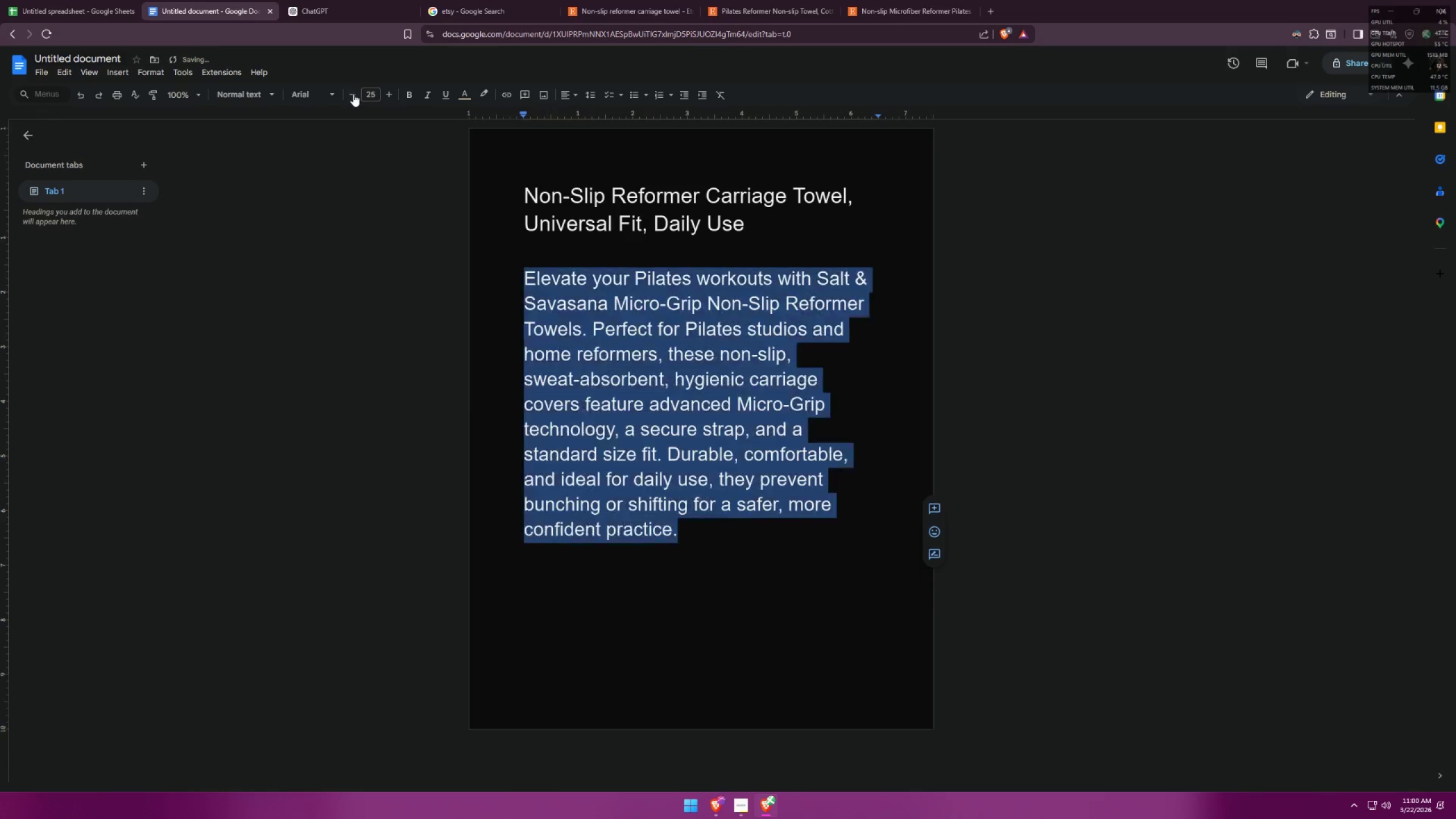 
triple_click([353, 94])
 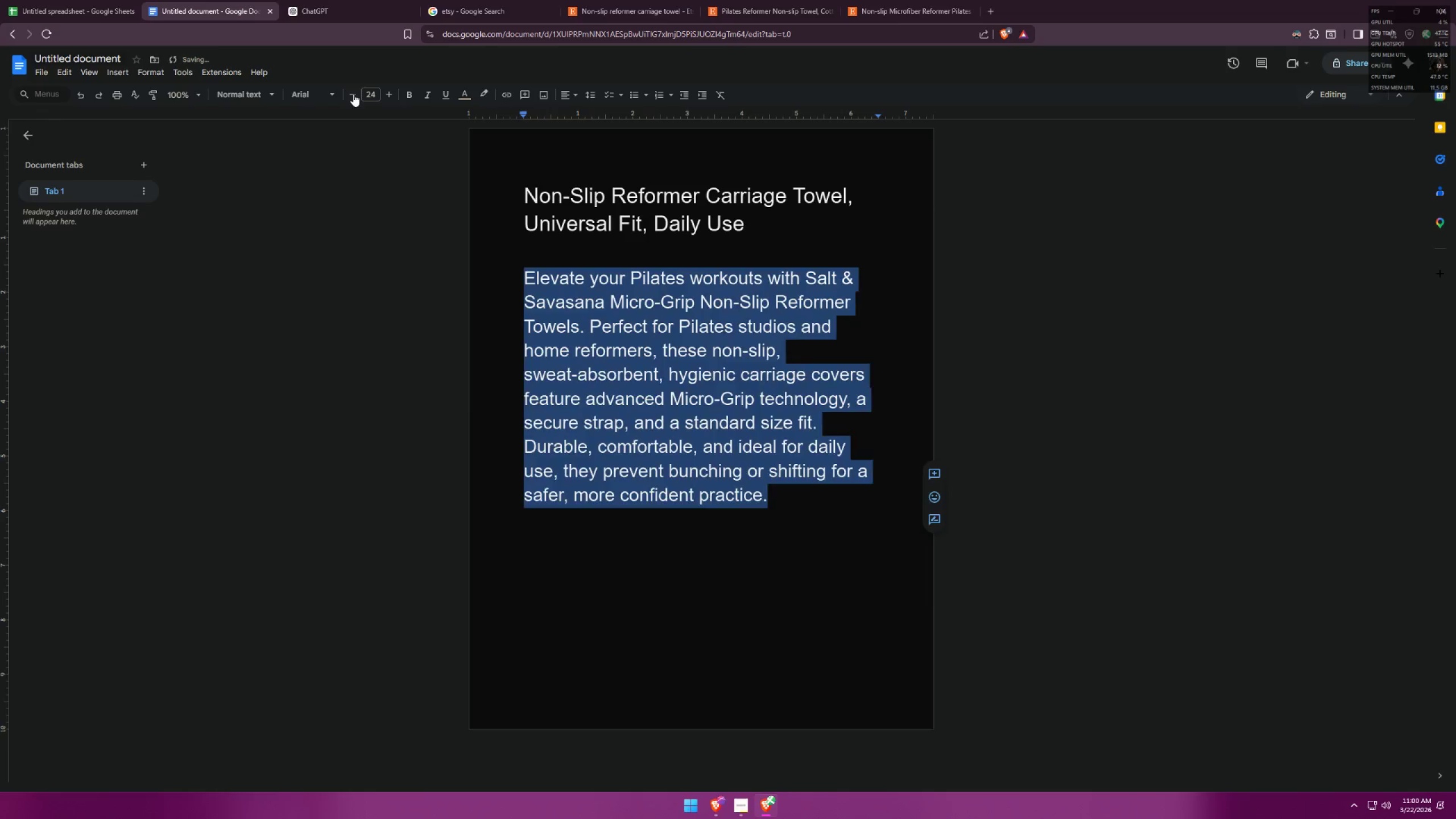 
triple_click([353, 94])
 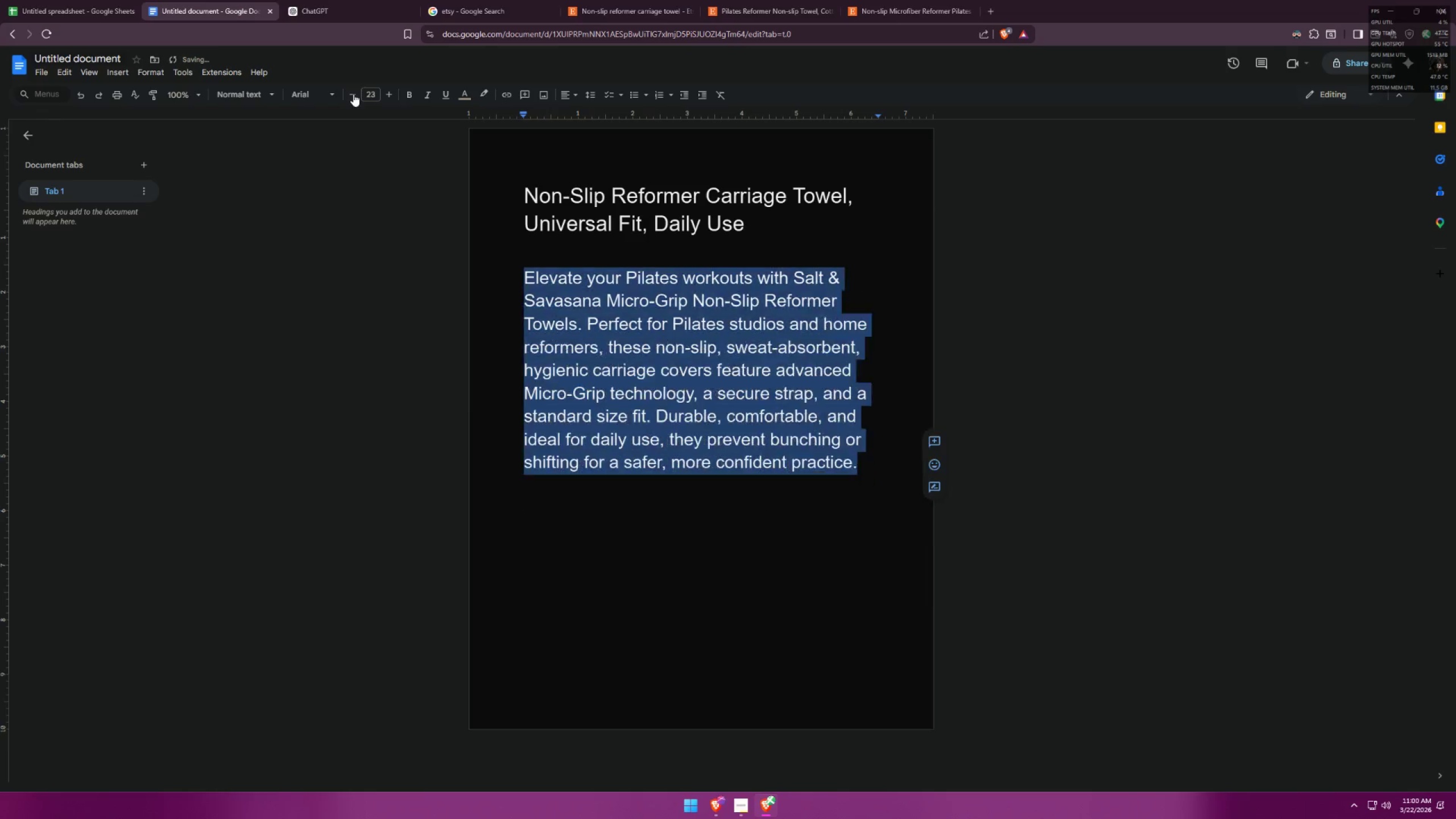 
triple_click([353, 94])
 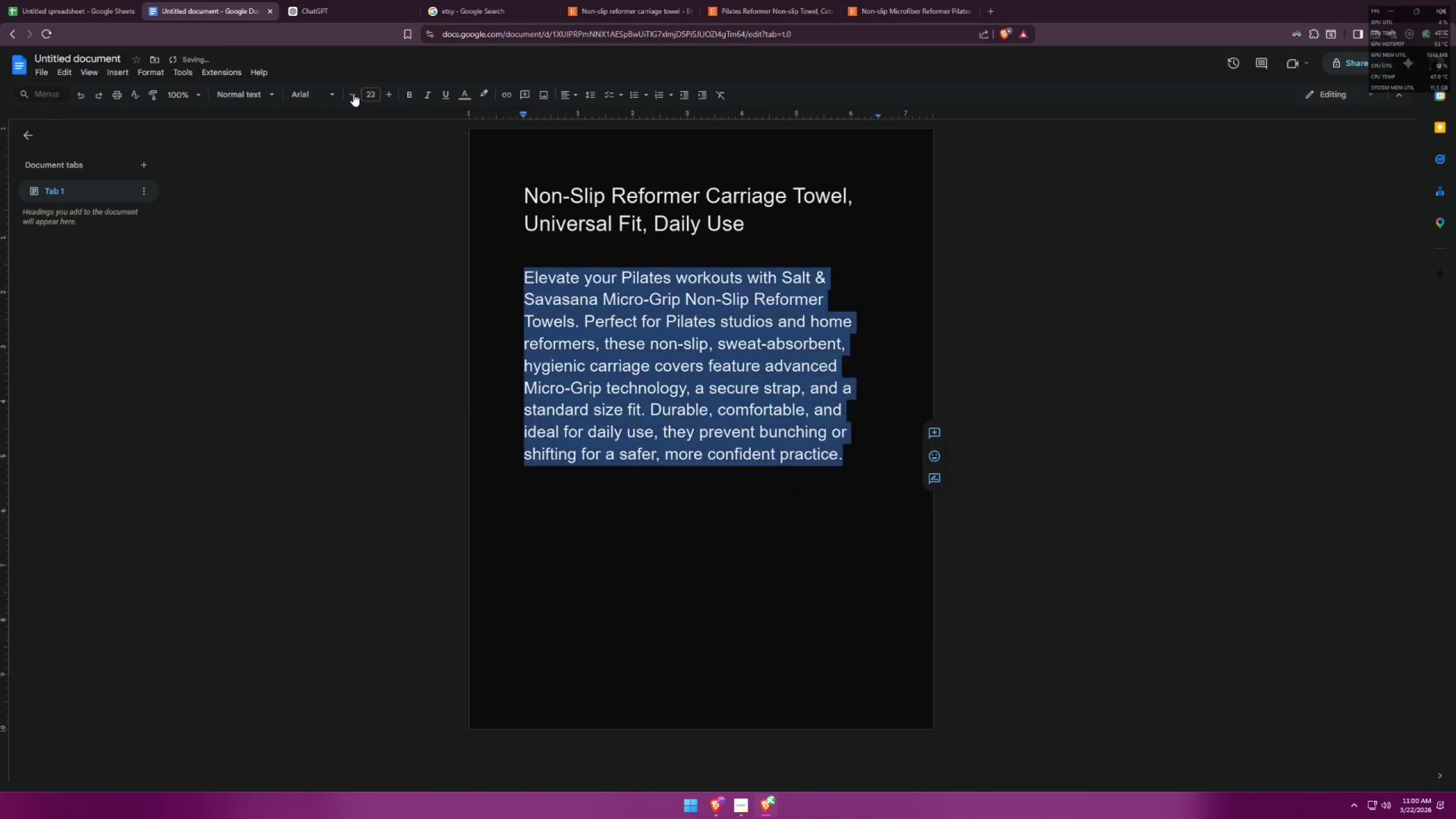 
triple_click([353, 94])
 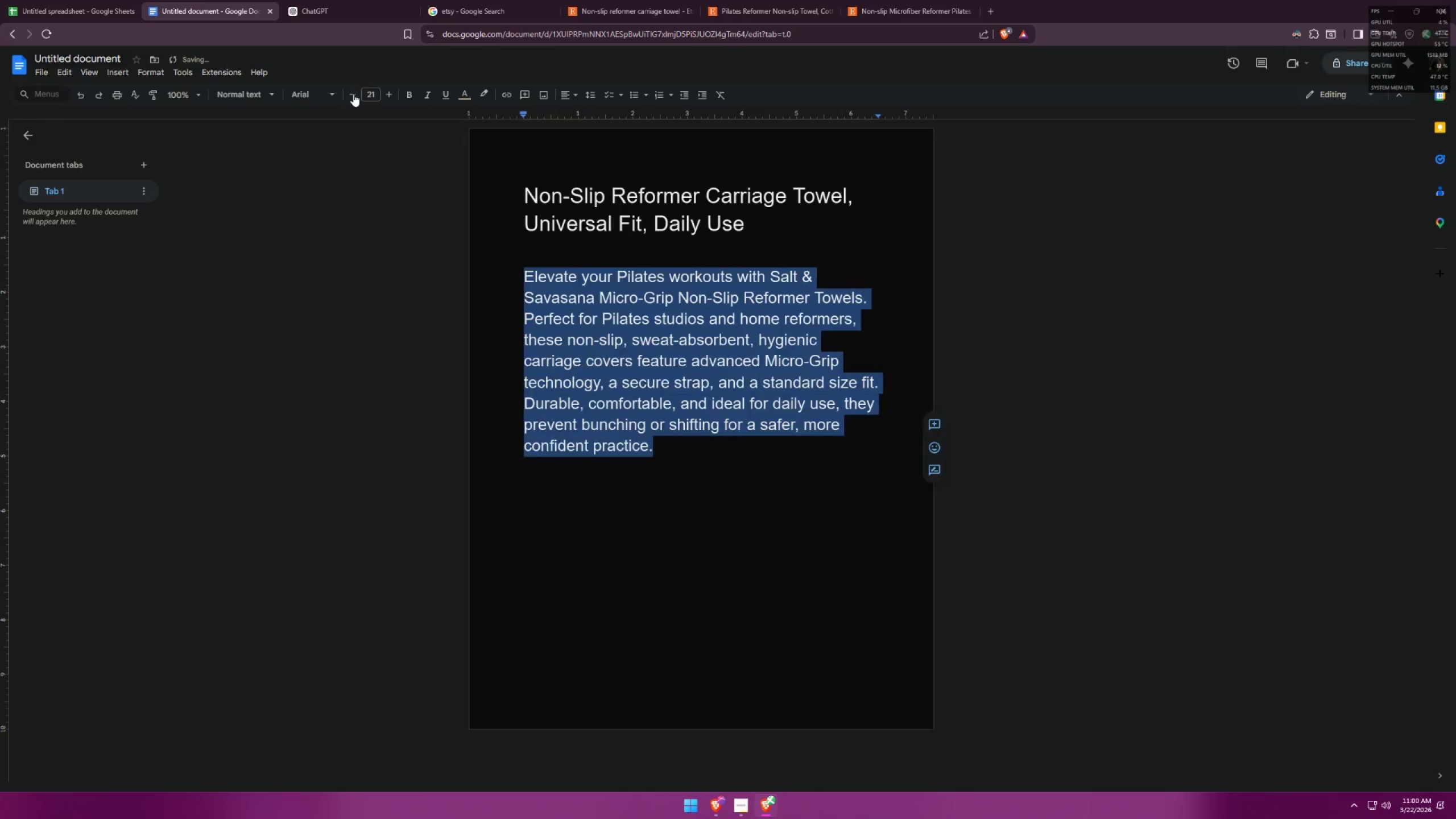 
triple_click([353, 94])
 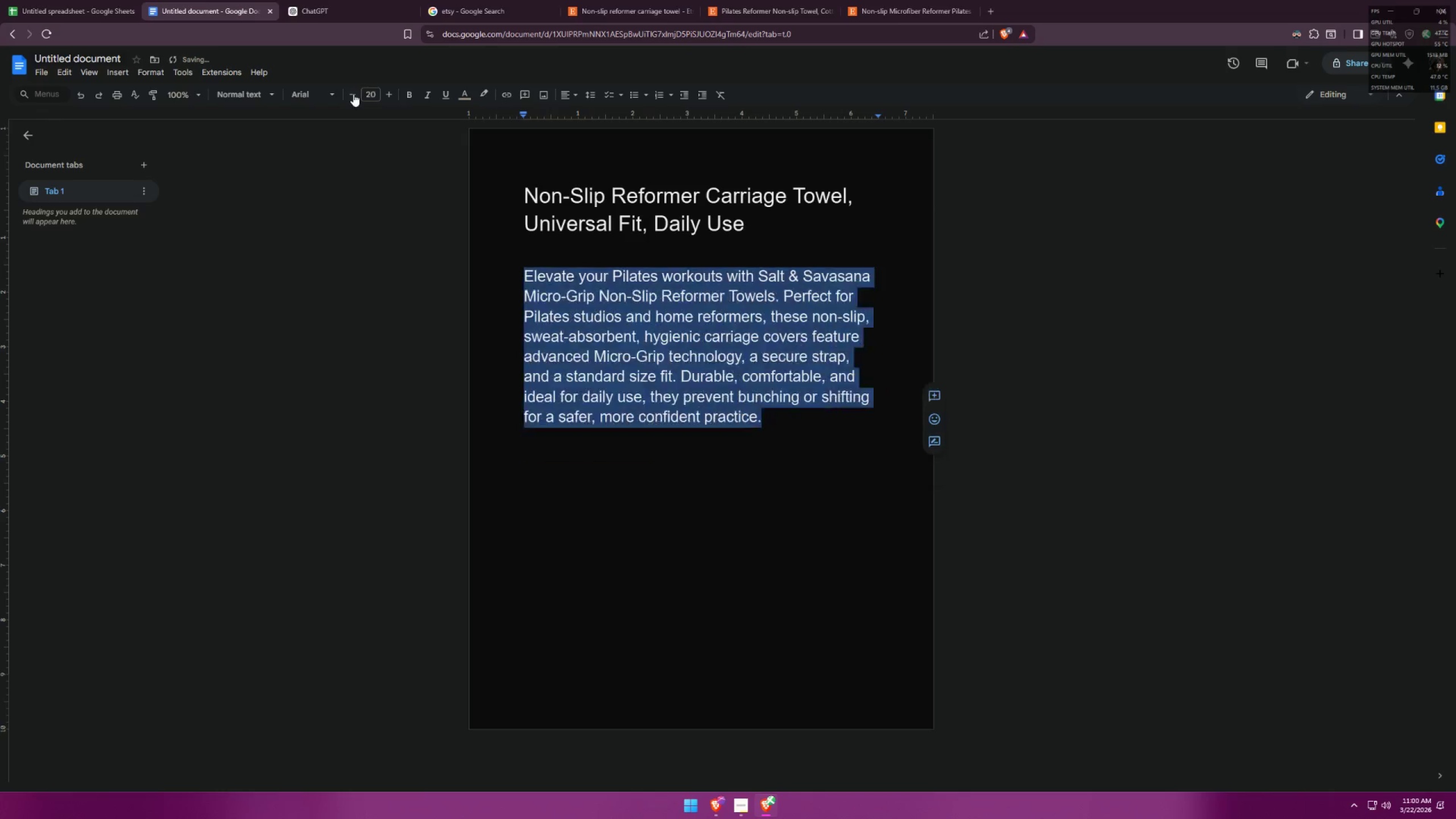 
triple_click([353, 94])
 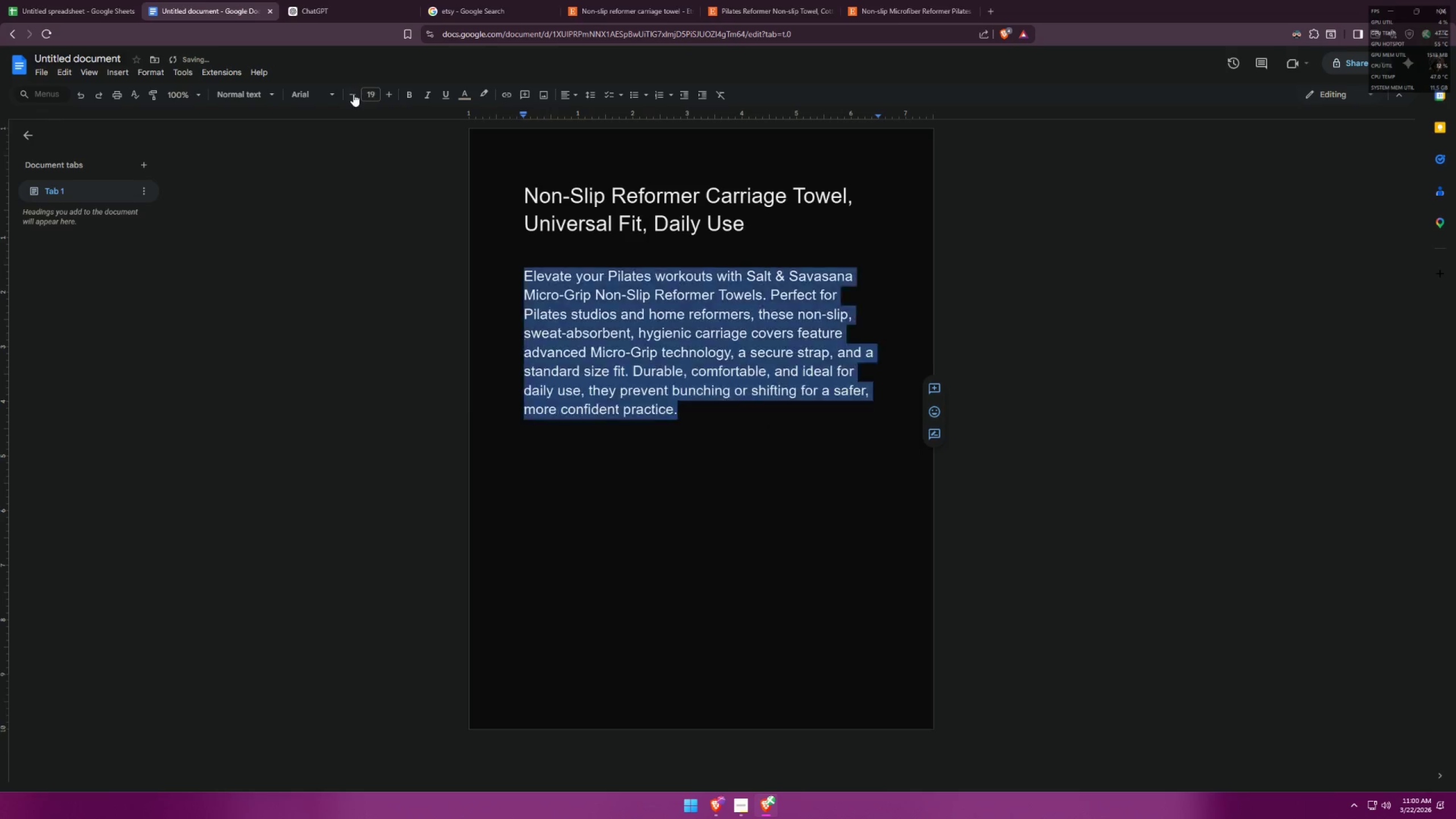 
triple_click([353, 94])
 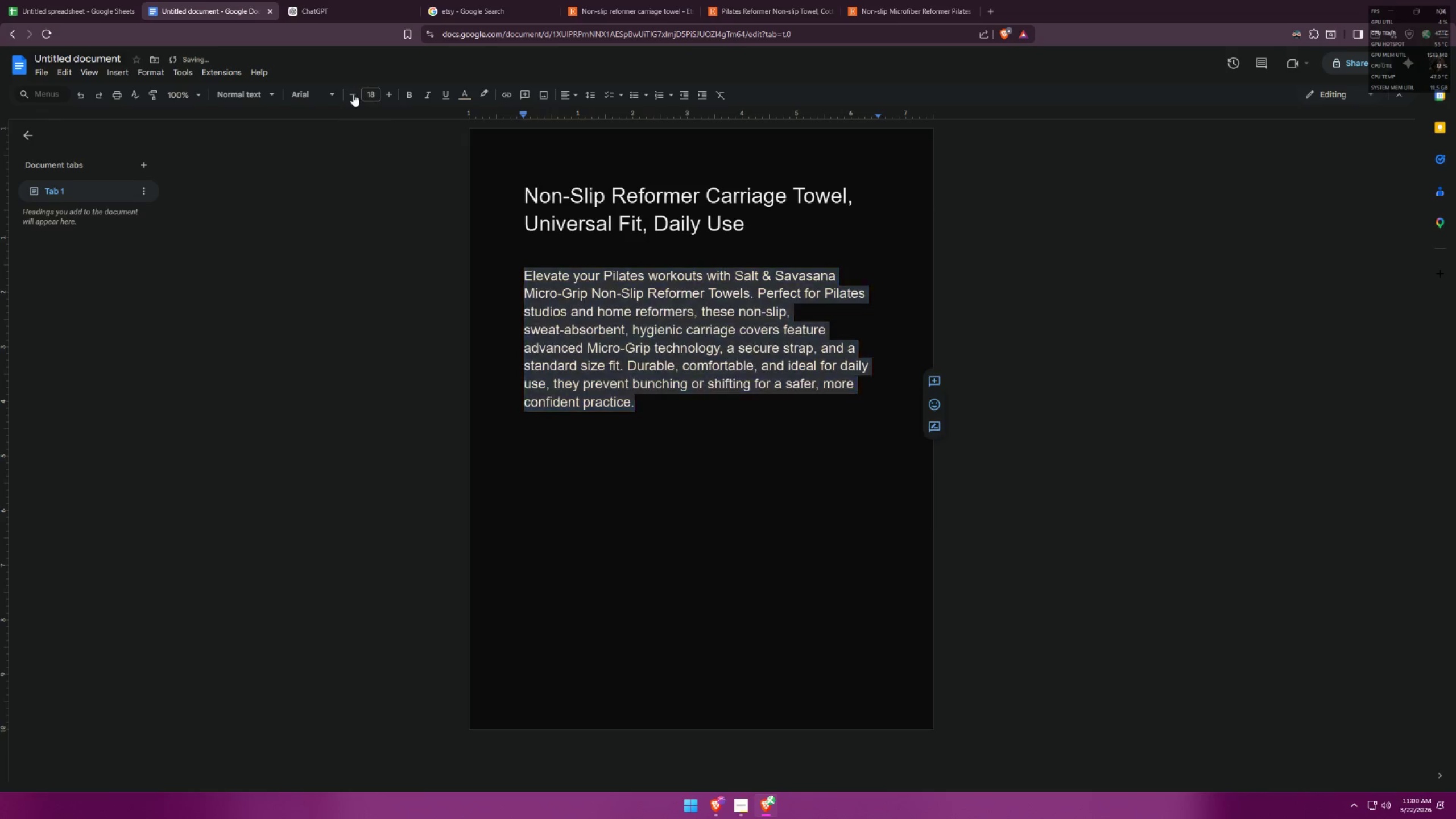 
triple_click([353, 94])
 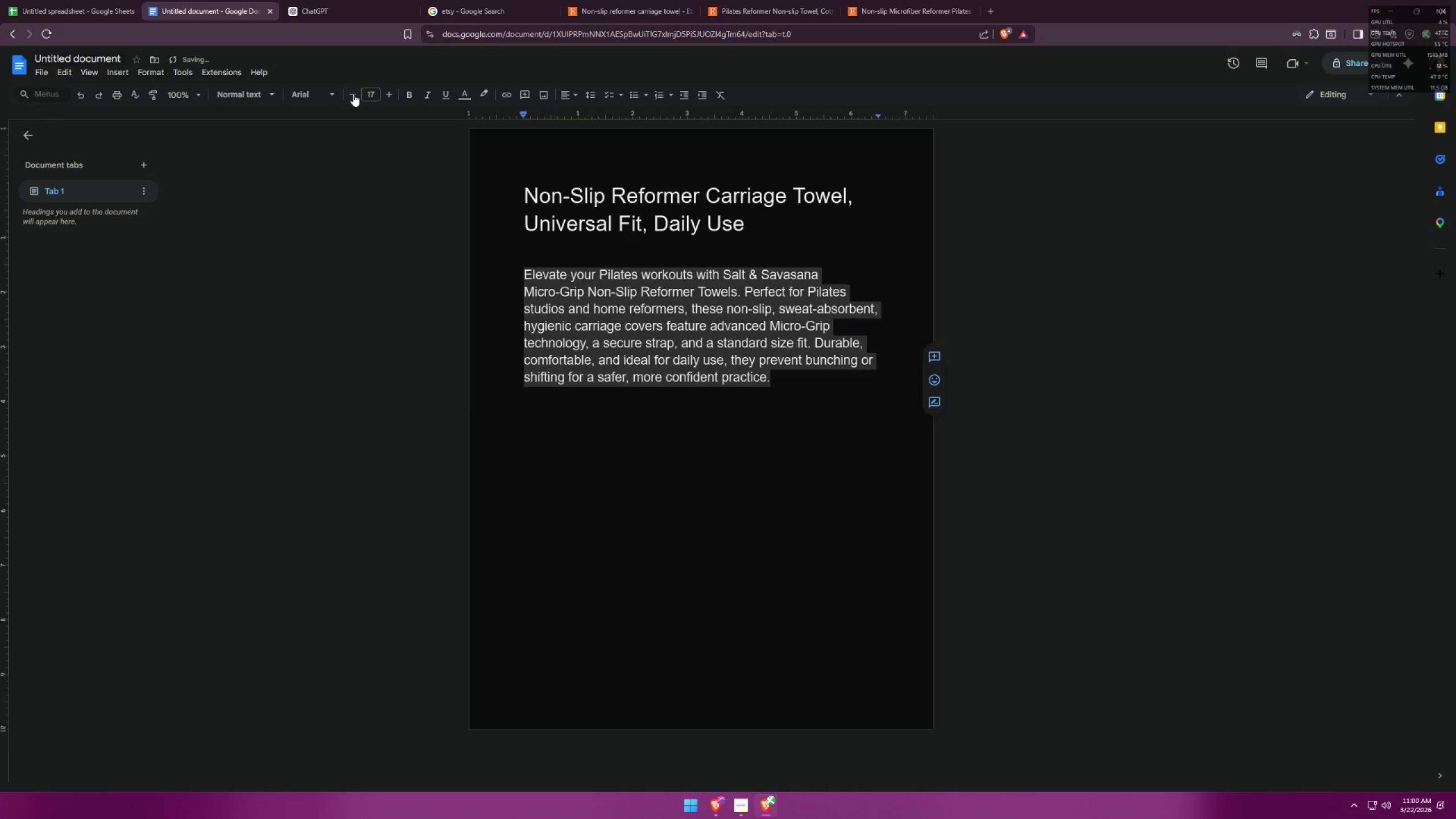 
triple_click([353, 94])
 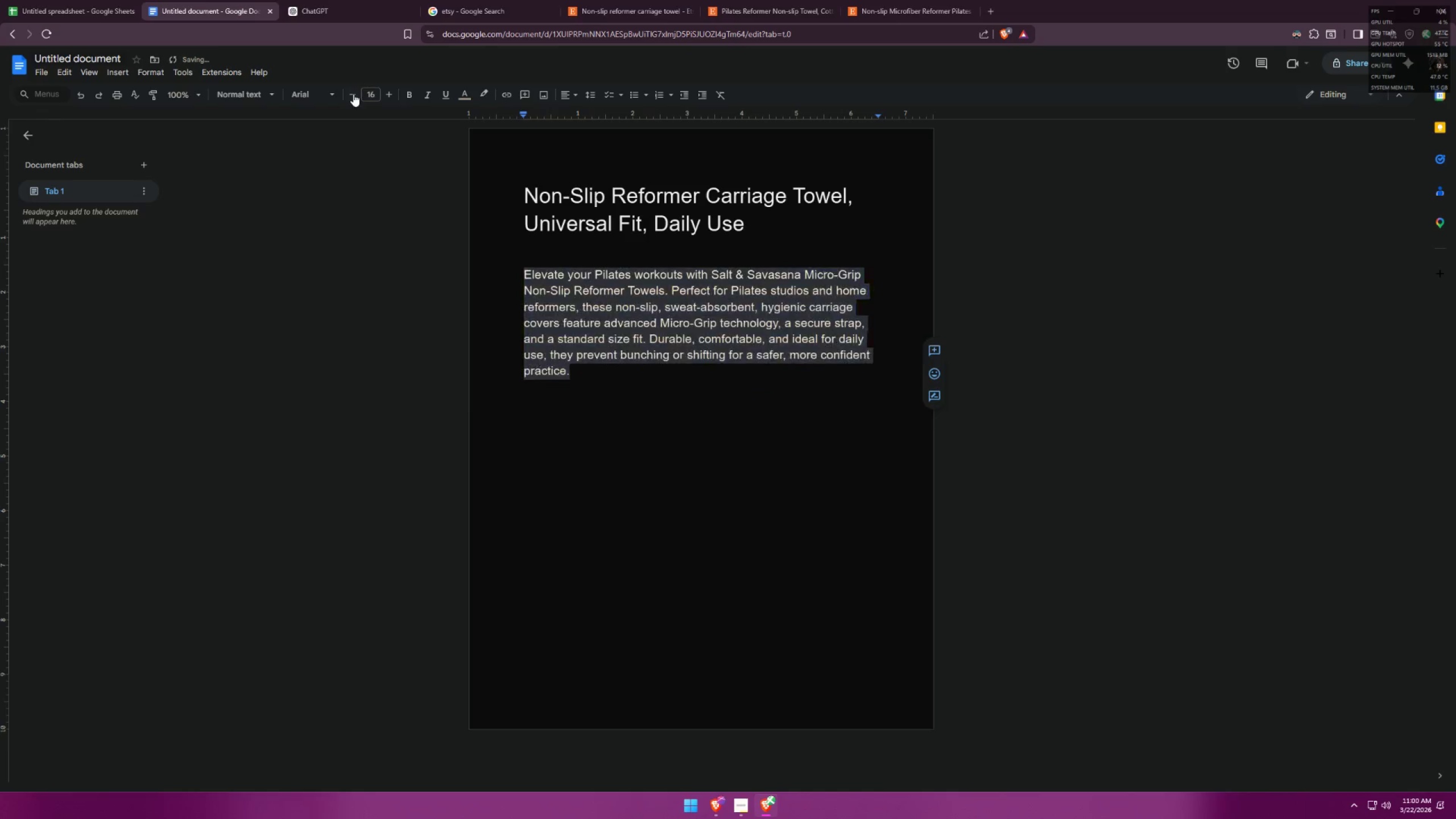 
triple_click([353, 94])
 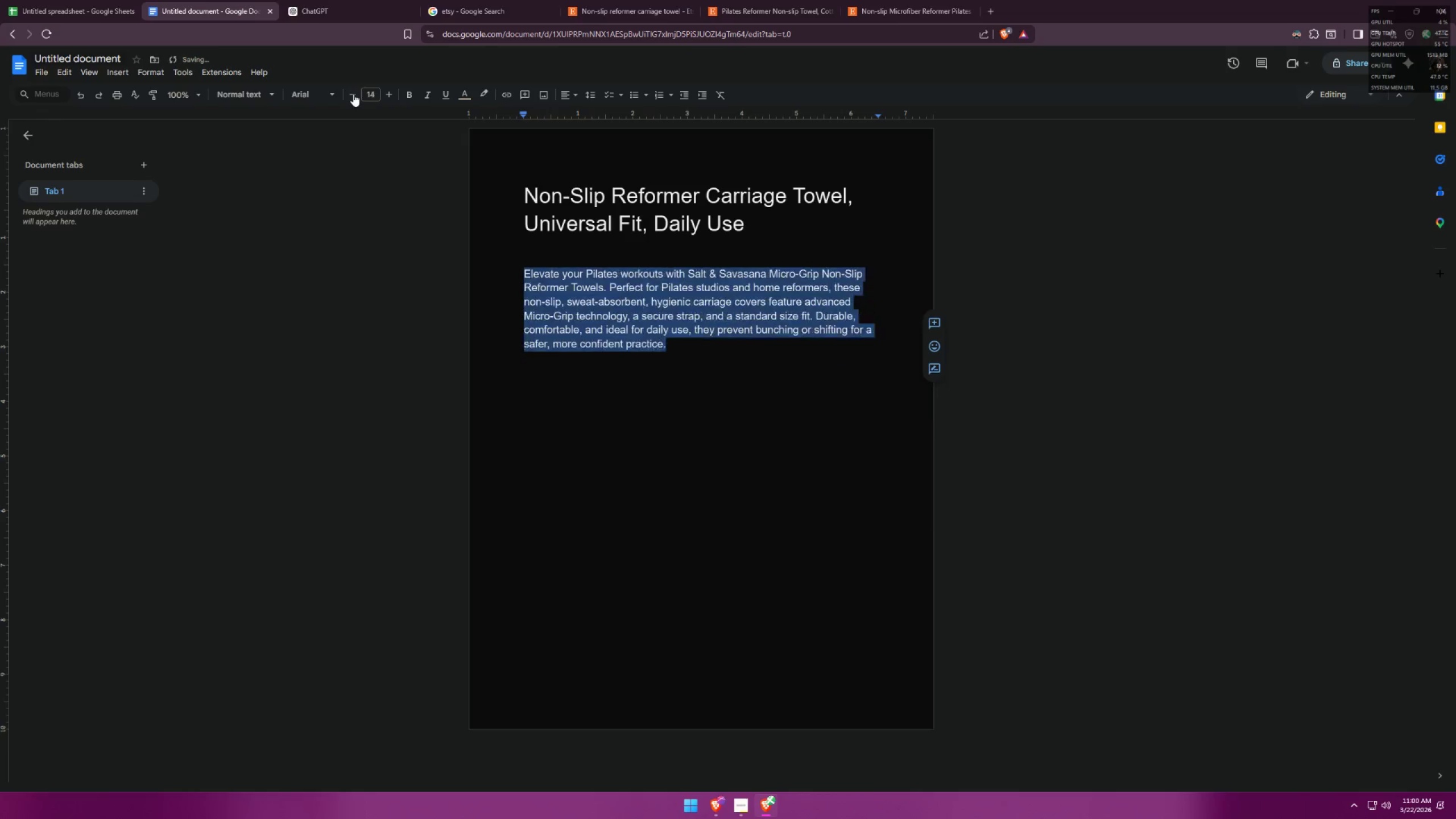 
triple_click([353, 94])
 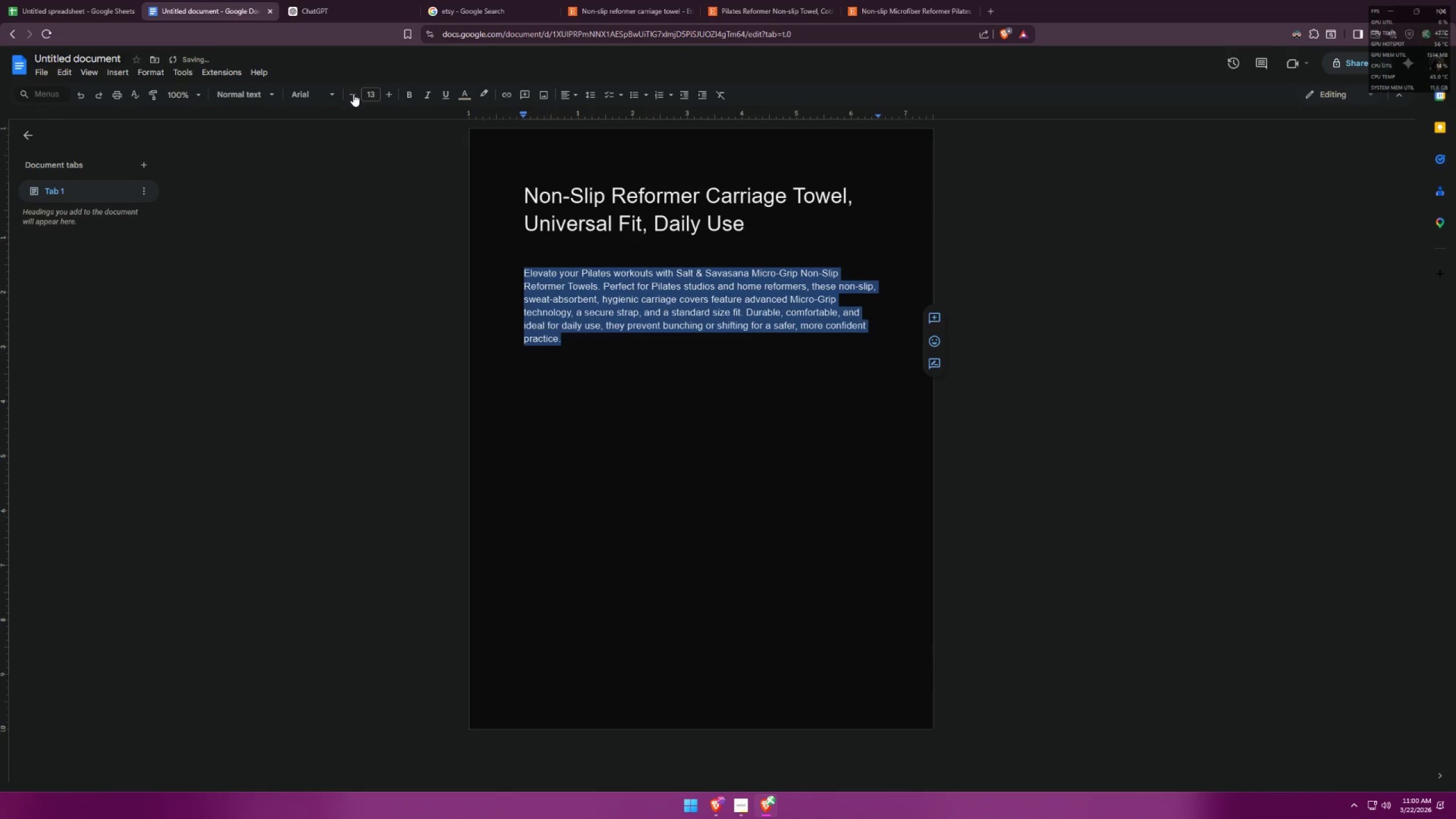 
left_click([353, 94])
 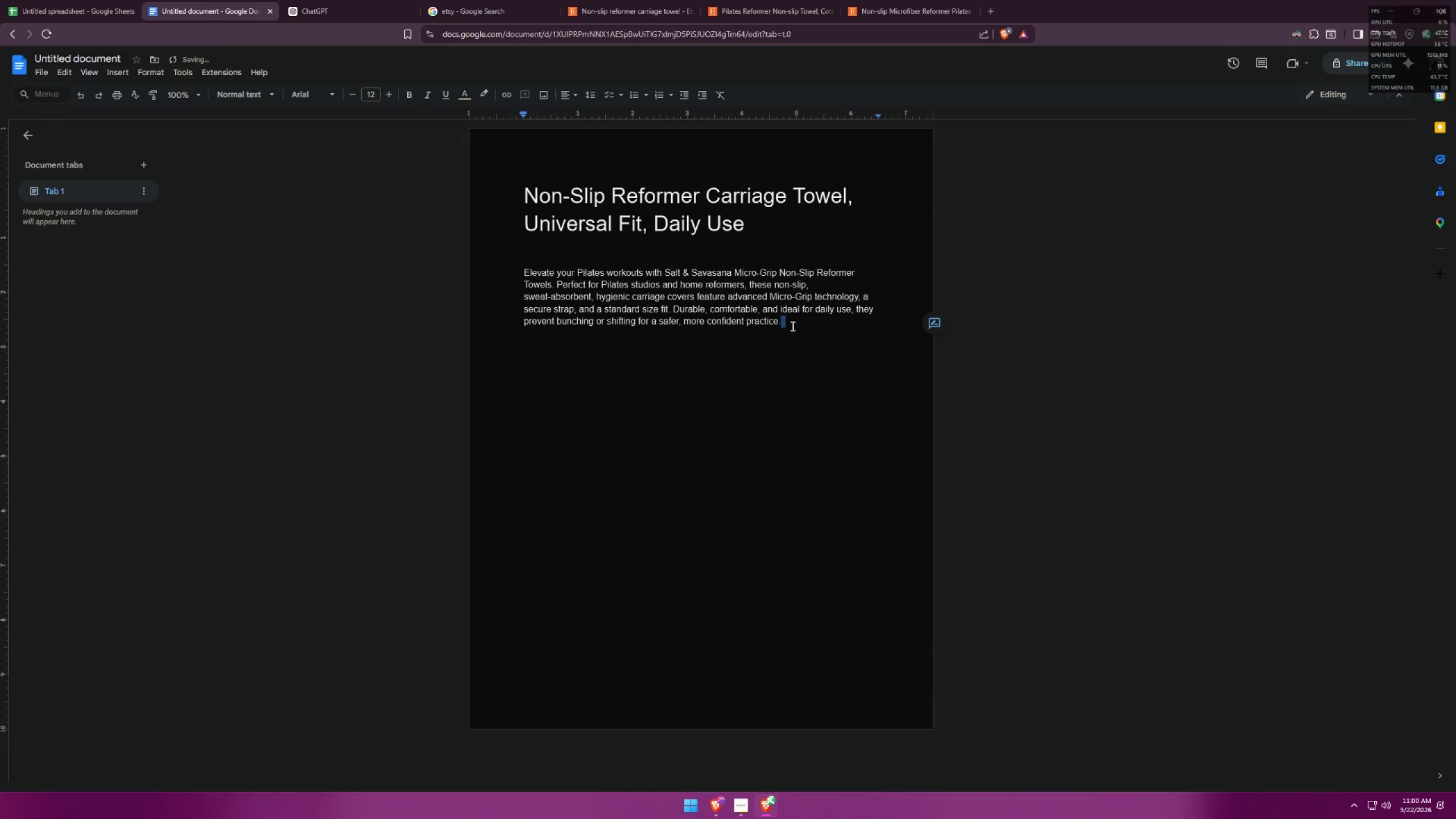 
left_click([787, 325])
 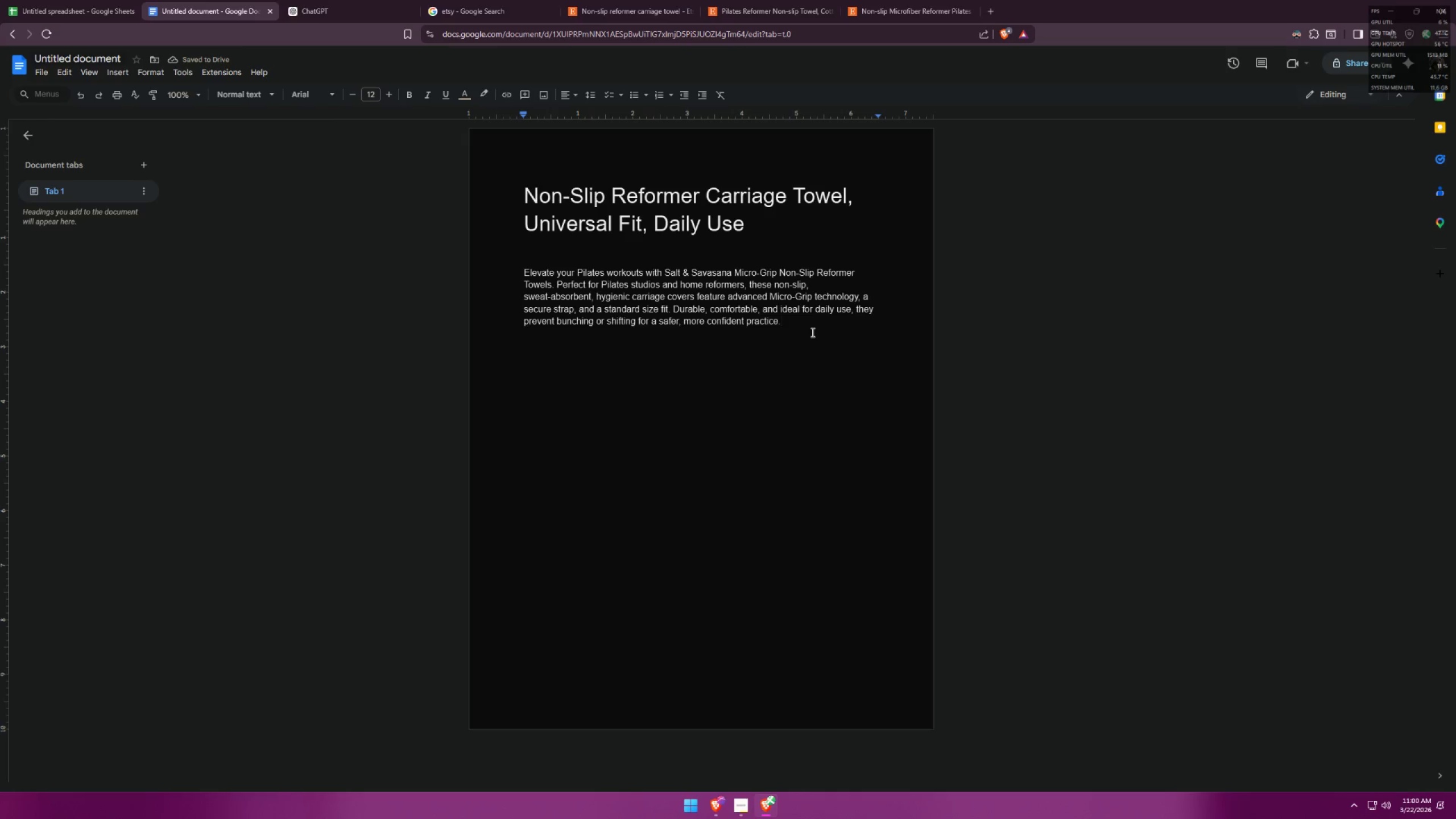 
key(Enter)
 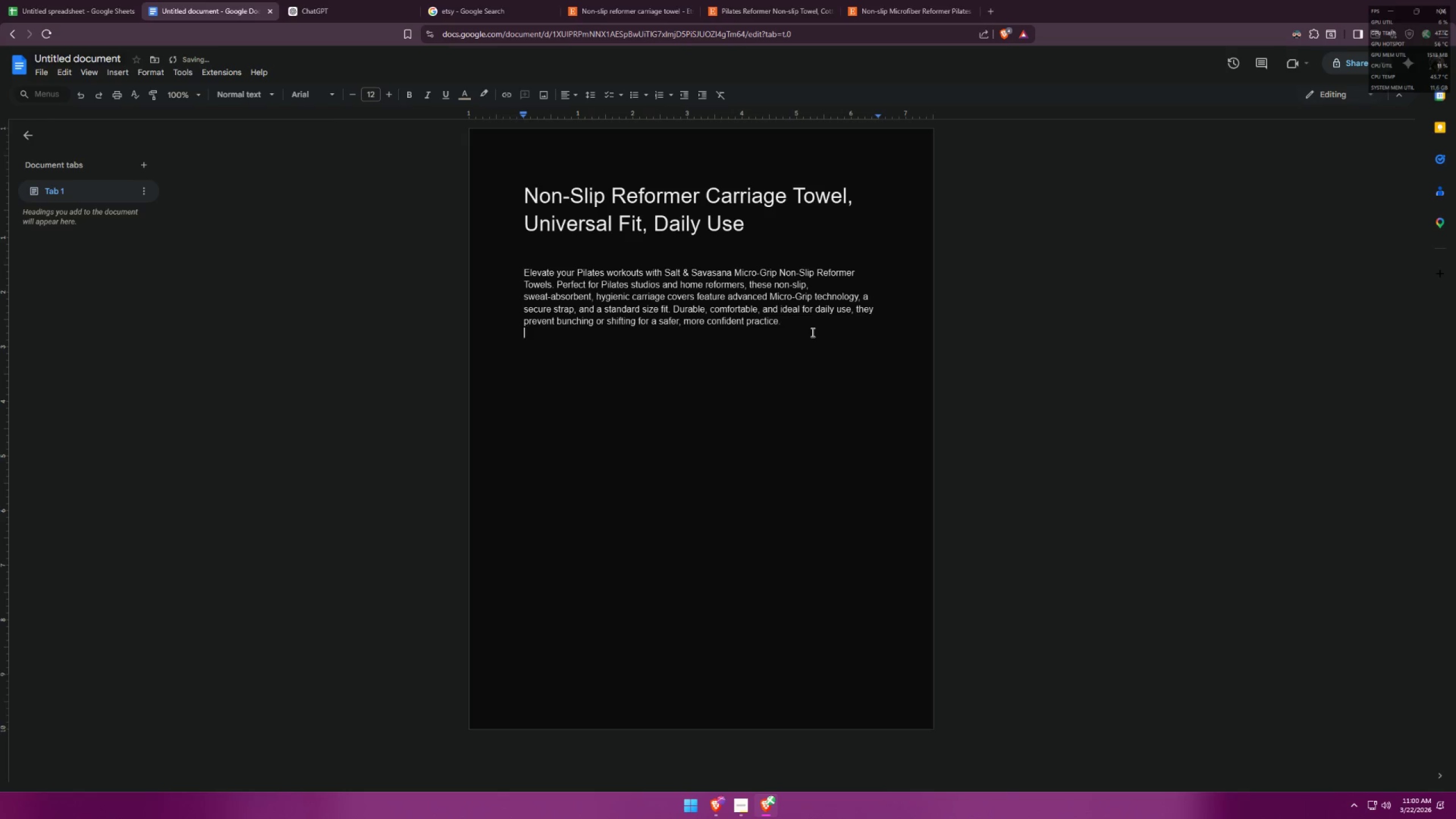 
key(Enter)
 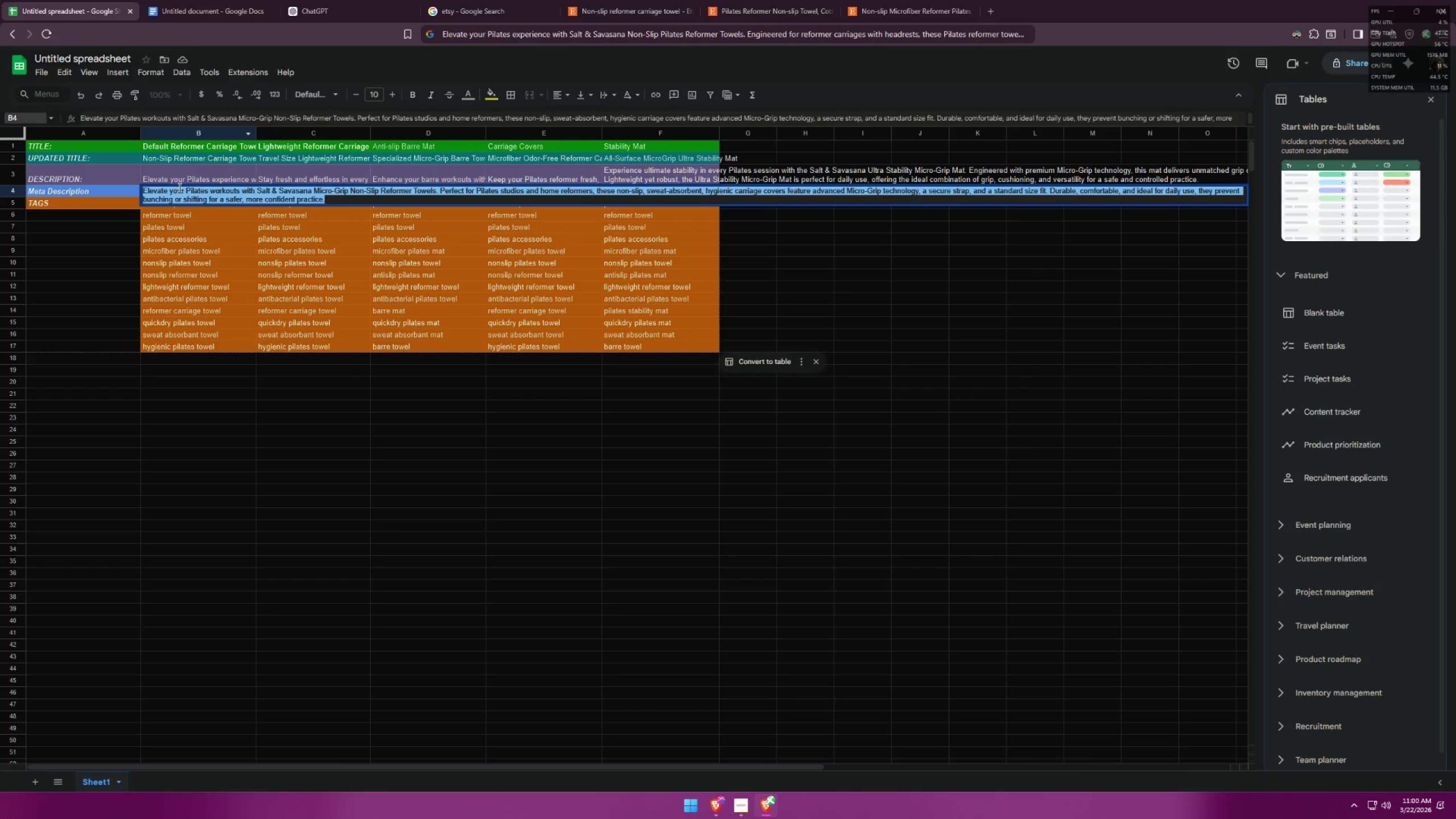 
left_click_drag(start_coordinate=[140, 212], to_coordinate=[164, 228])
 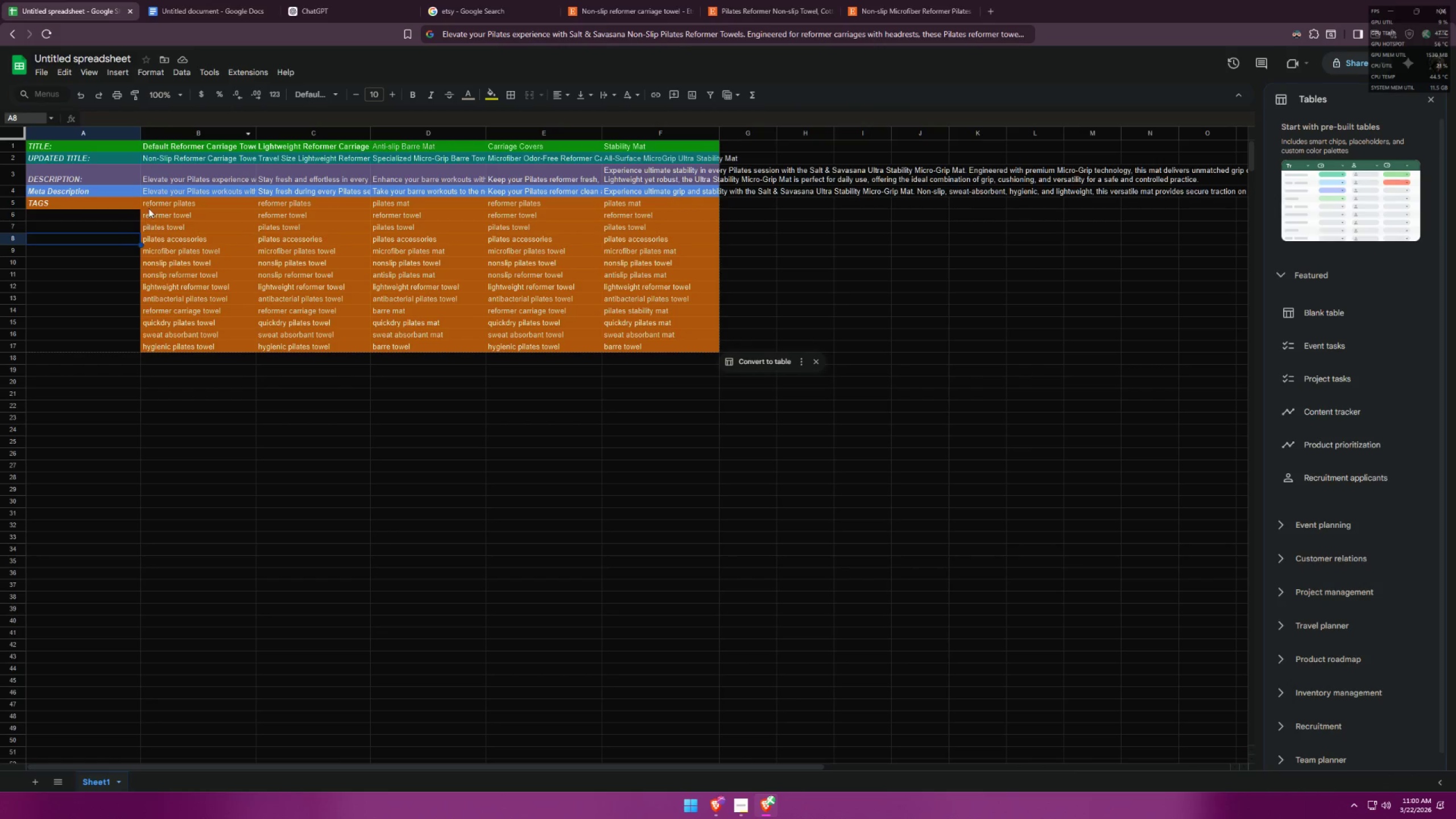 
left_click_drag(start_coordinate=[143, 201], to_coordinate=[201, 348])
 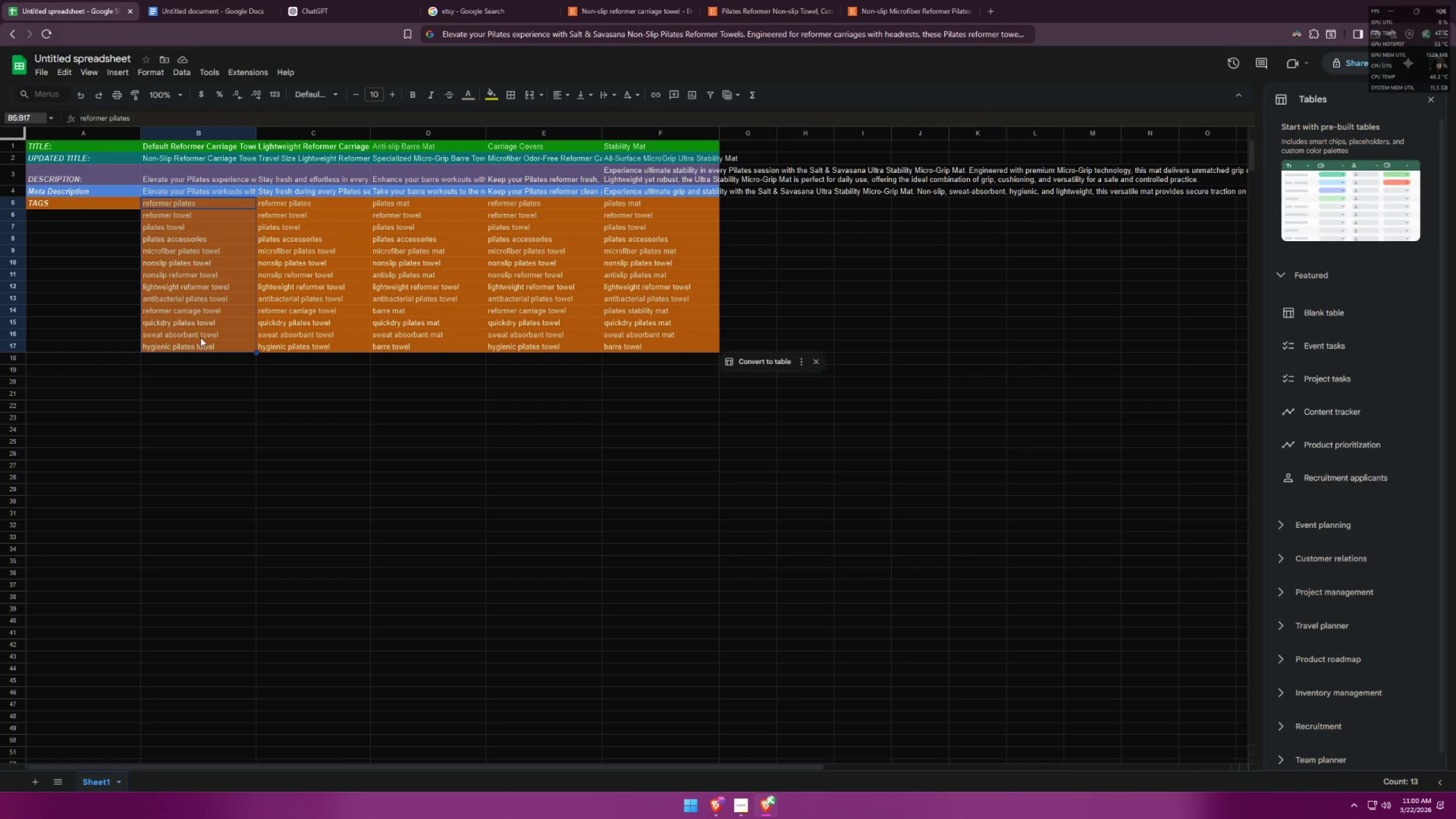 
key(Control+ControlLeft)
 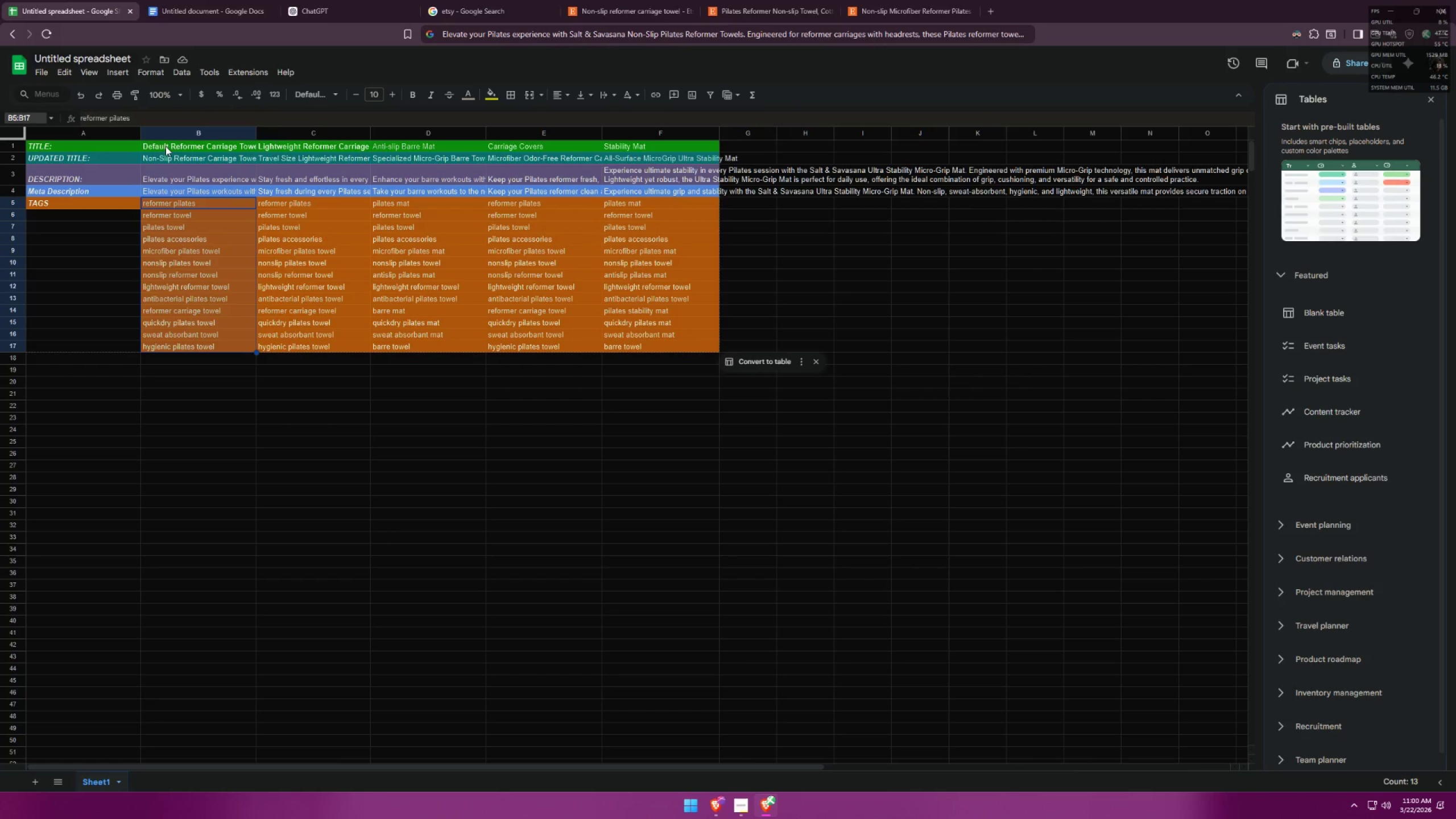 
key(Control+C)
 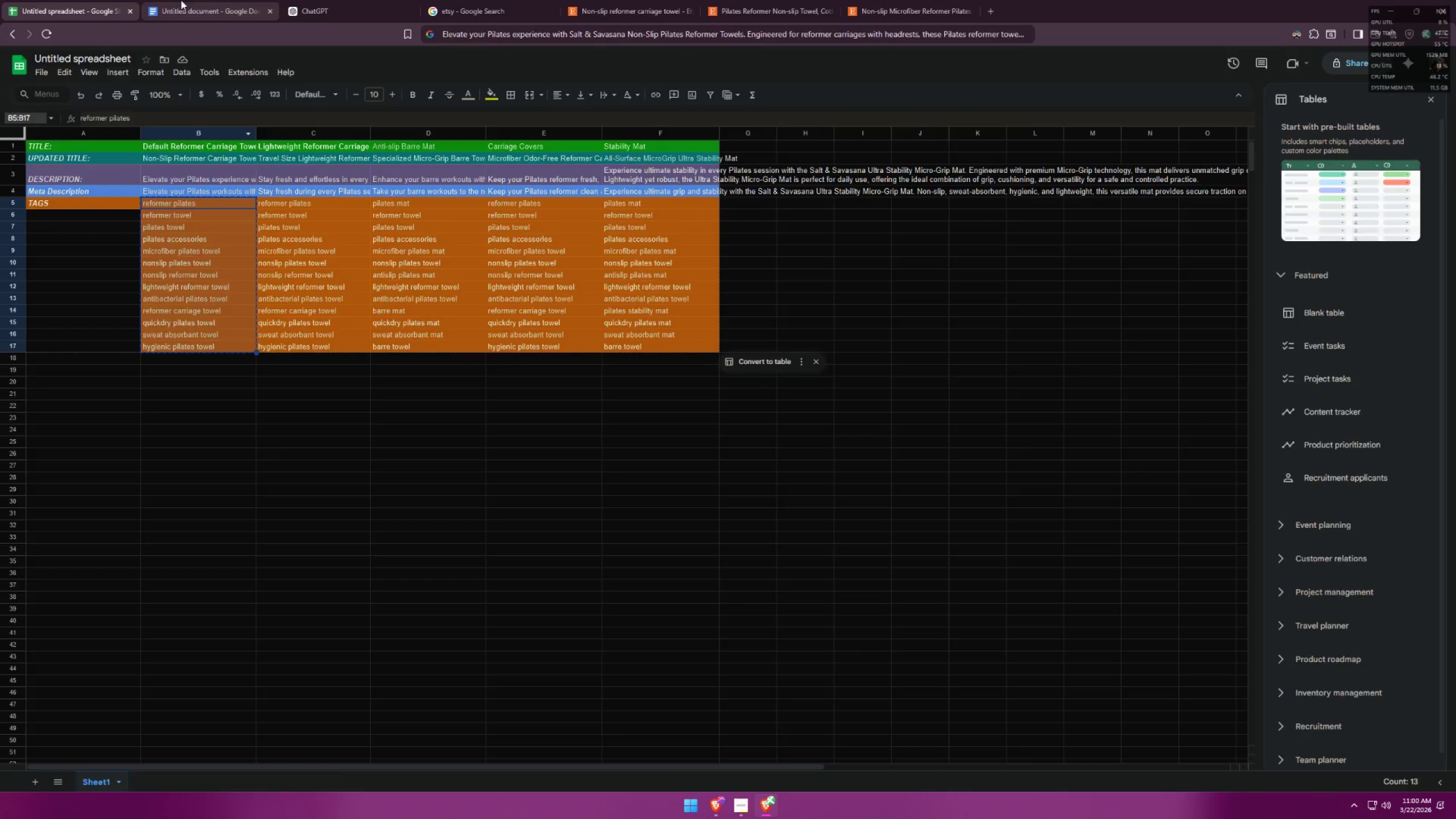 
left_click([190, 0])
 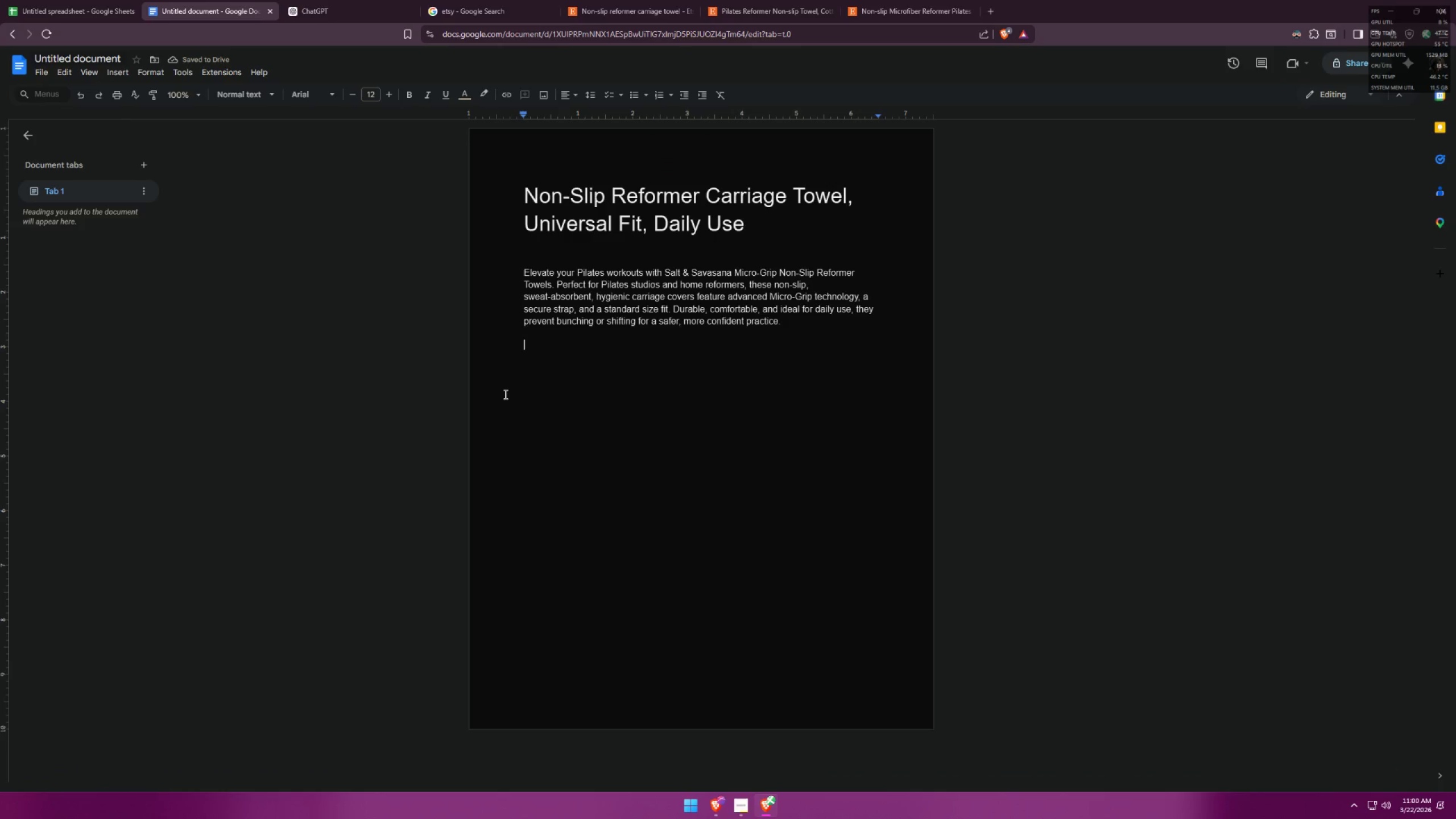 
key(Control+ControlLeft)
 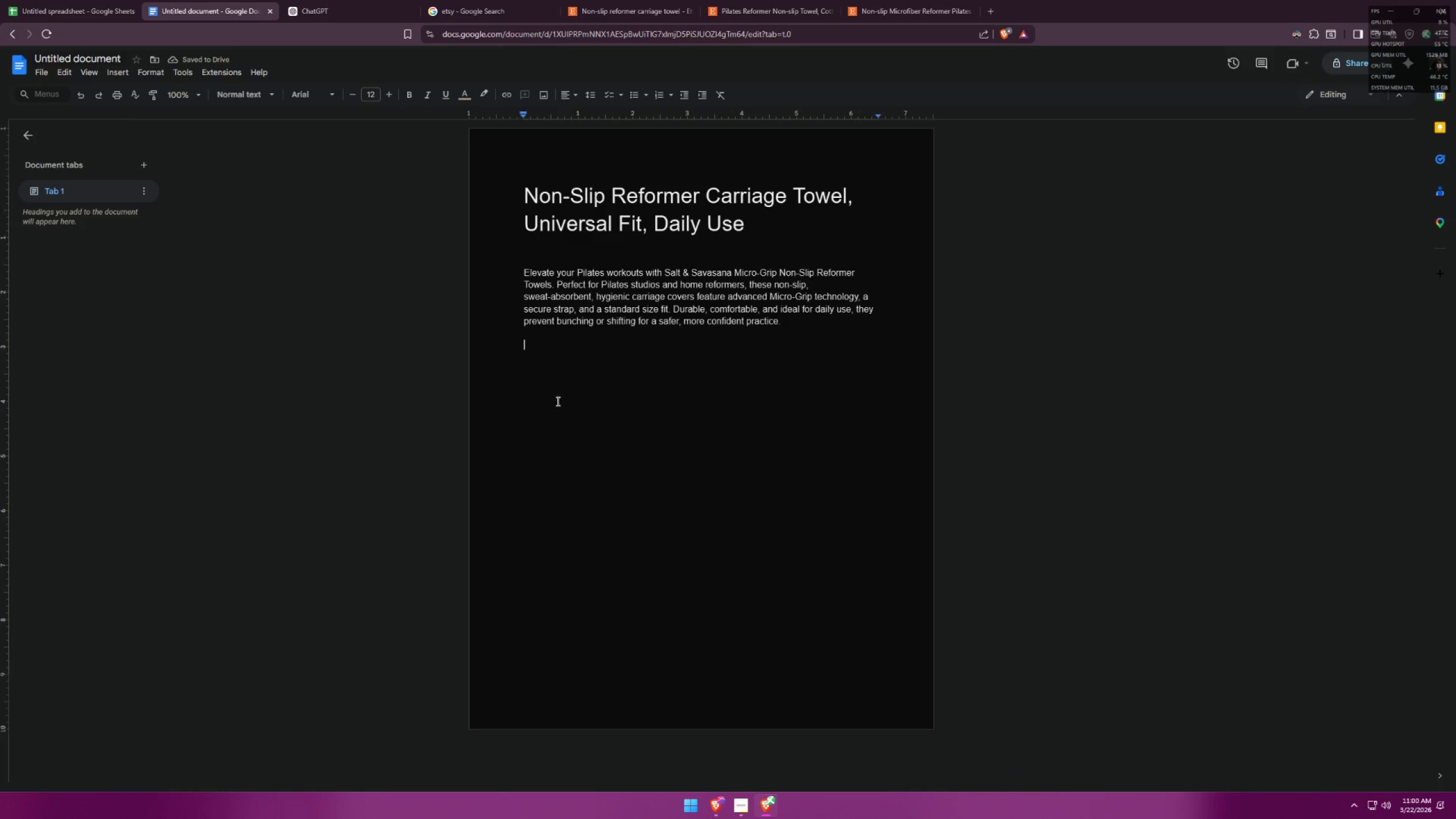 
key(Control+V)
 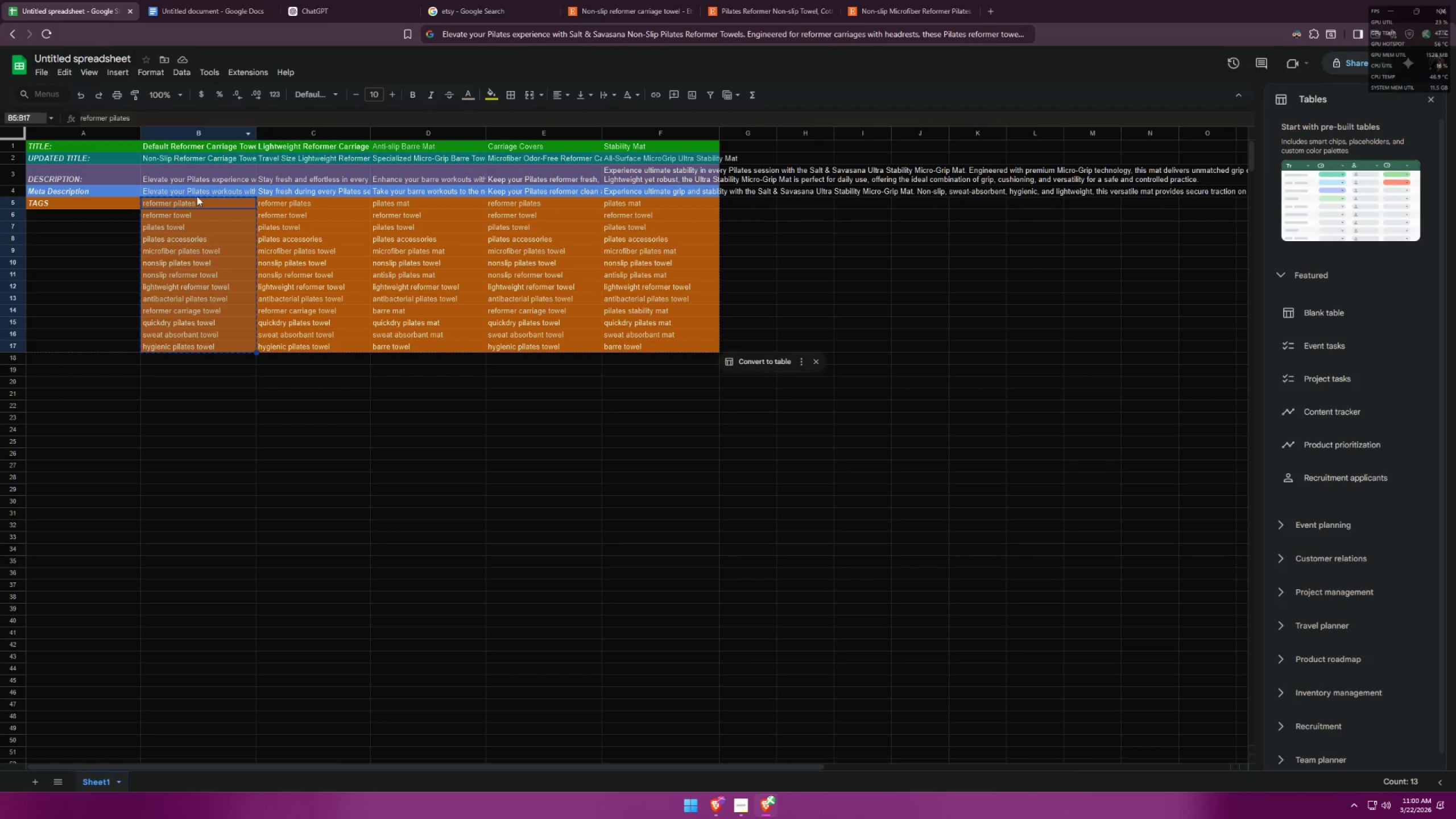 
left_click_drag(start_coordinate=[216, 343], to_coordinate=[185, 206])
 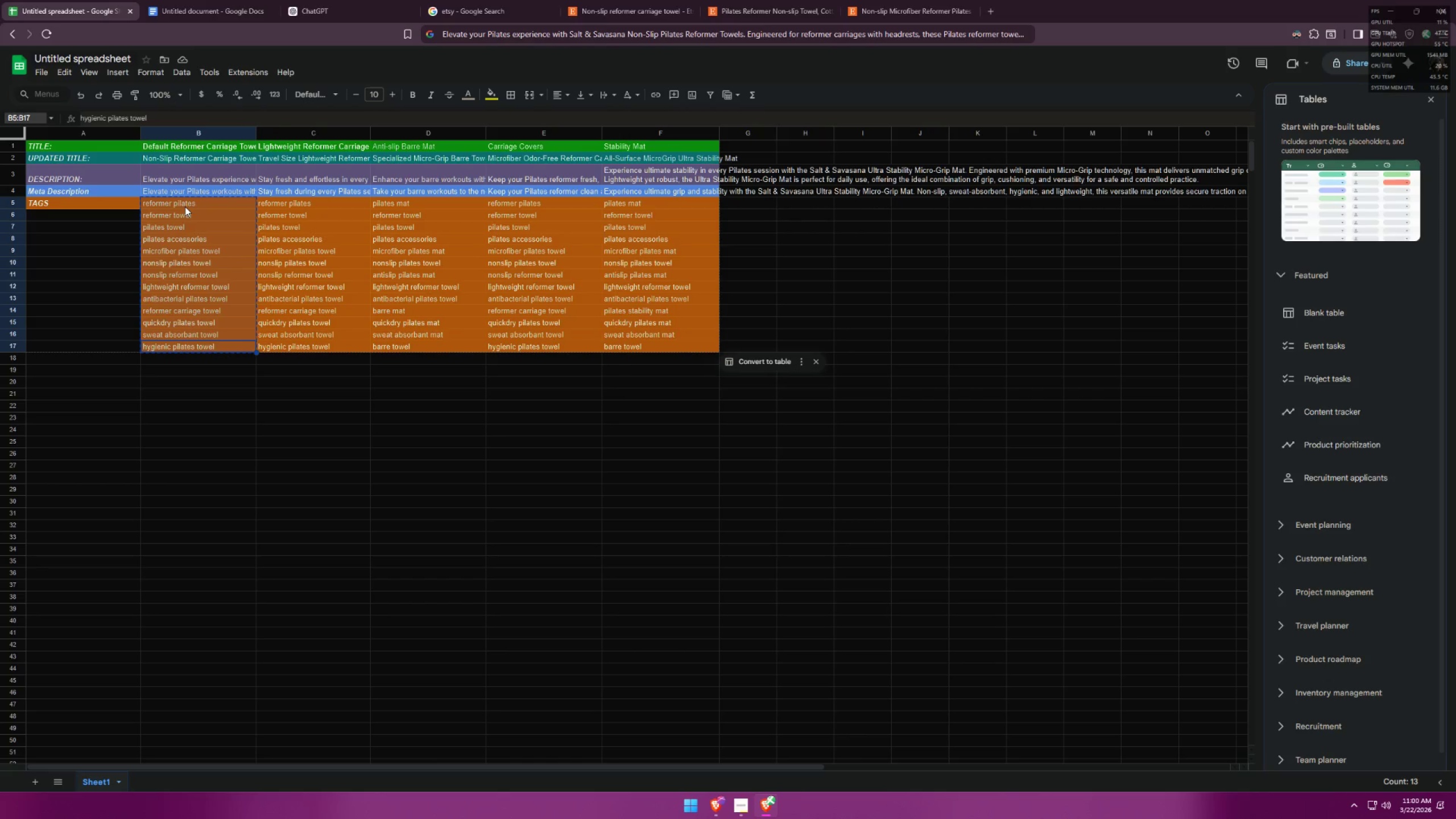 
key(Control+C)
 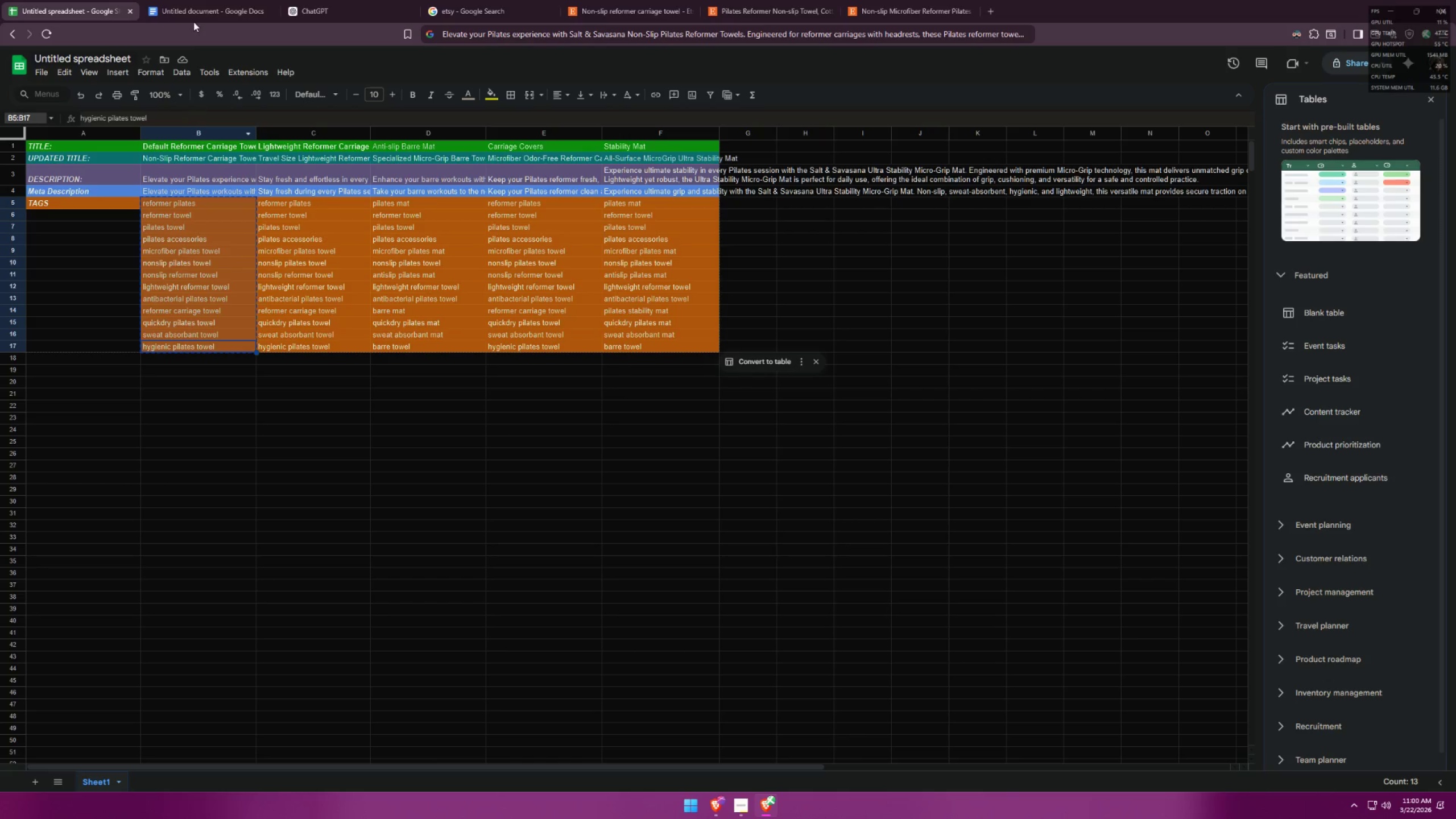 
left_click([190, 0])
 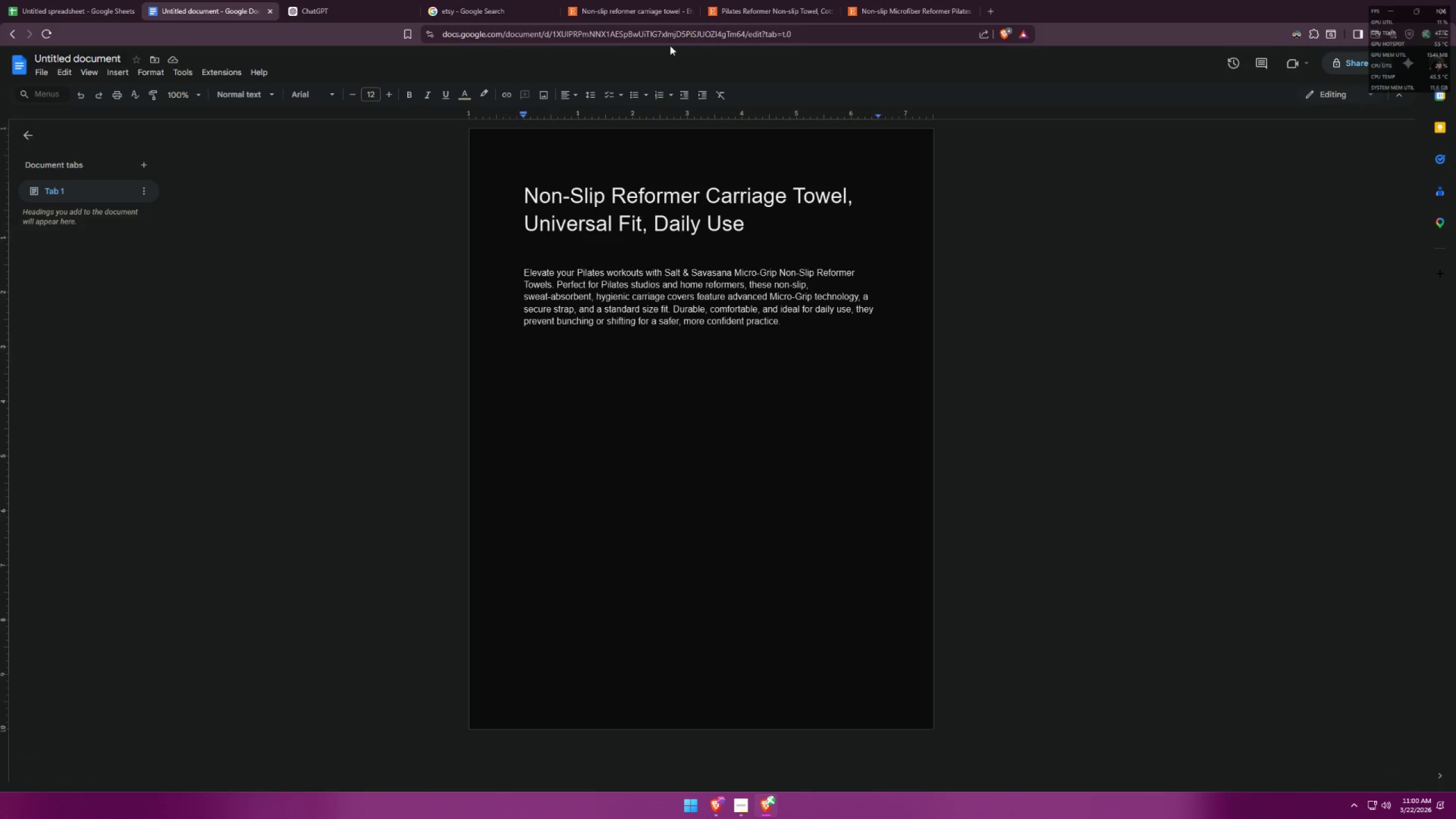 
key(Control+V)
 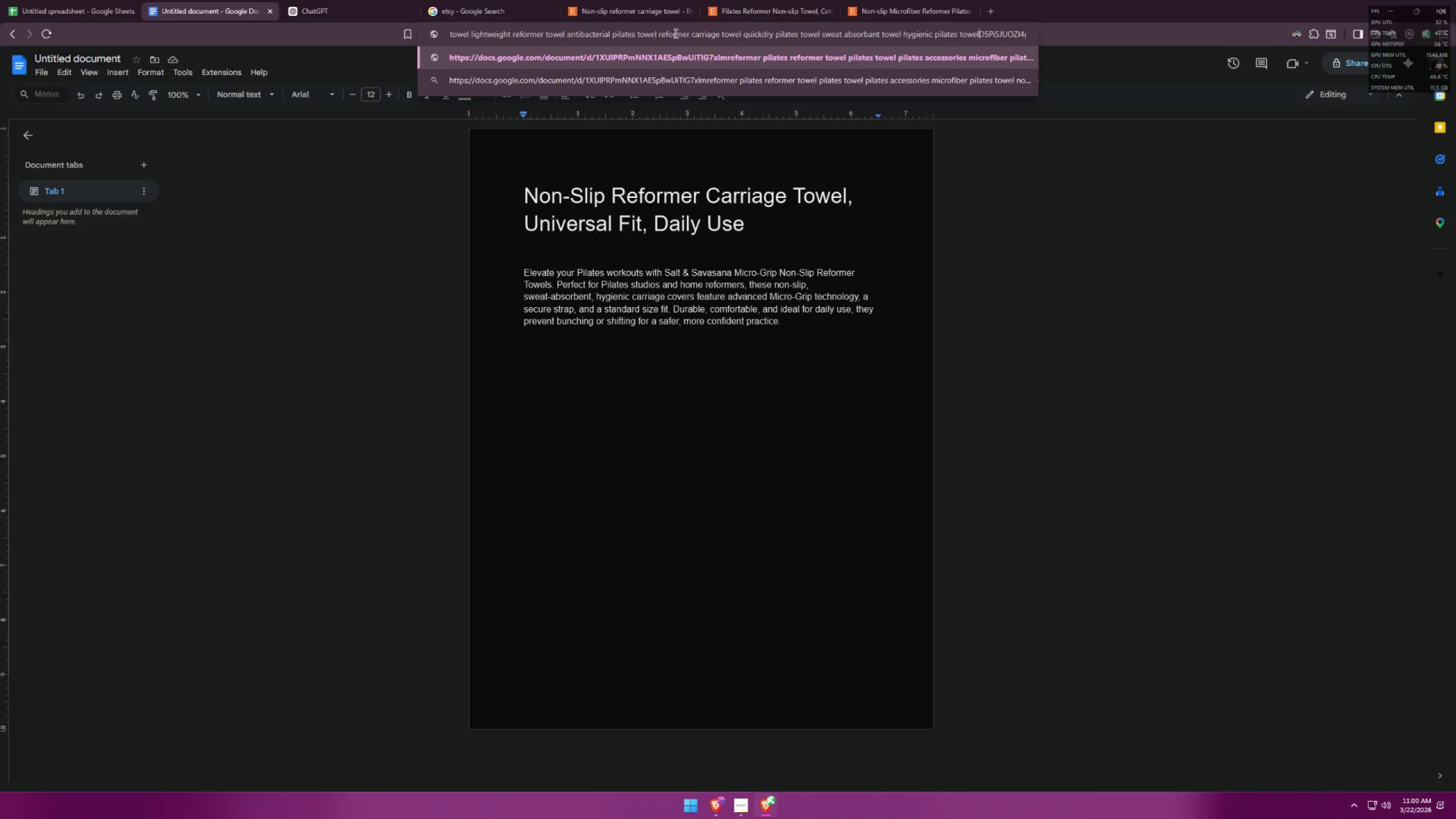 
key(Control+A)
 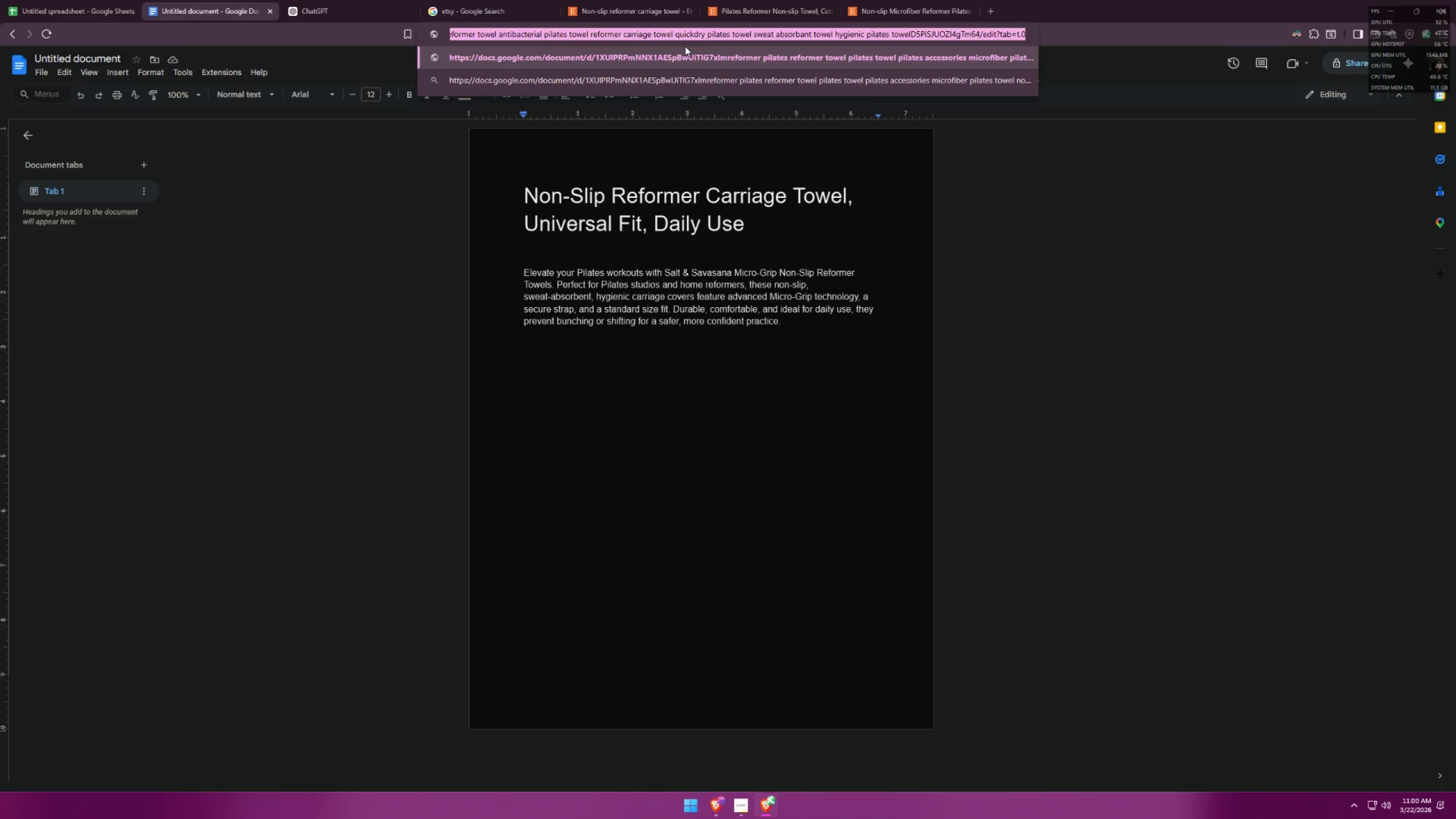 
key(Control+C)
 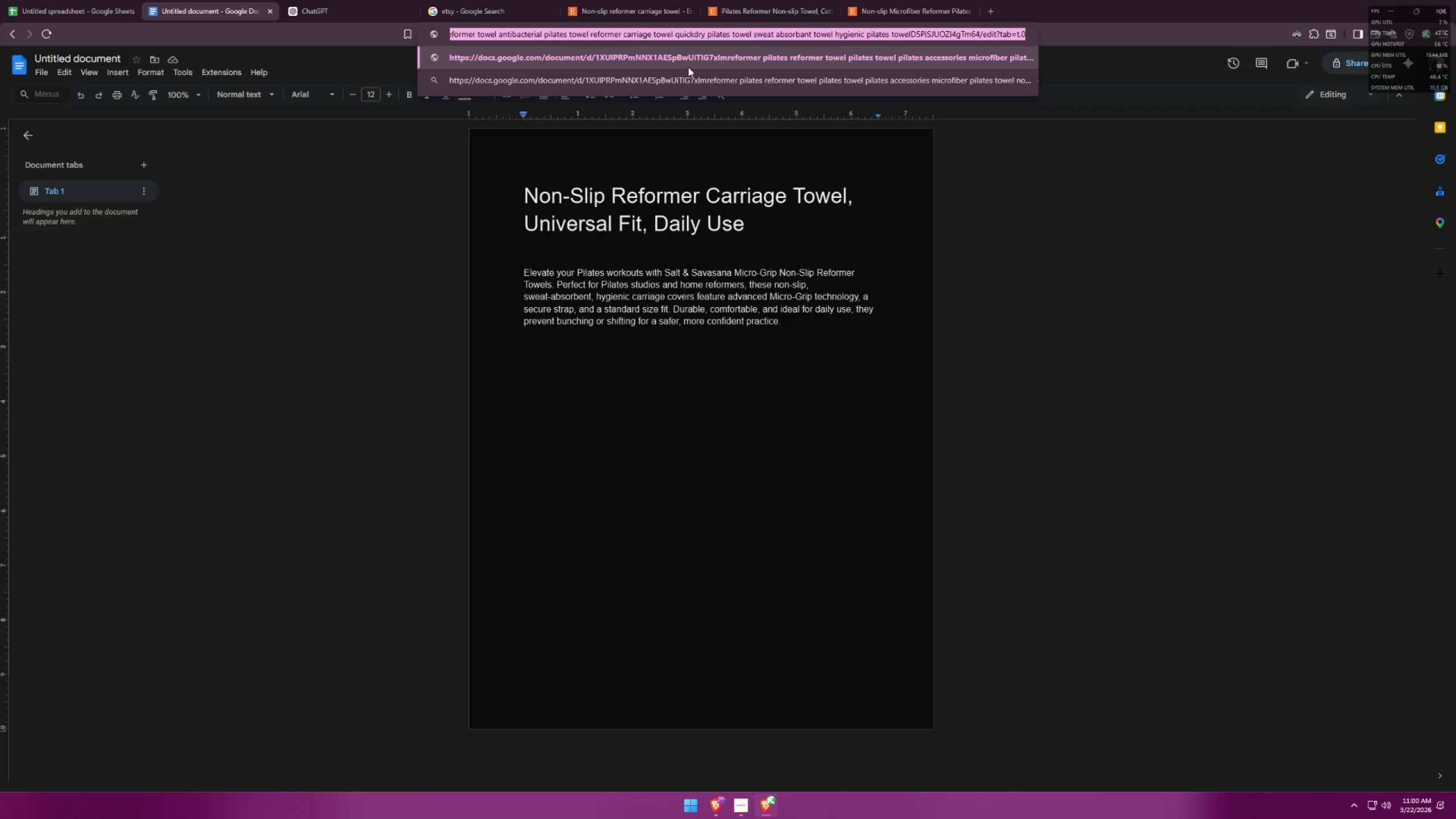 
key(Control+V)
 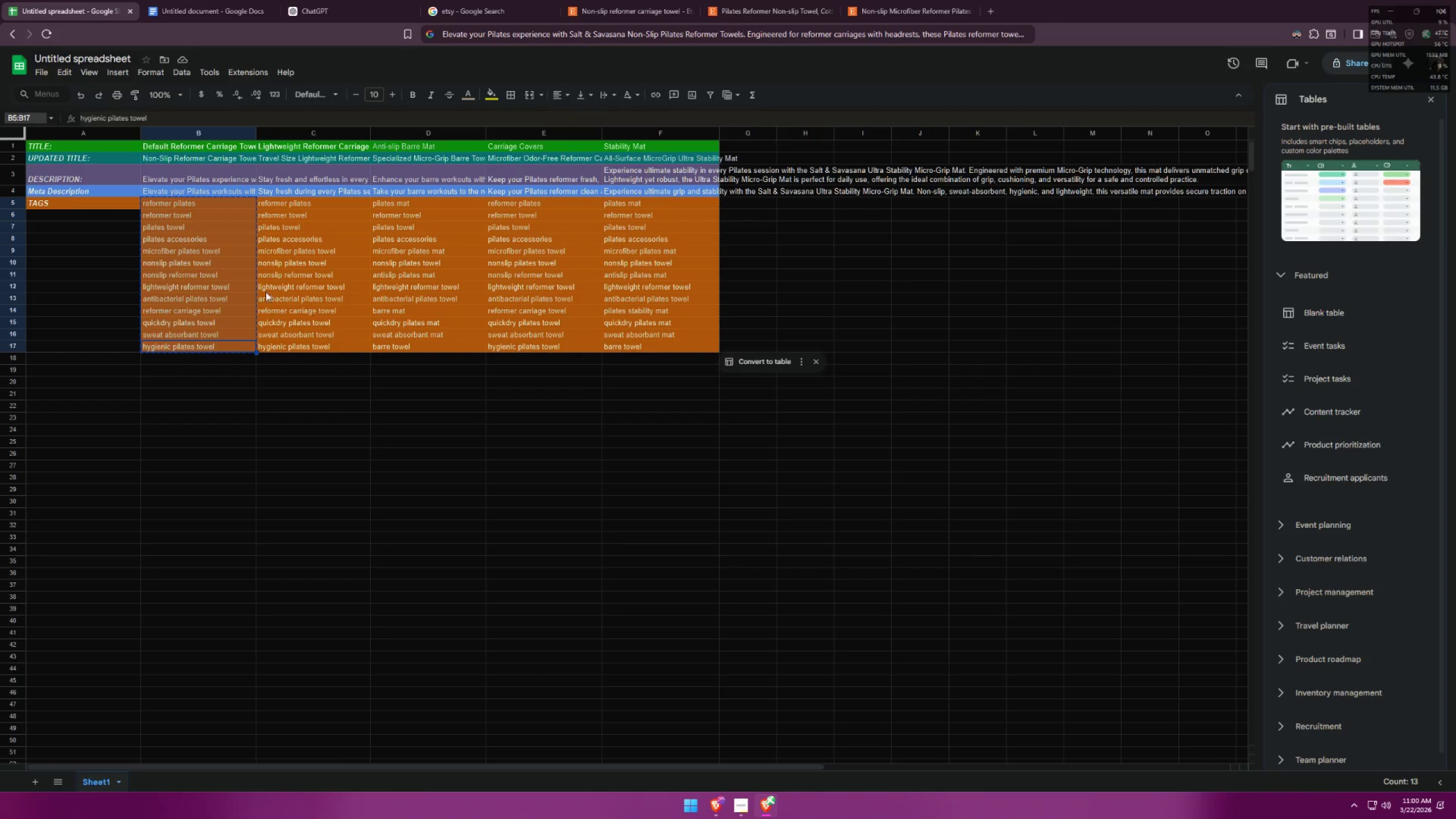 
double_click([206, 334])
 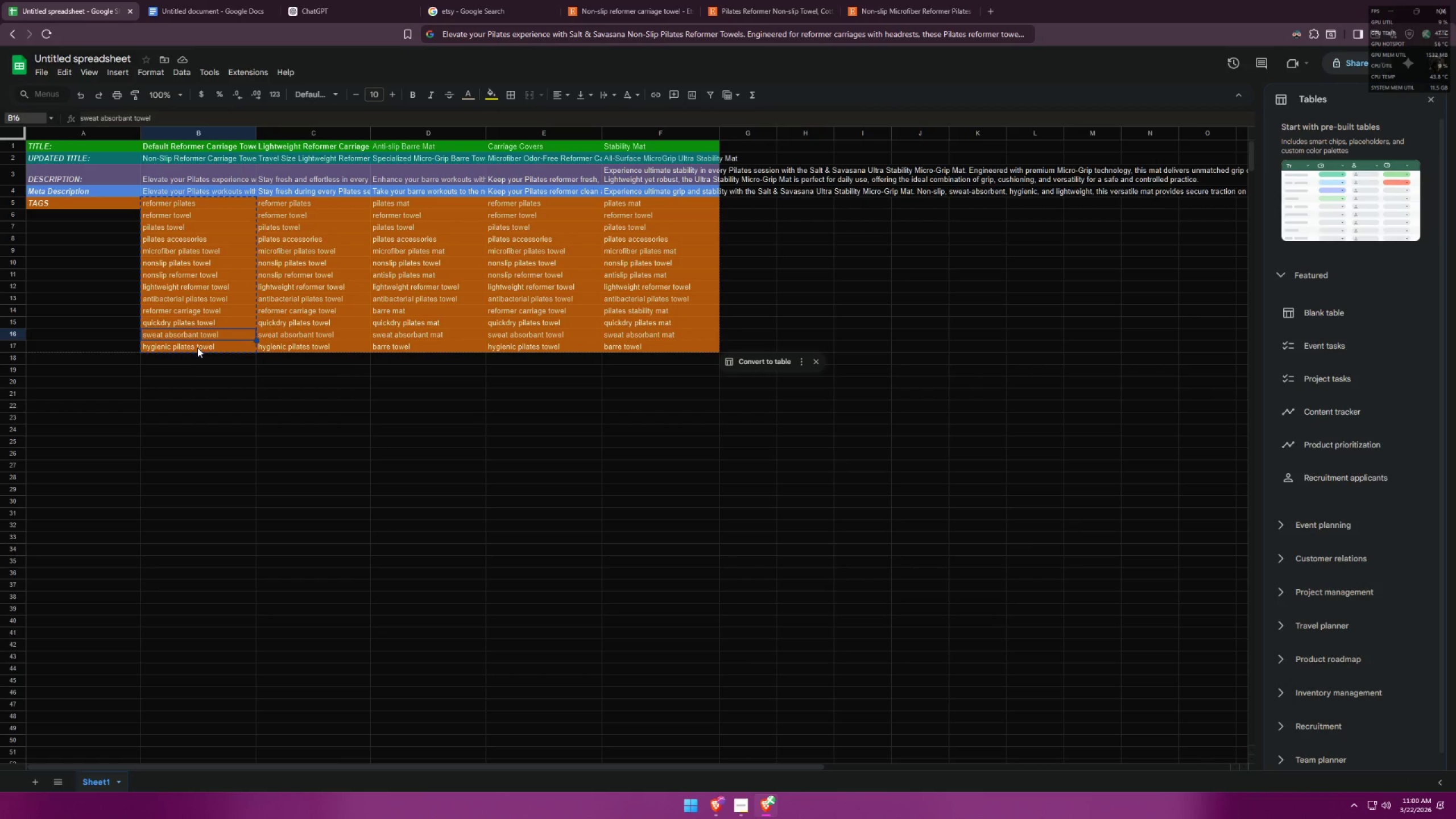 
left_click_drag(start_coordinate=[197, 346], to_coordinate=[173, 206])
 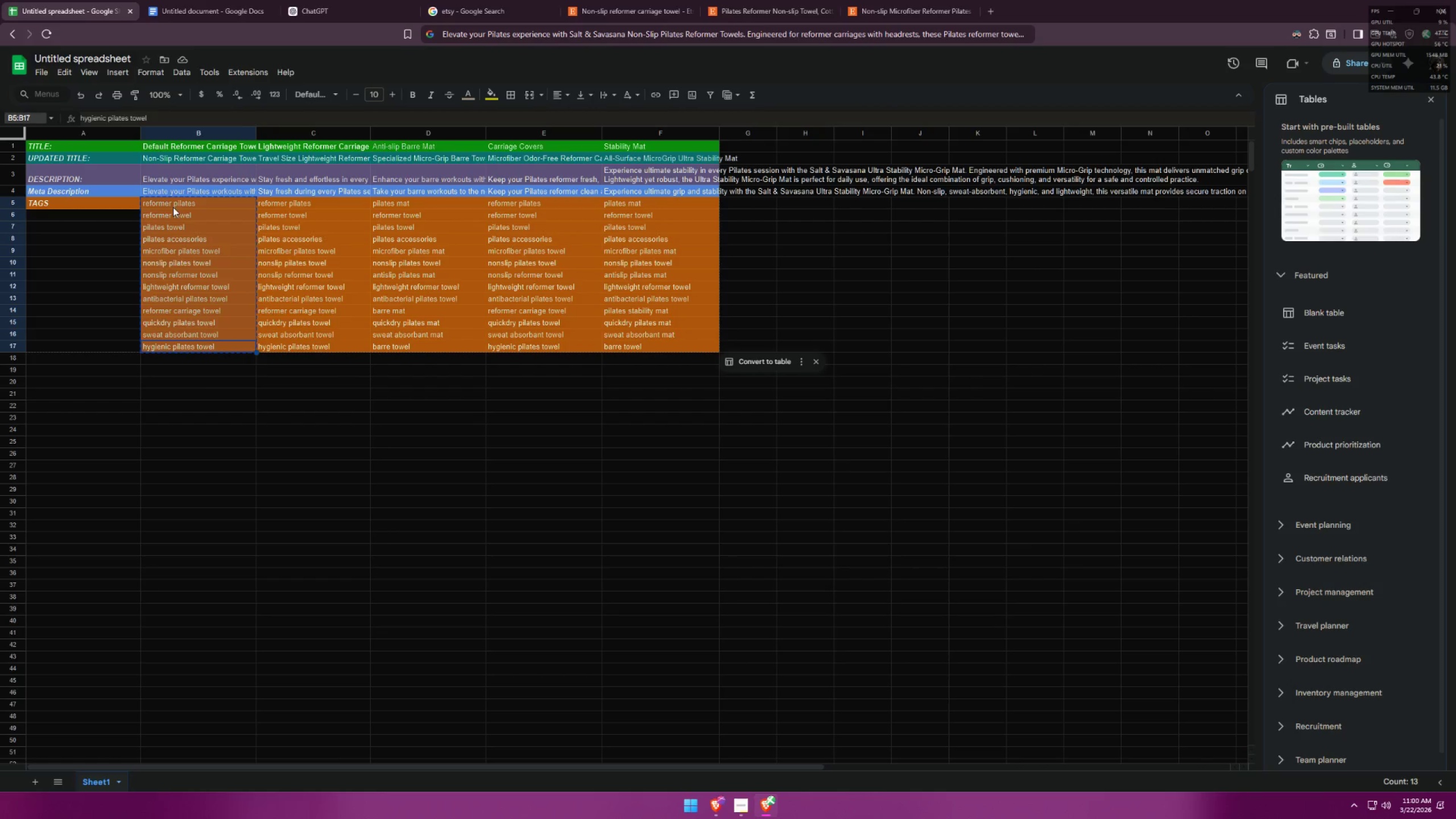 
right_click([172, 207])
 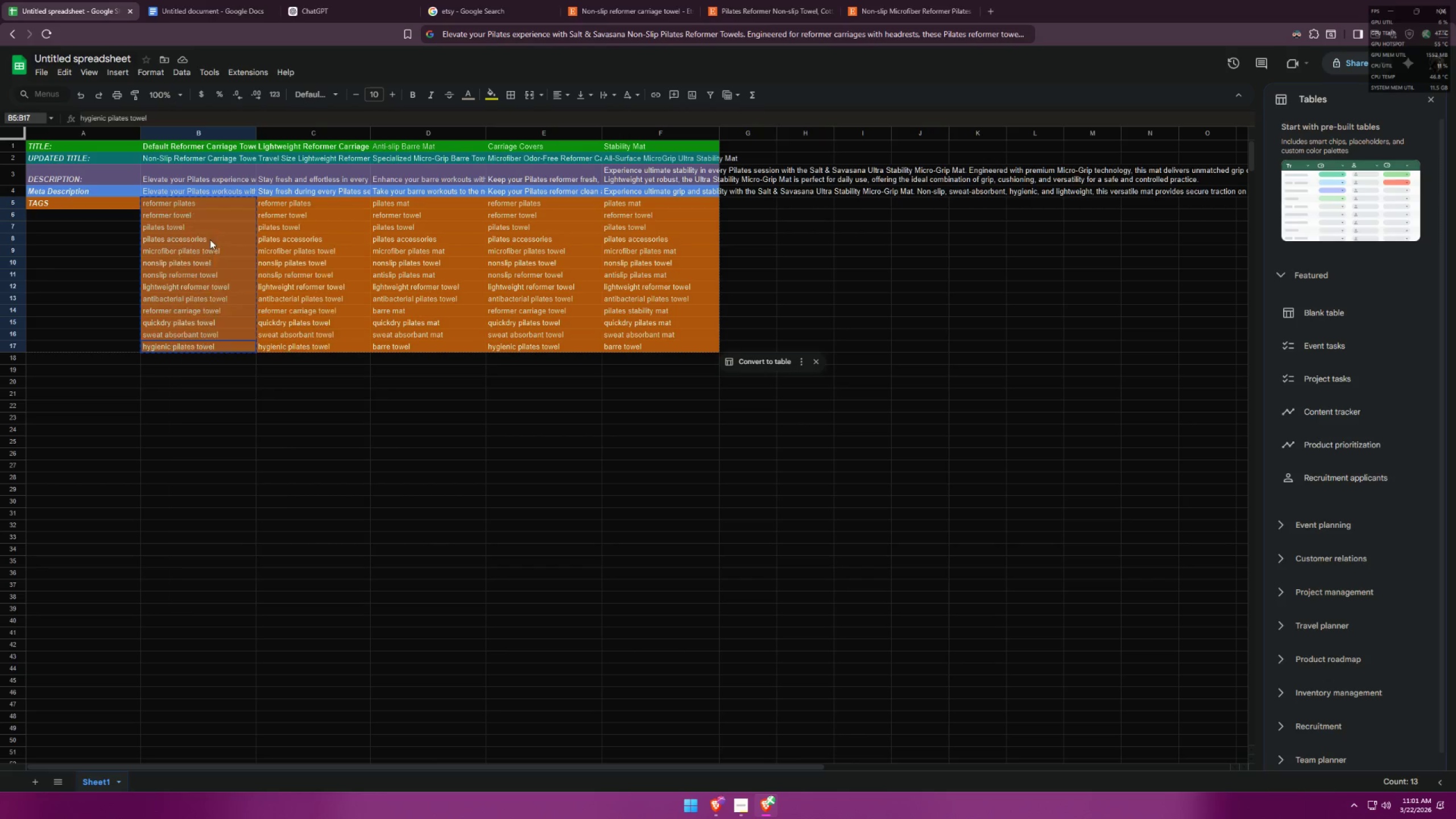 
key(Control+V)
 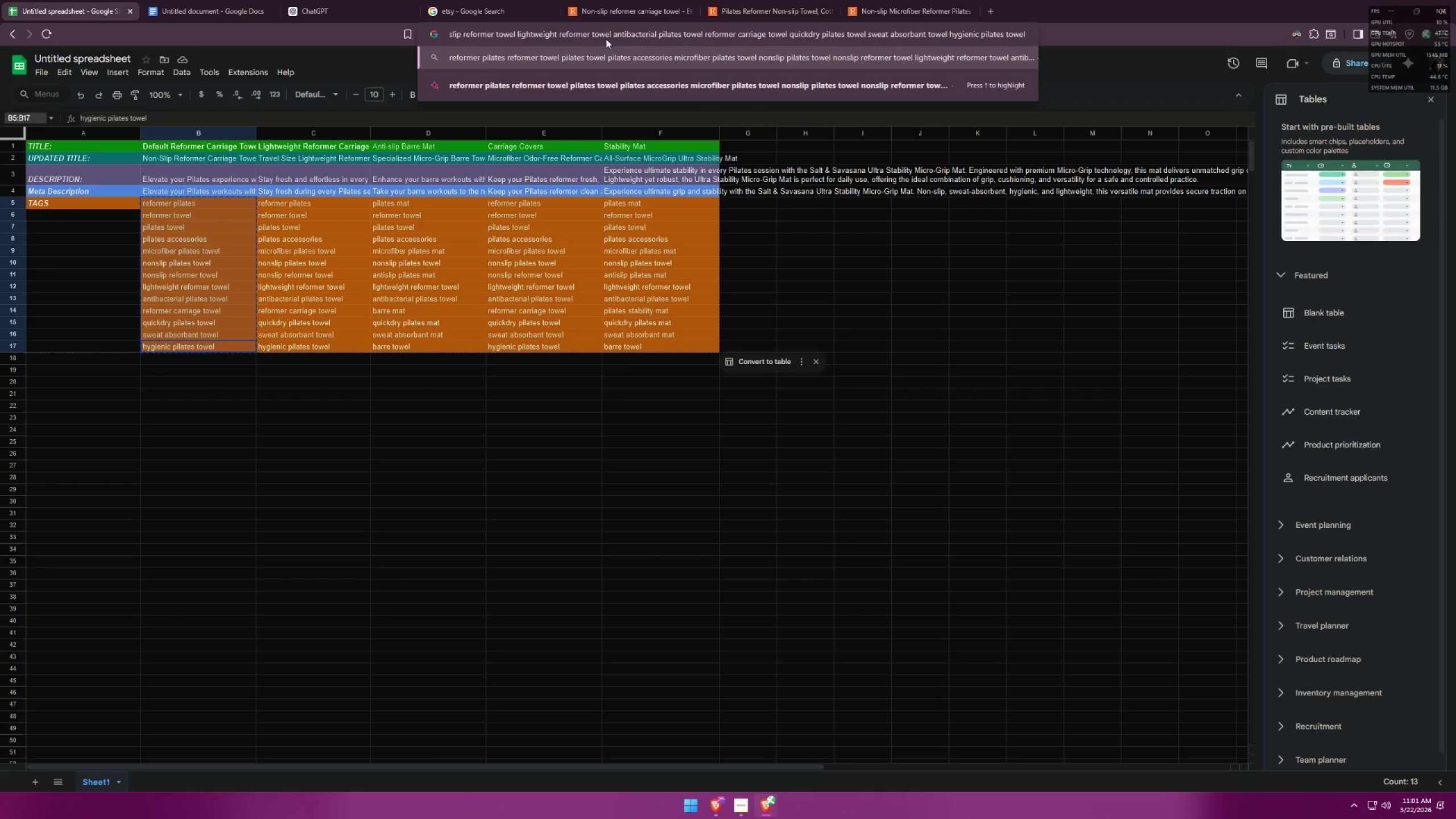 
left_click([692, 0])
 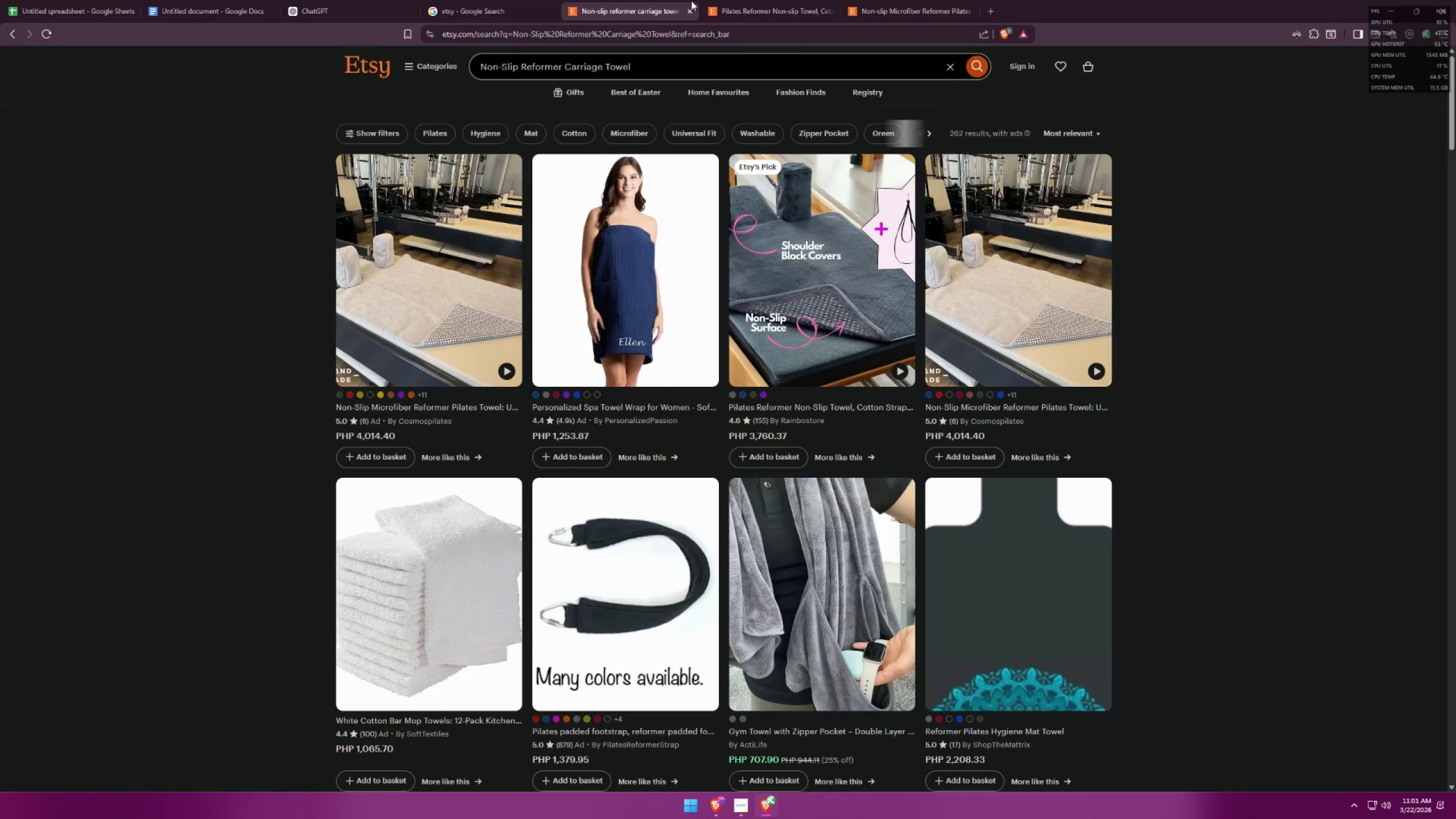 
left_click([508, 0])
 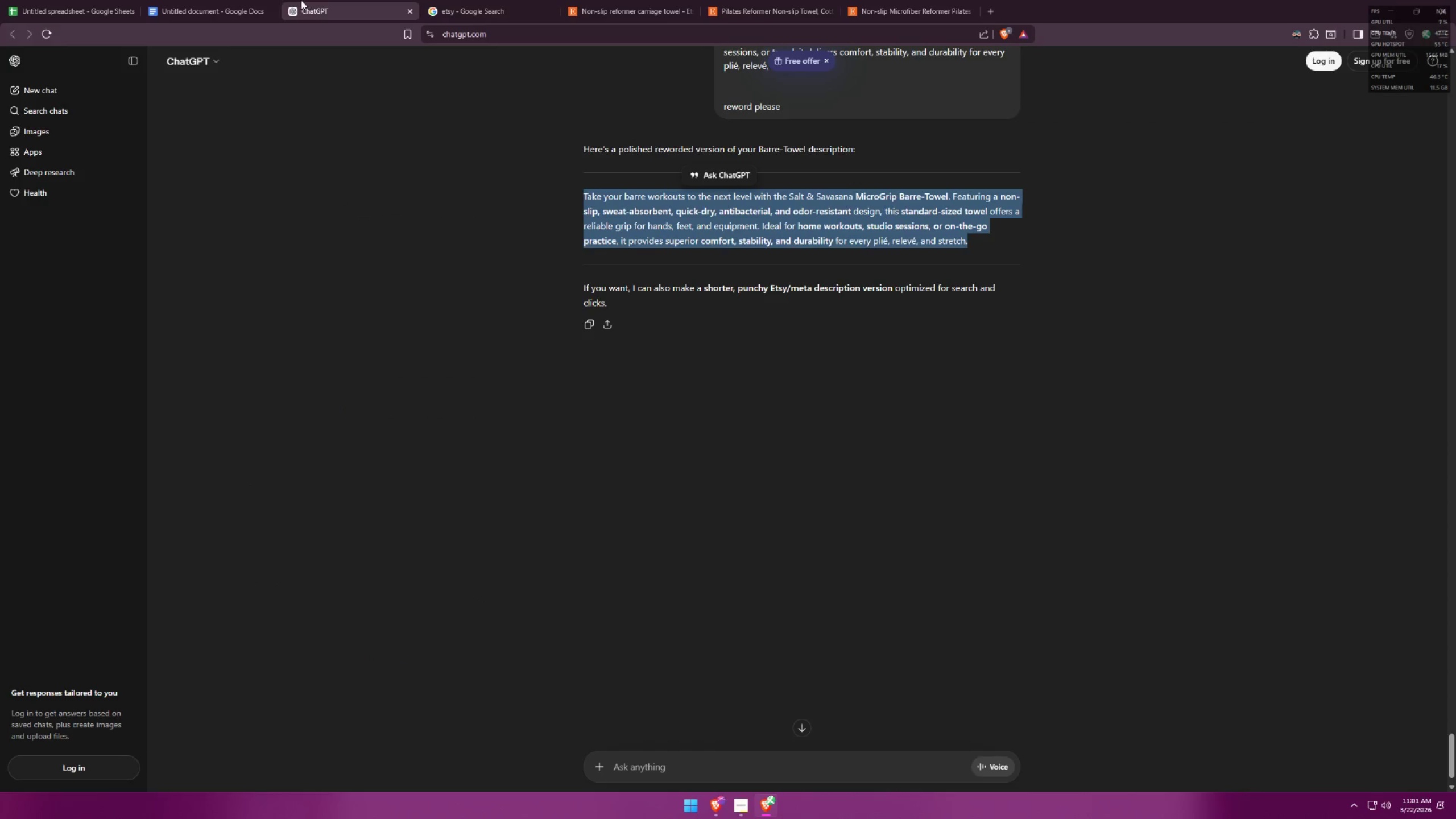 
double_click([160, 0])
 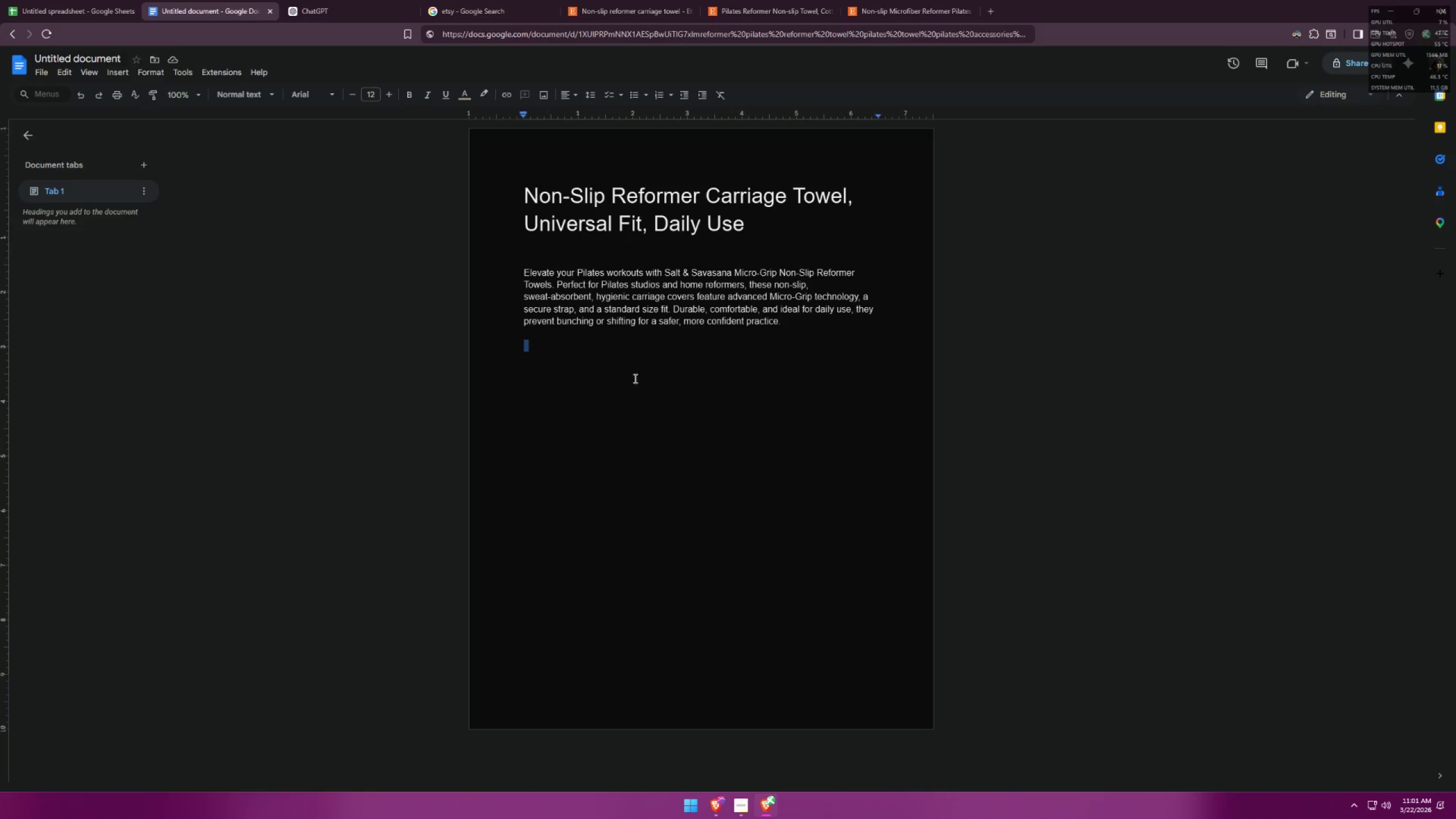 
key(Control+ControlLeft)
 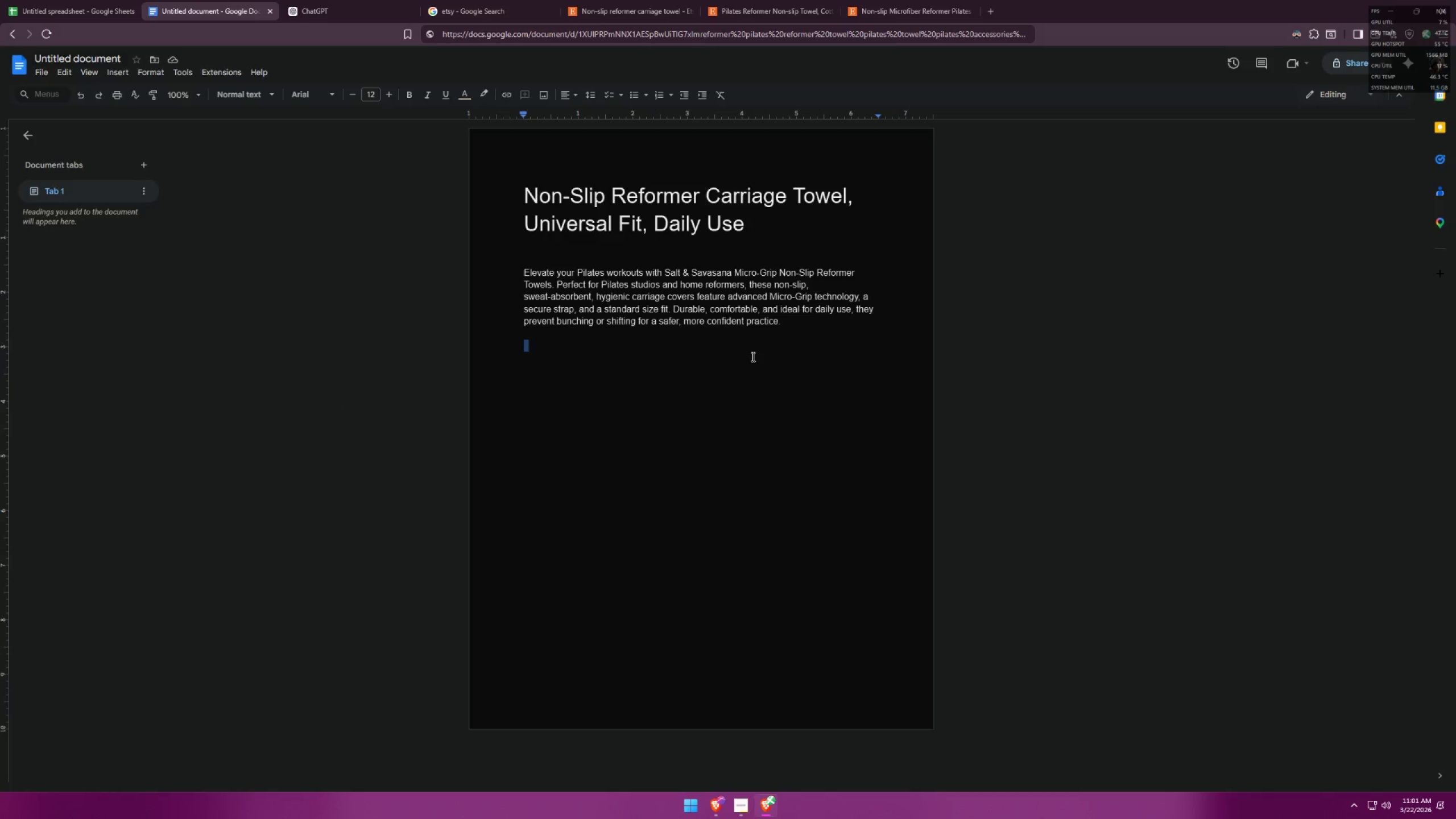 
key(Control+V)
 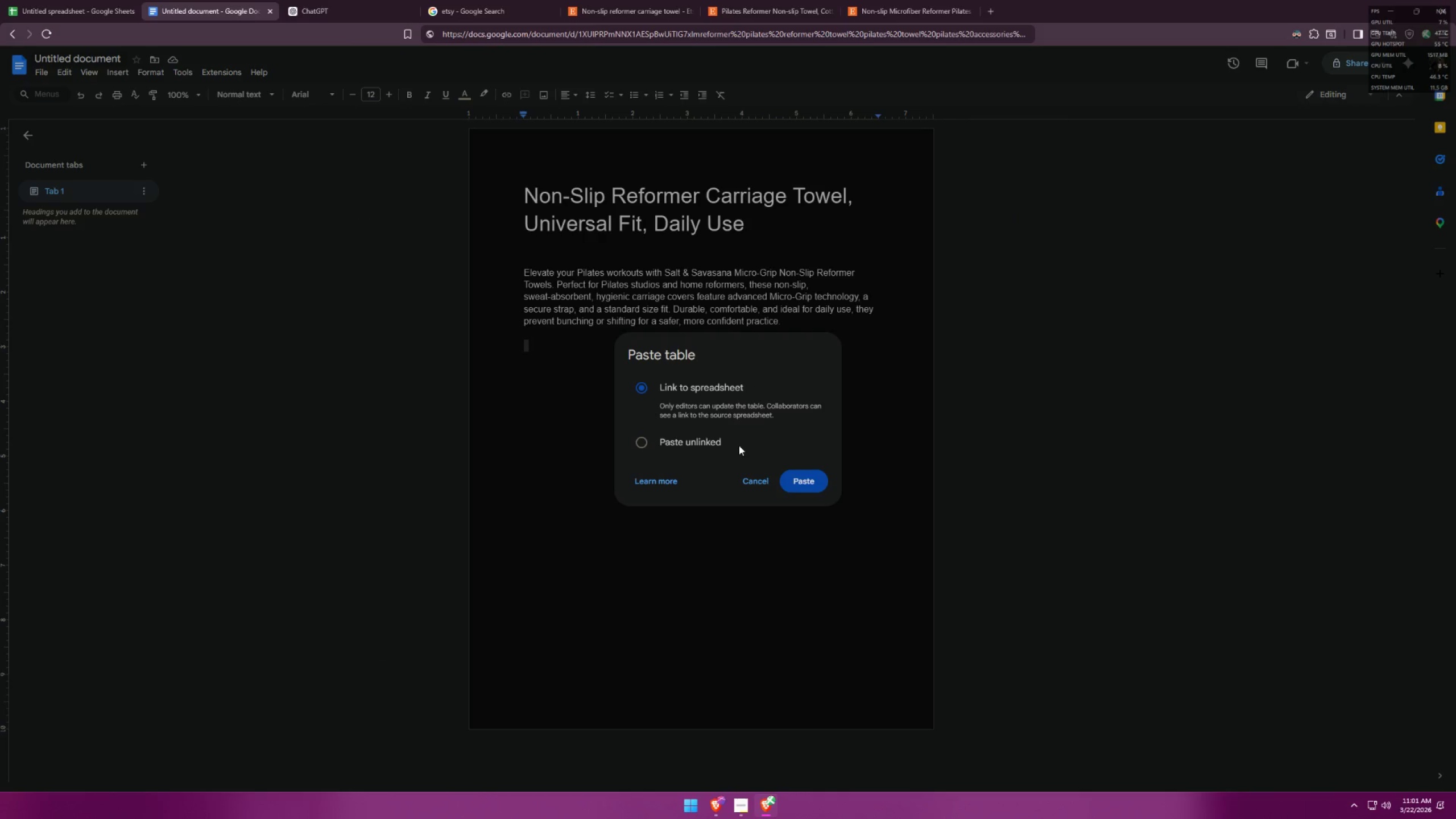 
wait(5.09)
 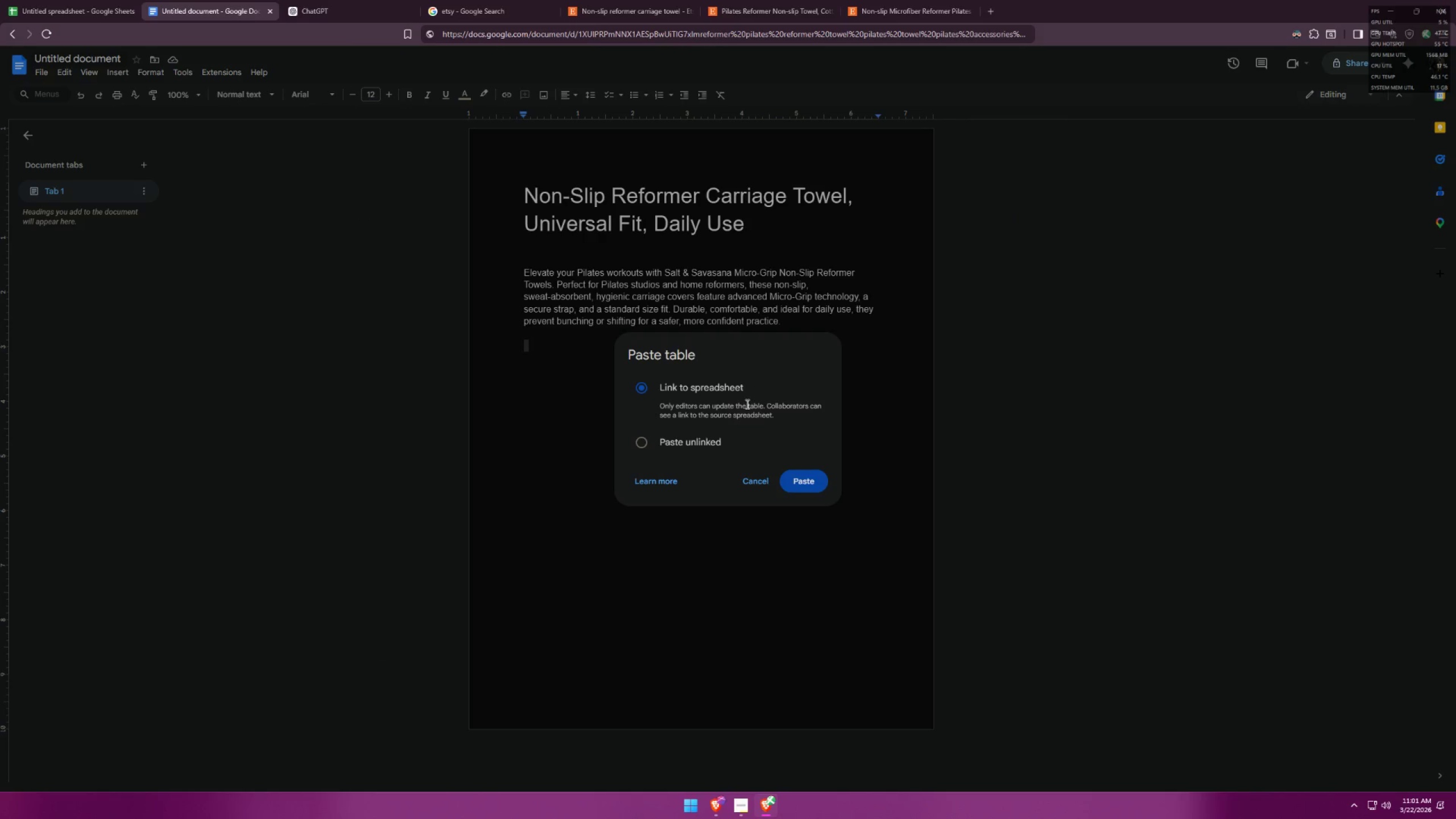 
left_click([743, 480])
 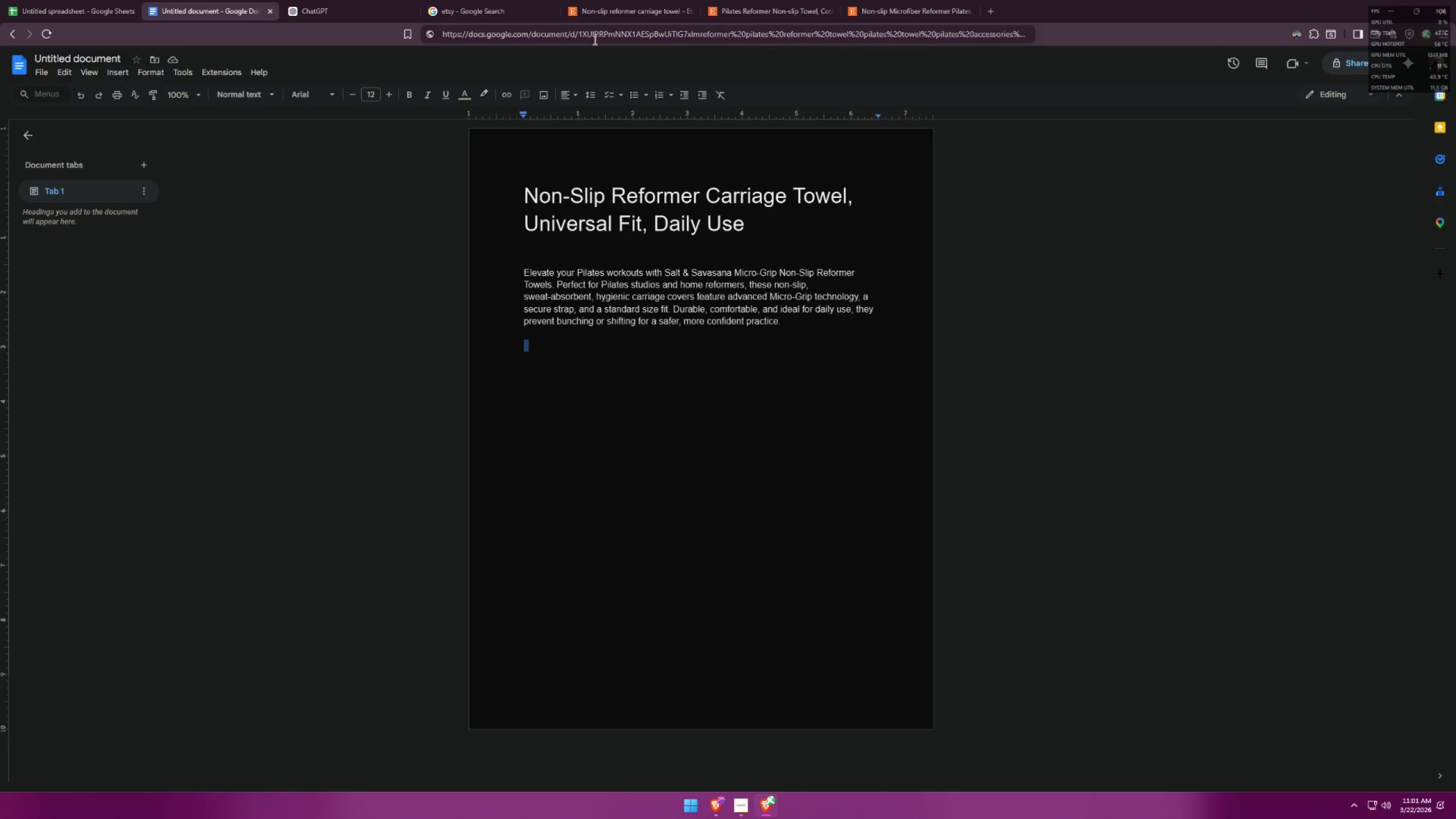 
key(Control+V)
 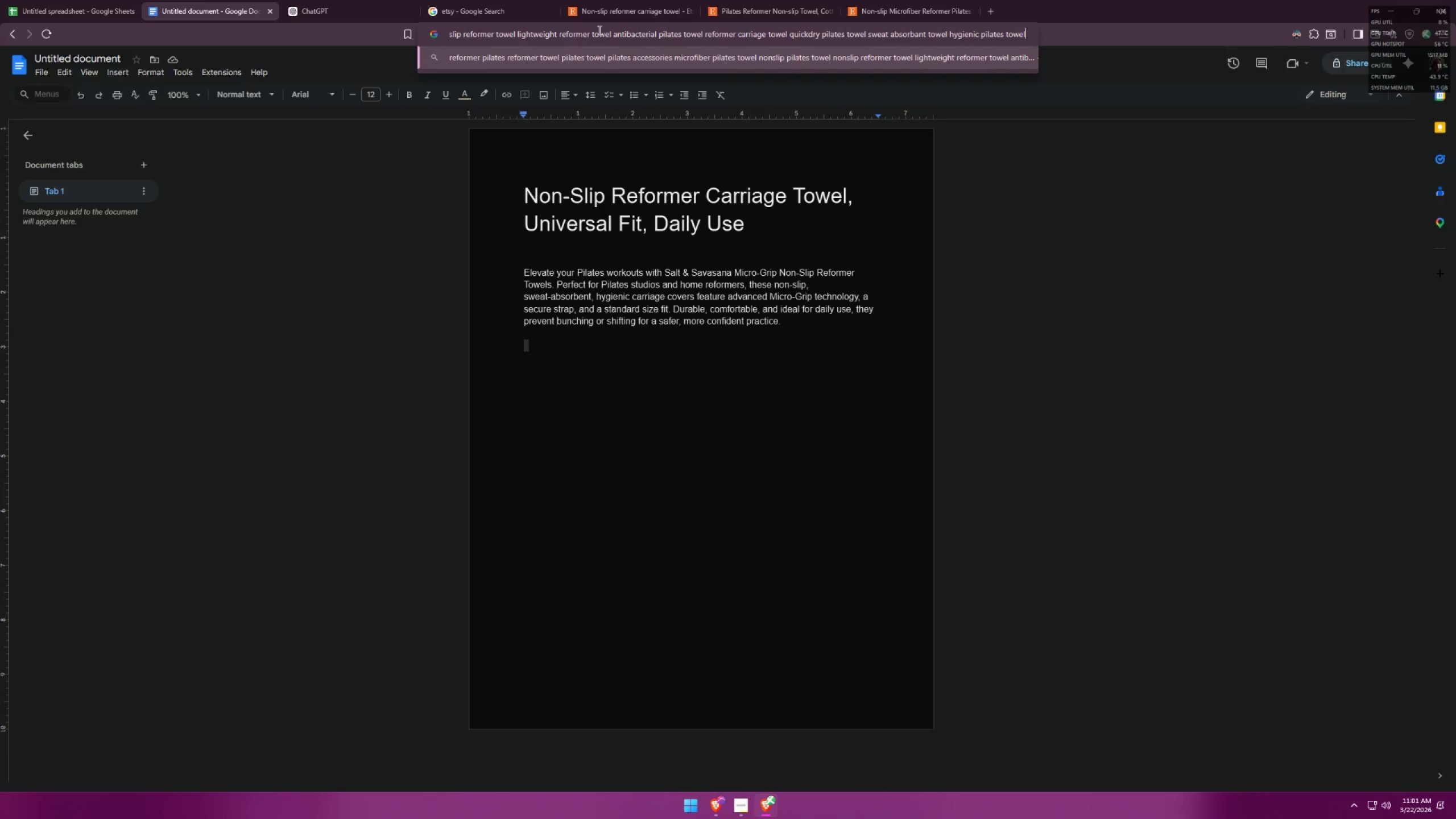 
key(Control+A)
 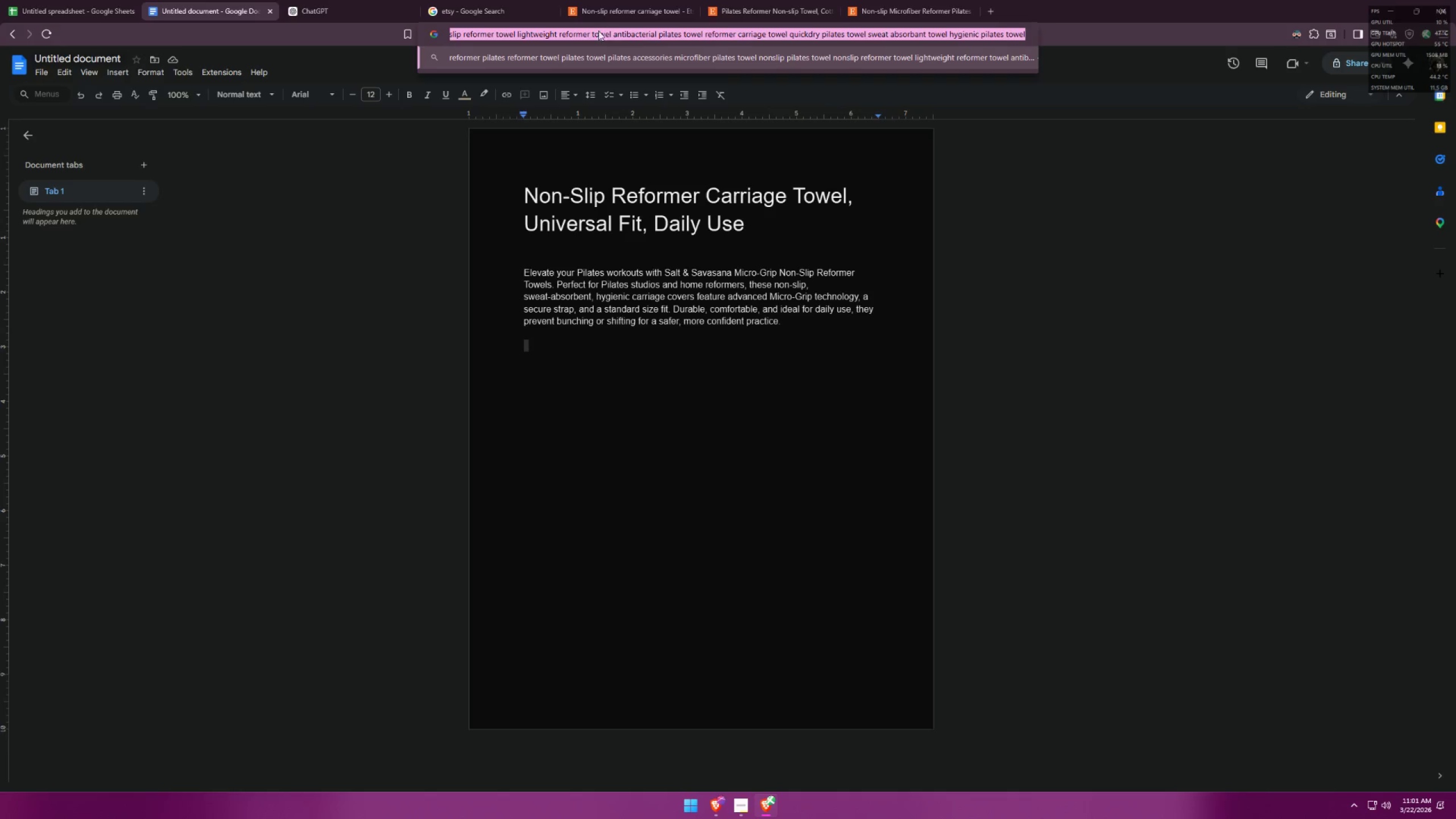 
key(Control+C)
 